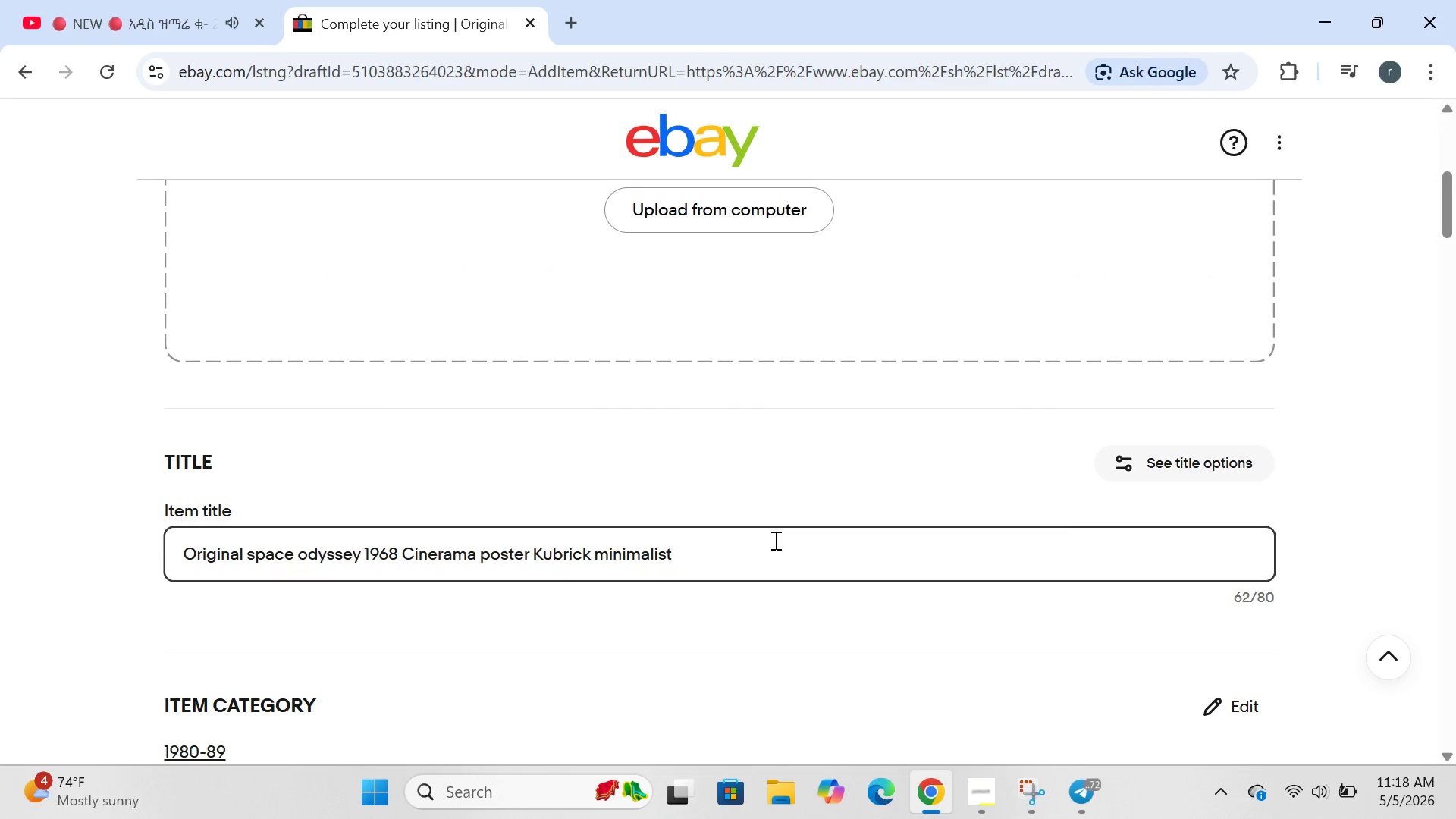 
key(Control+ControlLeft)
 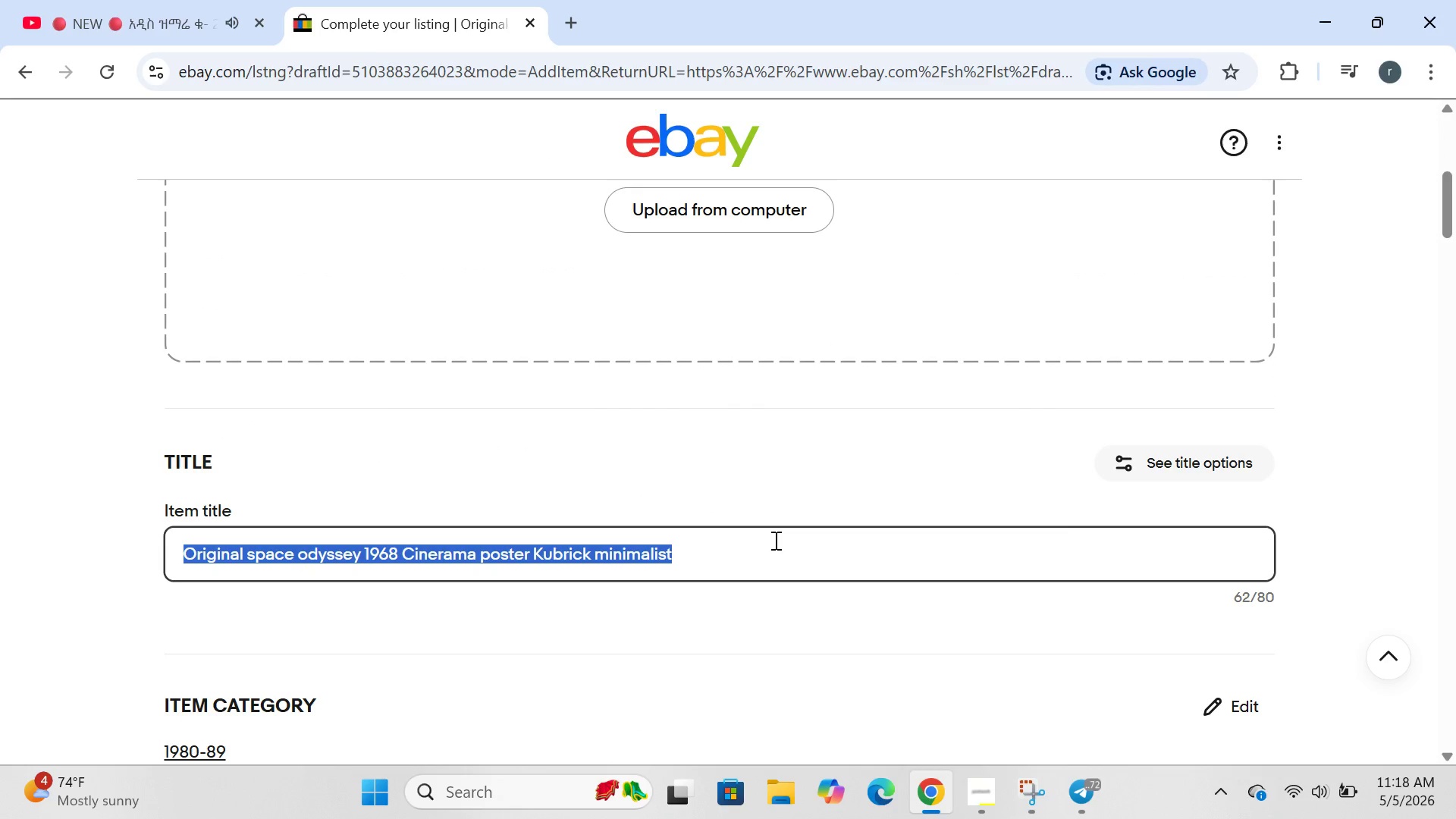 
key(Control+A)
 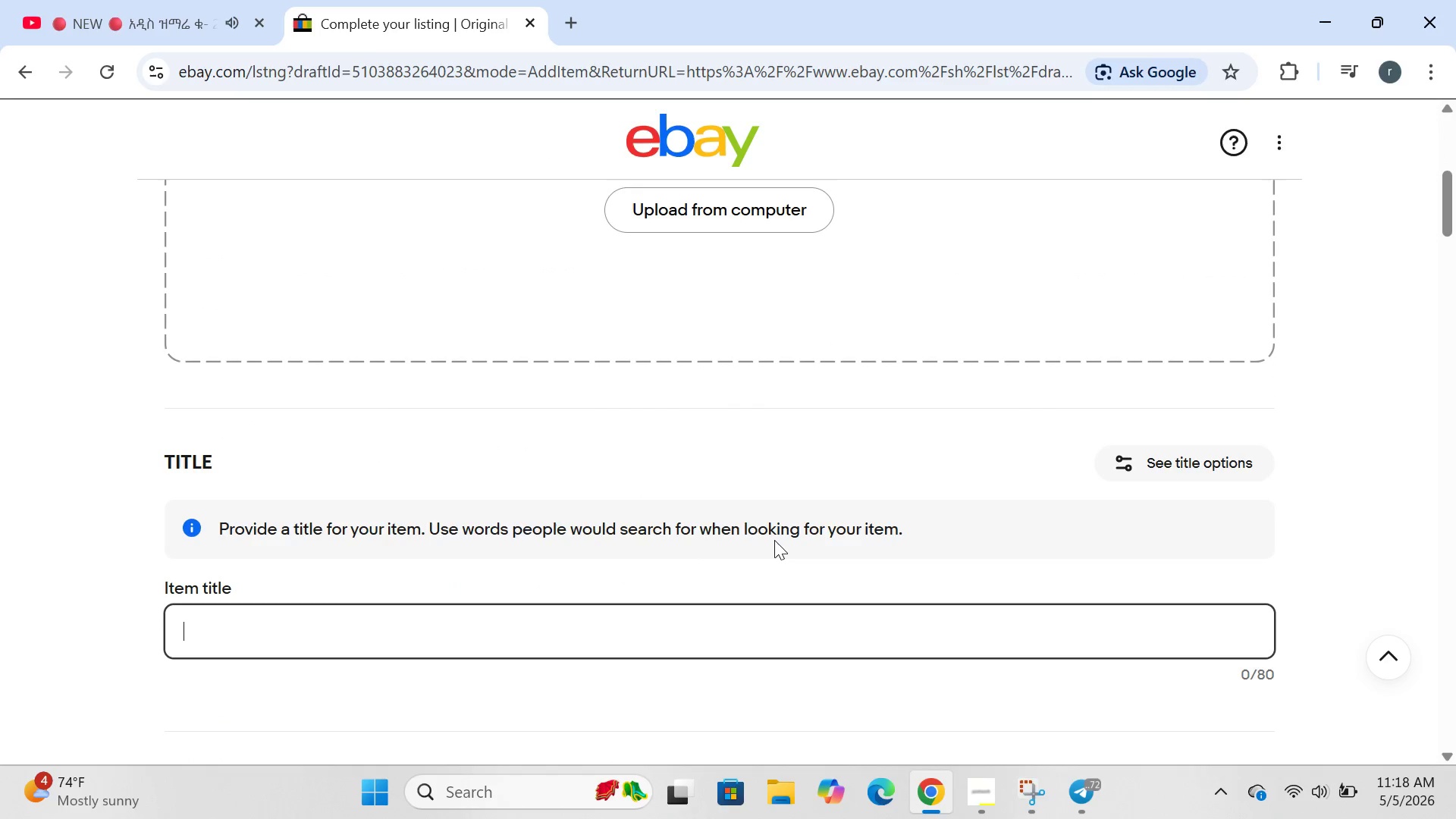 
key(Backspace)
type(Original cinema paradiso 1988 )
 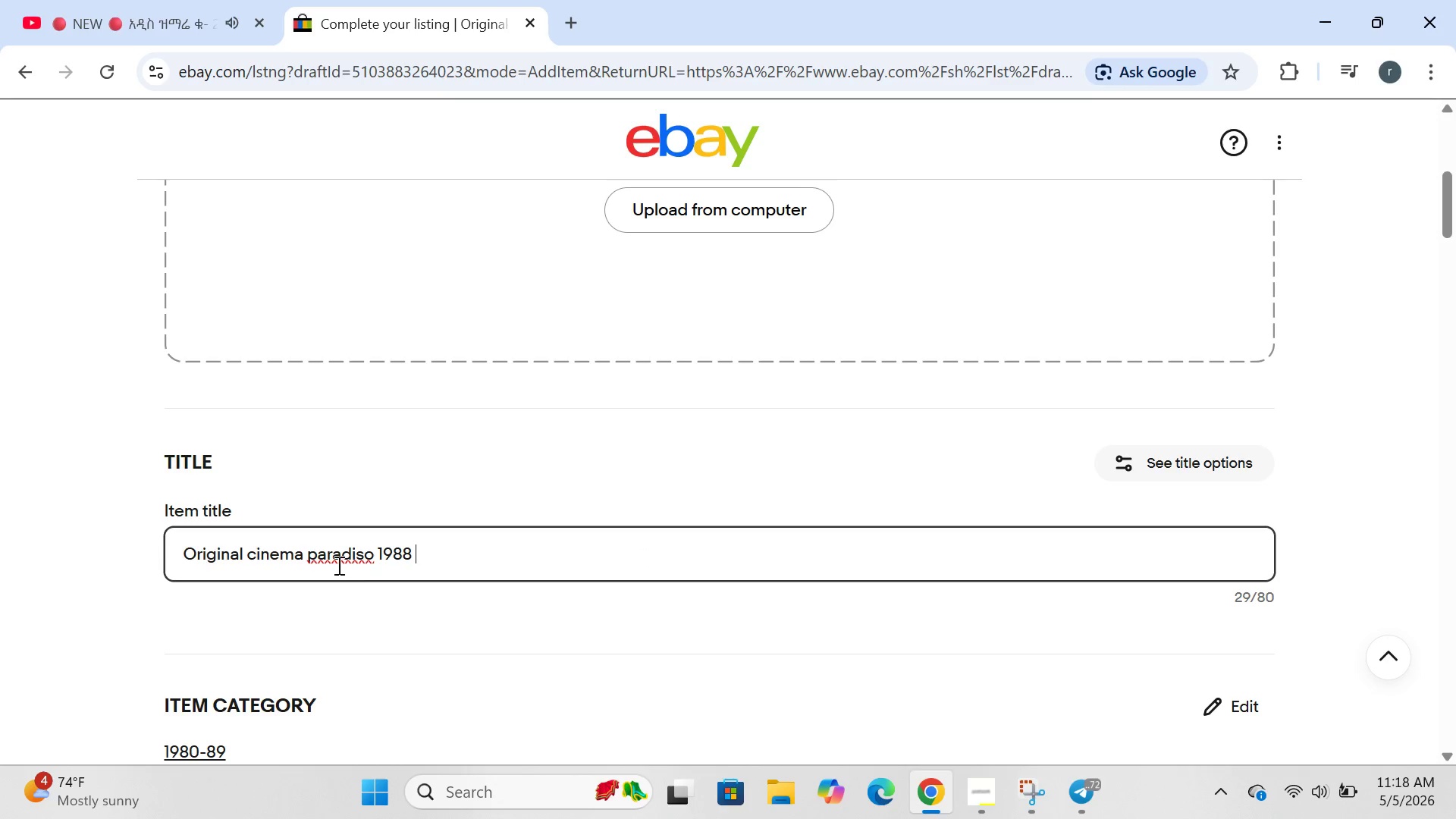 
left_click([319, 555])
 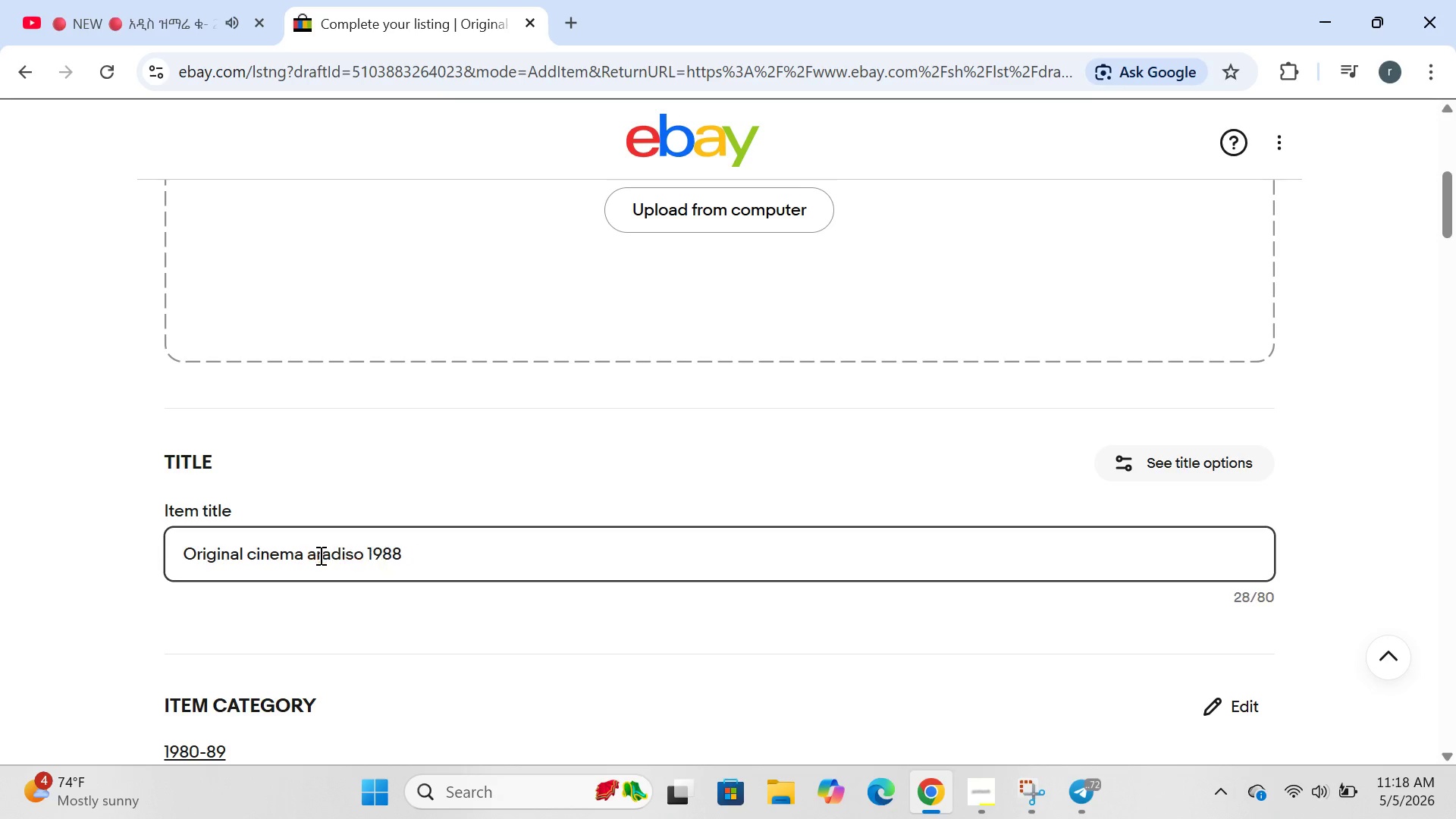 
key(Backspace)
 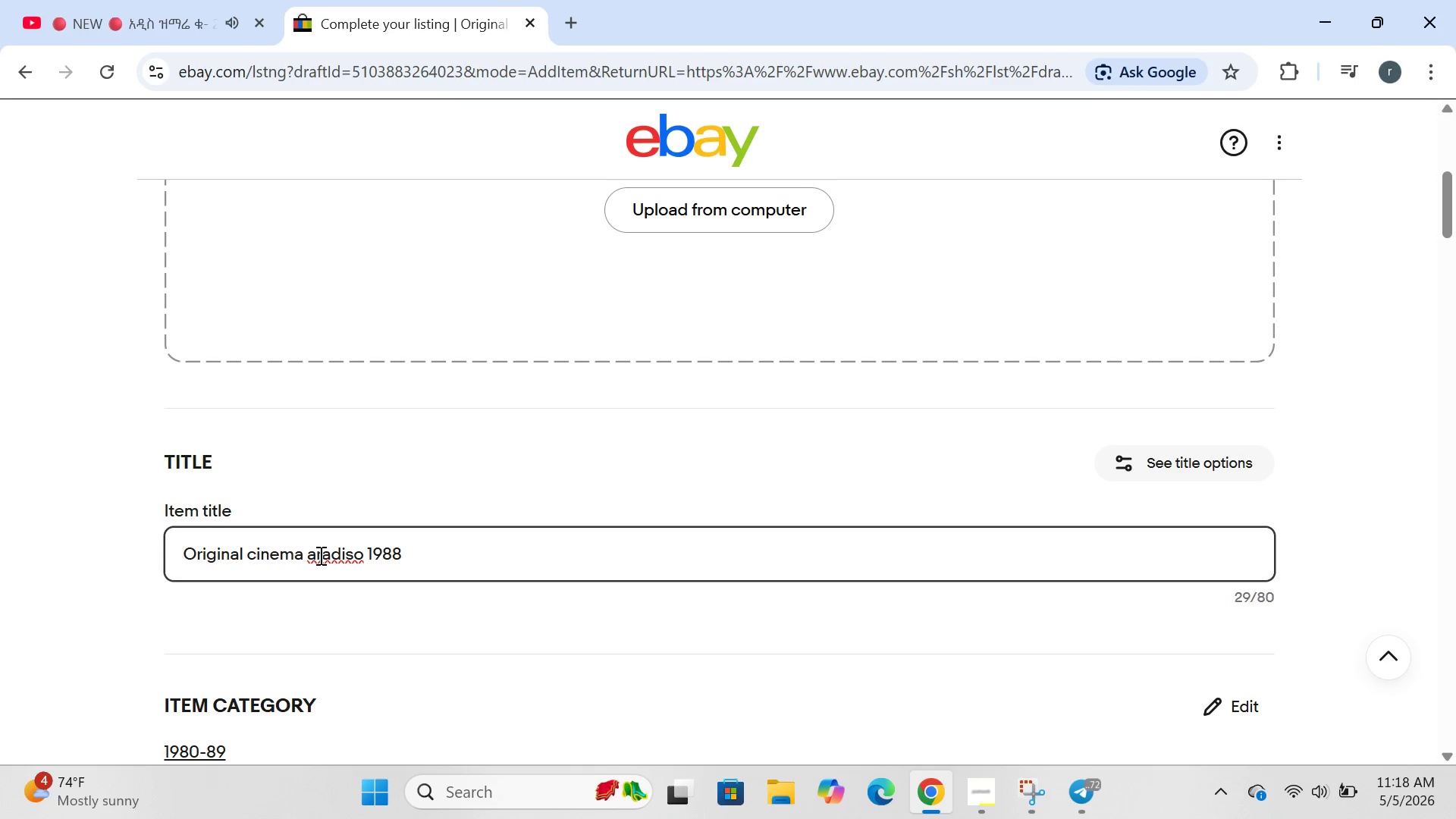 
key(CapsLock)
 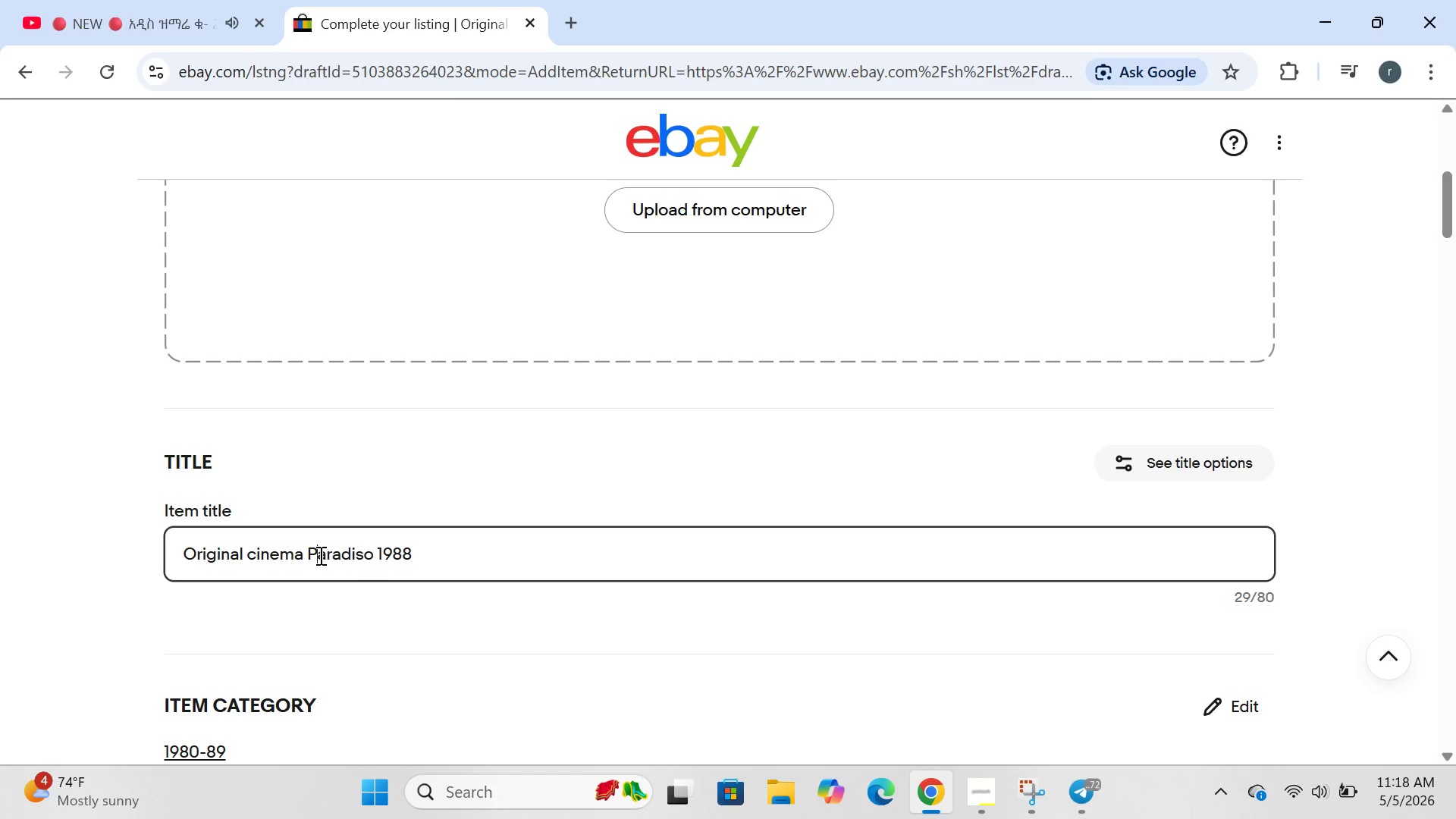 
key(P)
 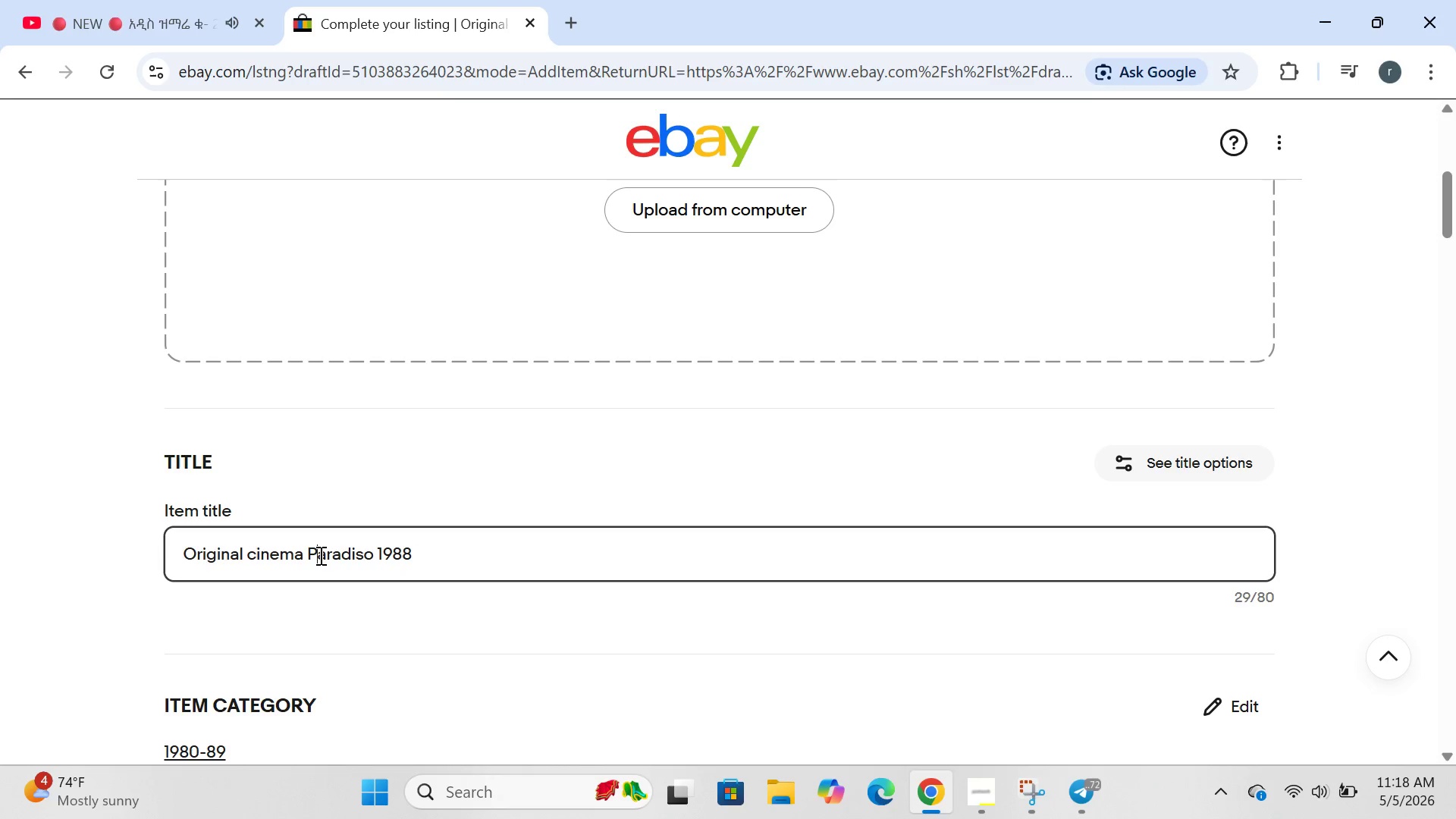 
key(CapsLock)
 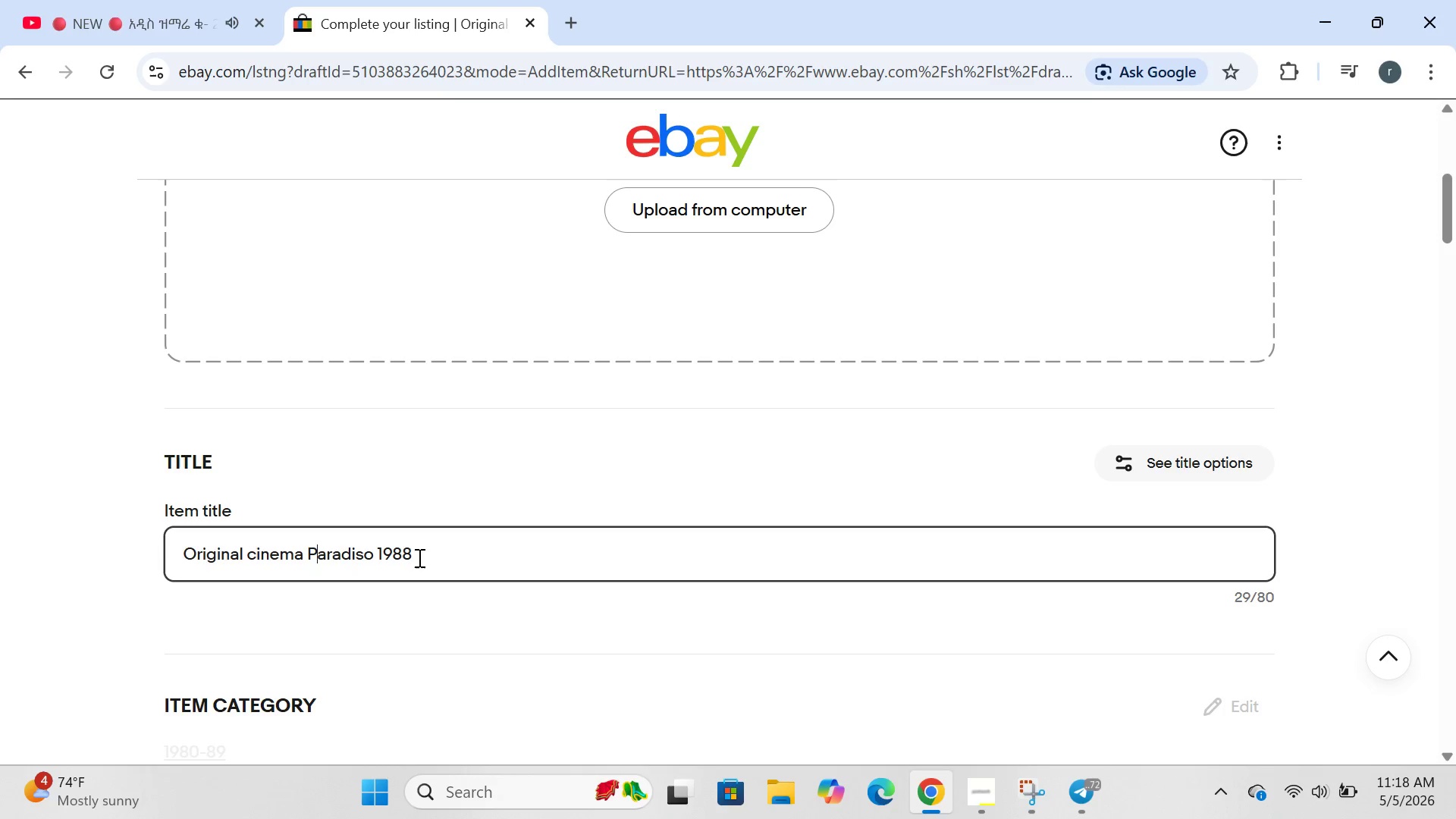 
left_click([418, 557])
 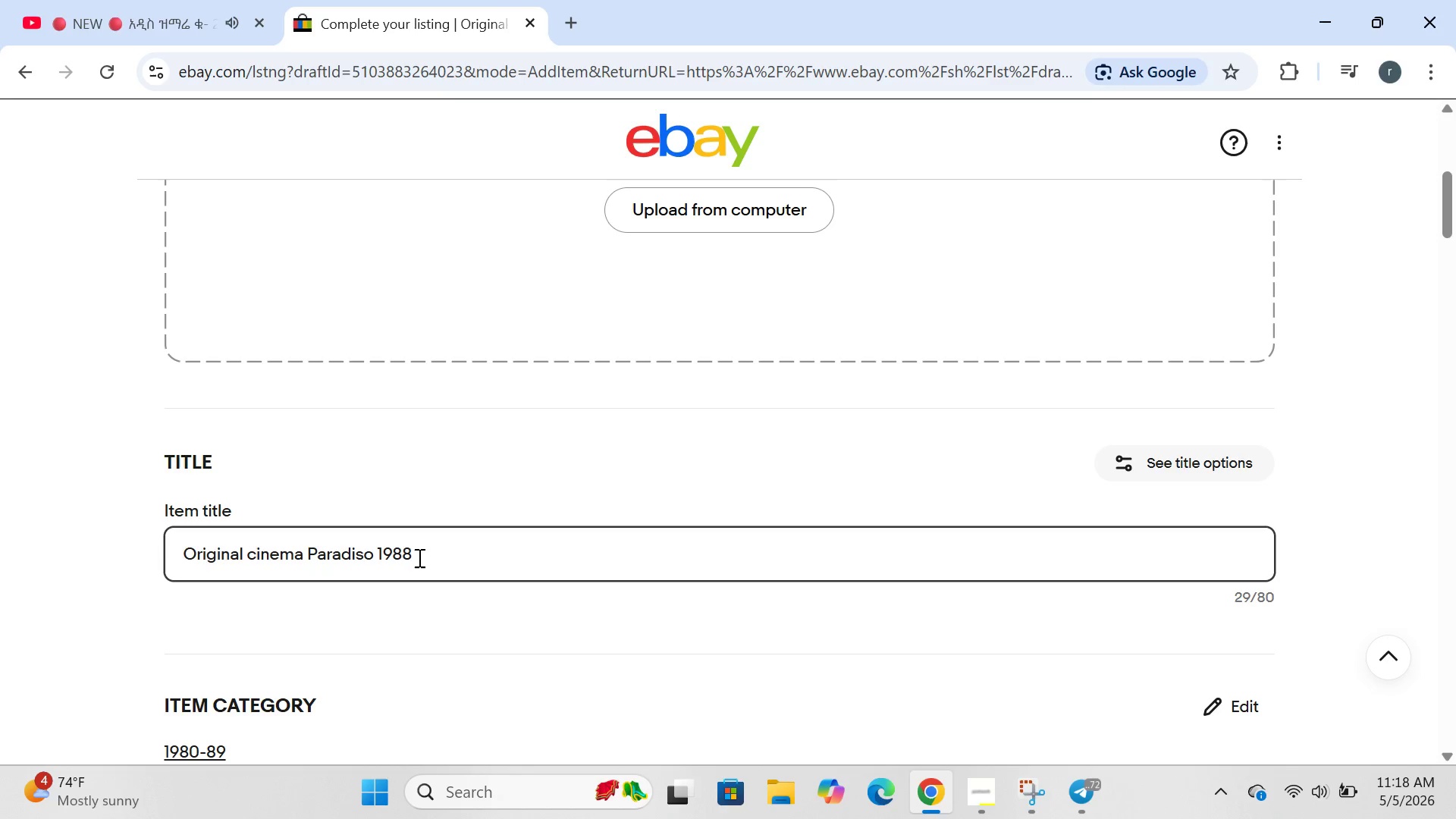 
type(it)
key(Backspace)
key(Backspace)
type(Italian foglio[VolumeUp][VolumeUp][VolumeUp][VolumeUp][VolumeUp][VolumeUp][VolumeUp])
 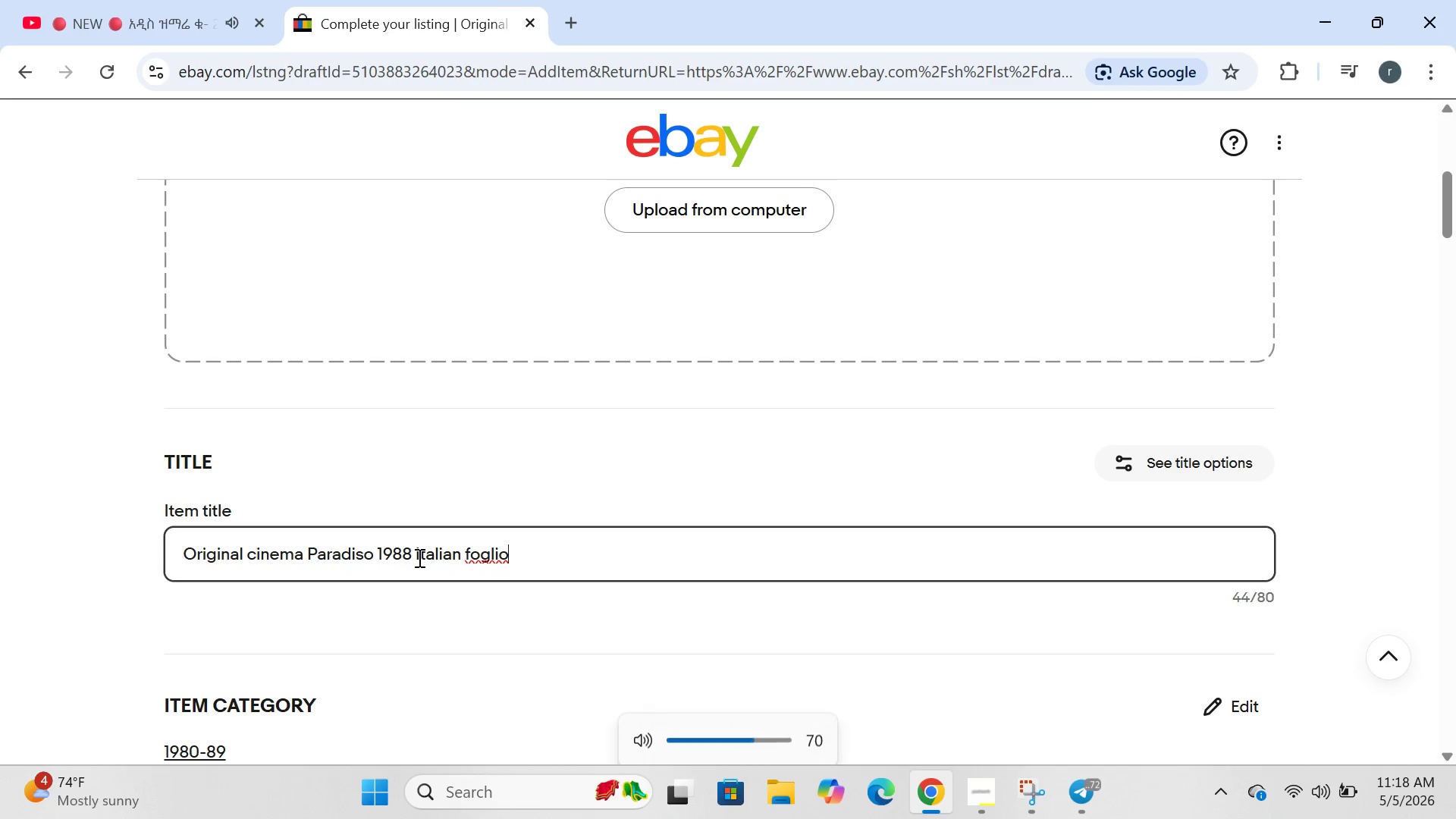 
key(ArrowLeft)
 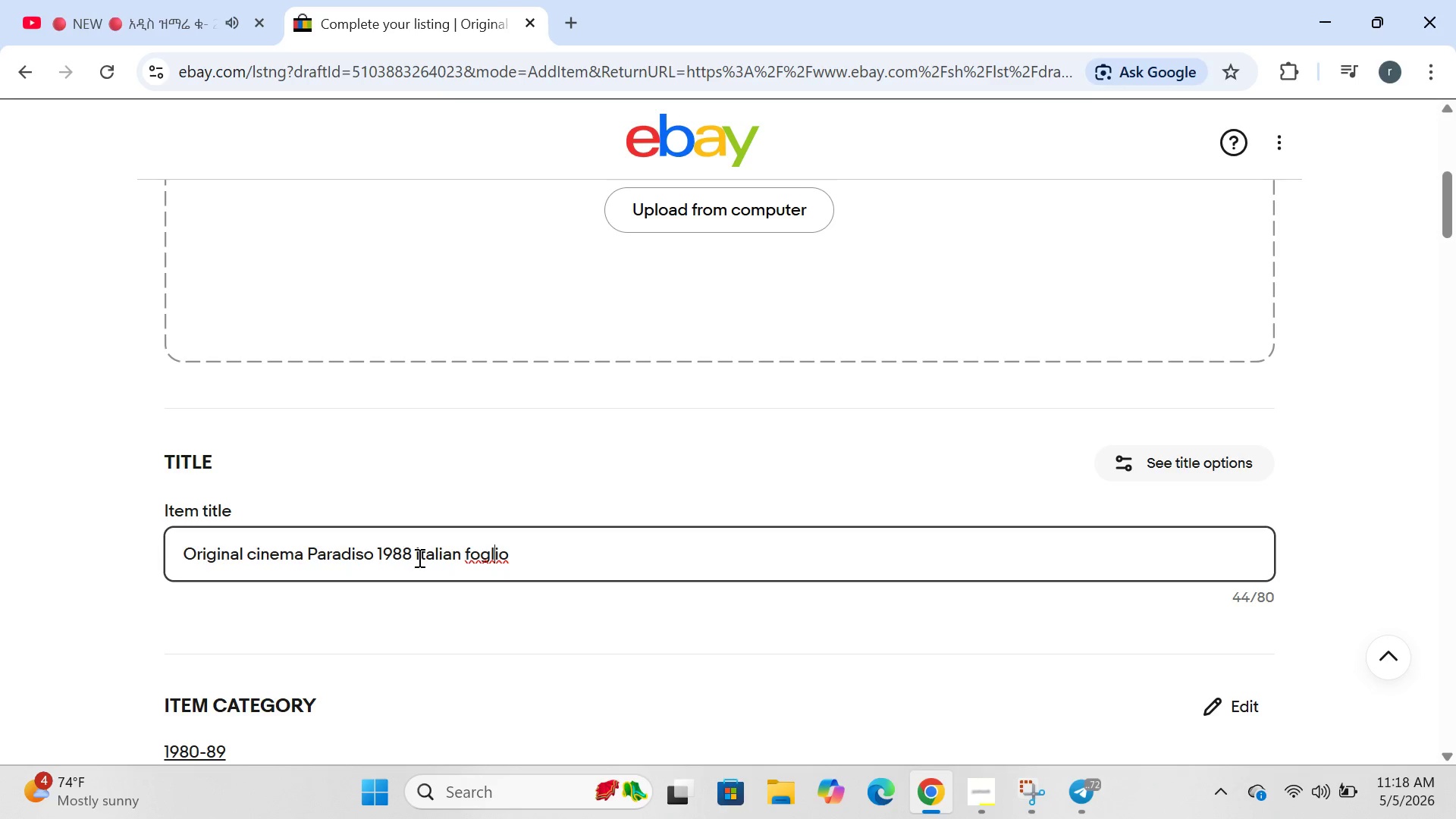 
key(ArrowLeft)
 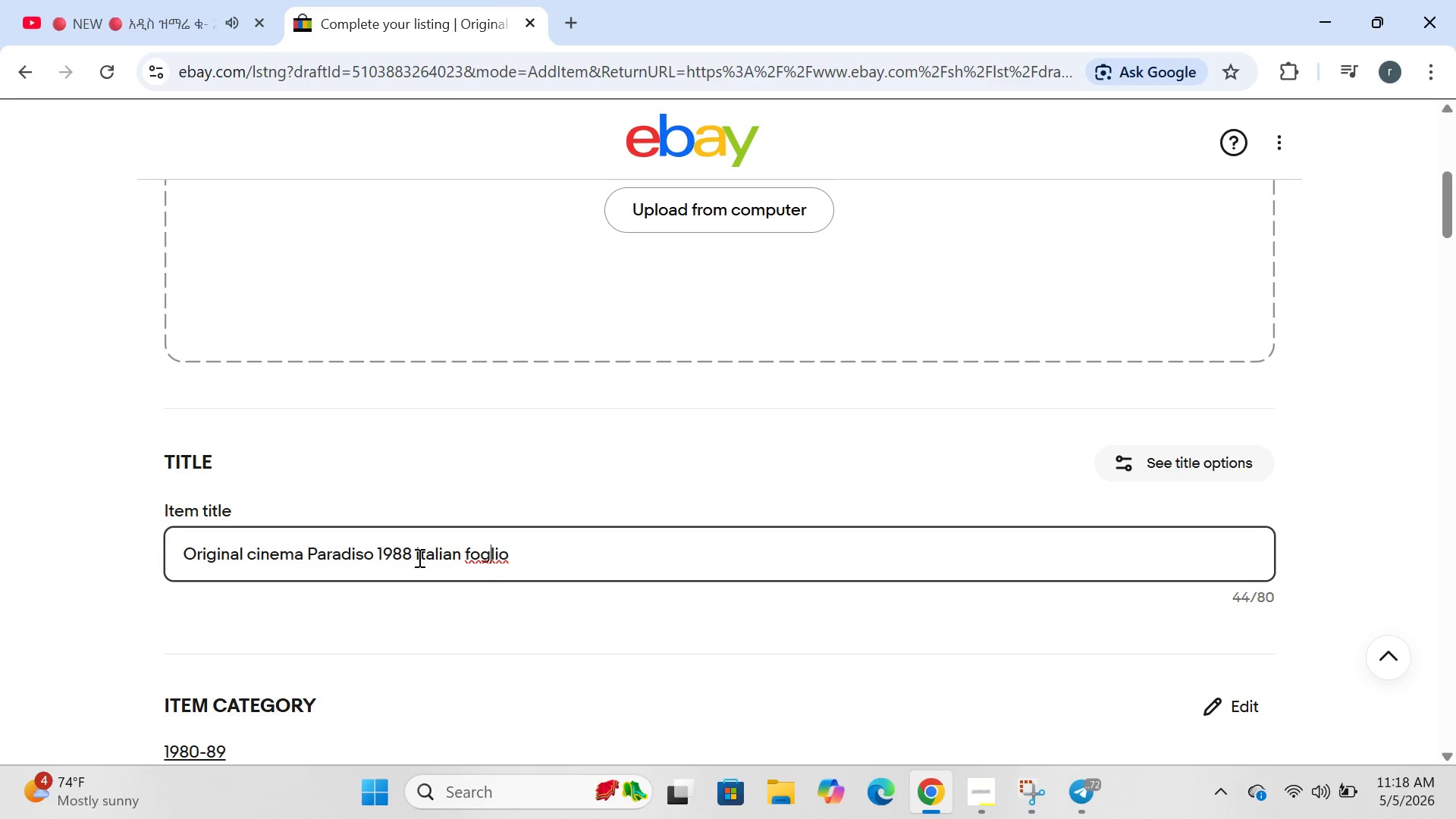 
key(ArrowLeft)
 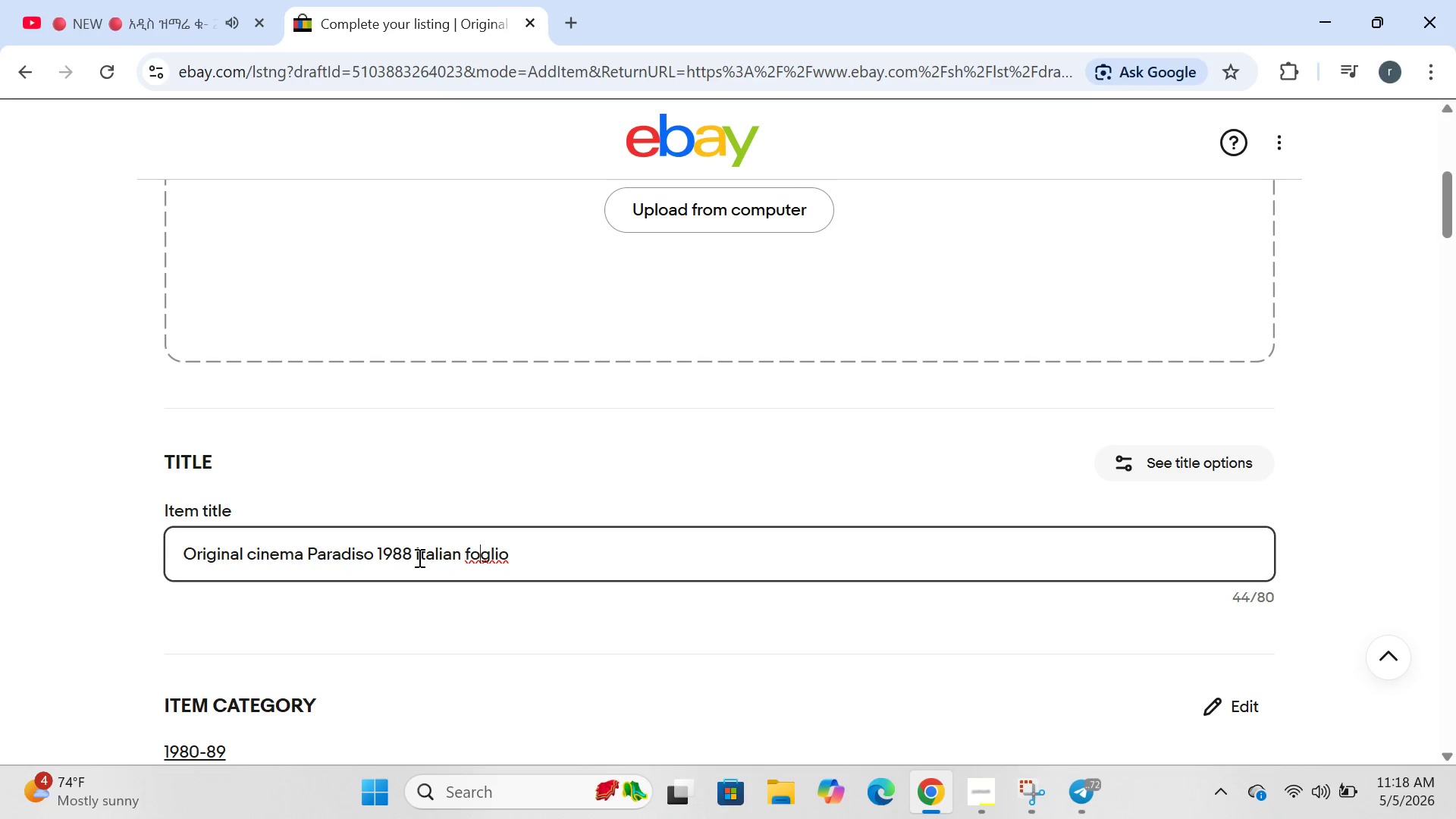 
key(ArrowLeft)
 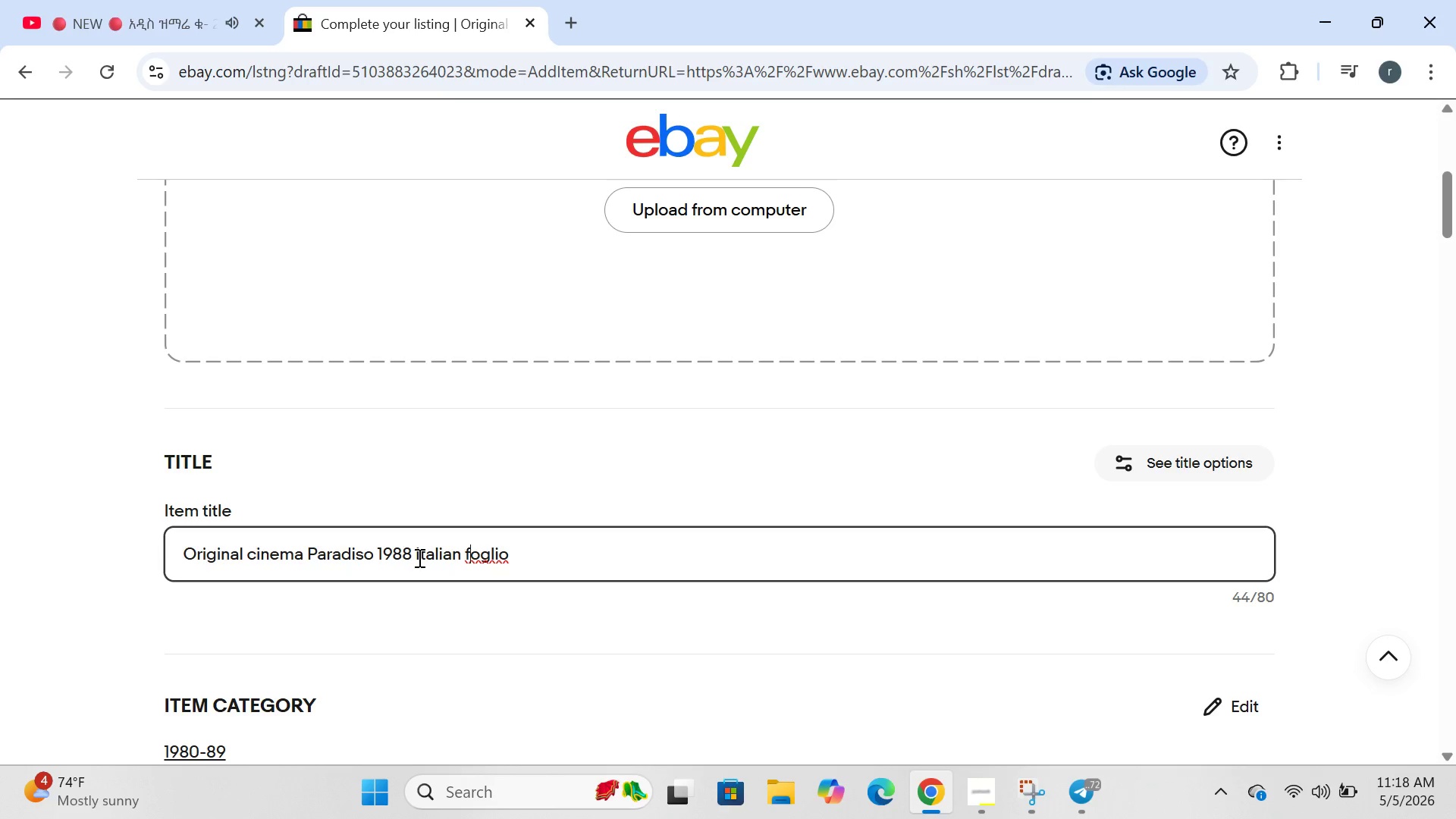 
key(ArrowLeft)
 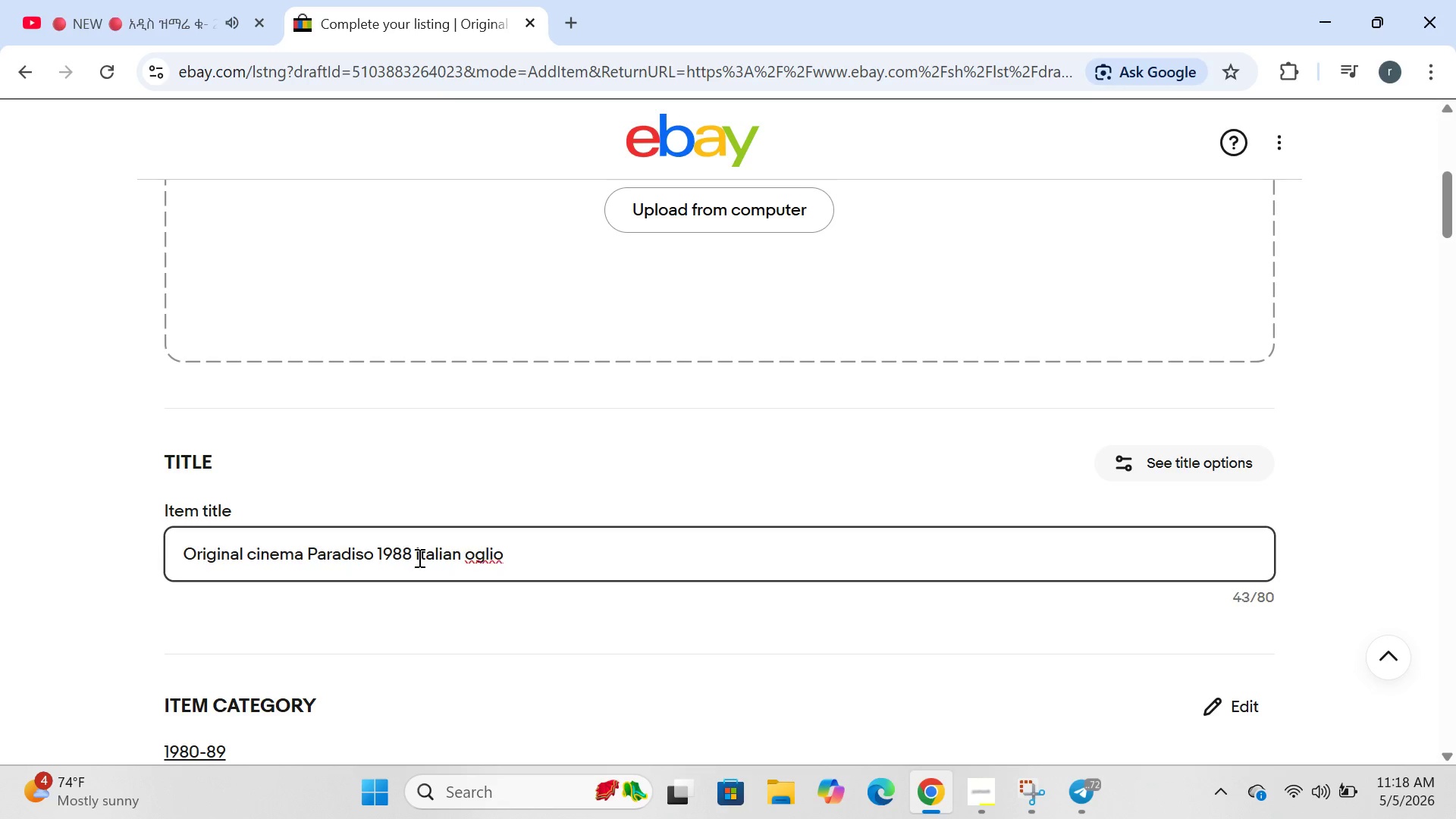 
key(Backspace)
 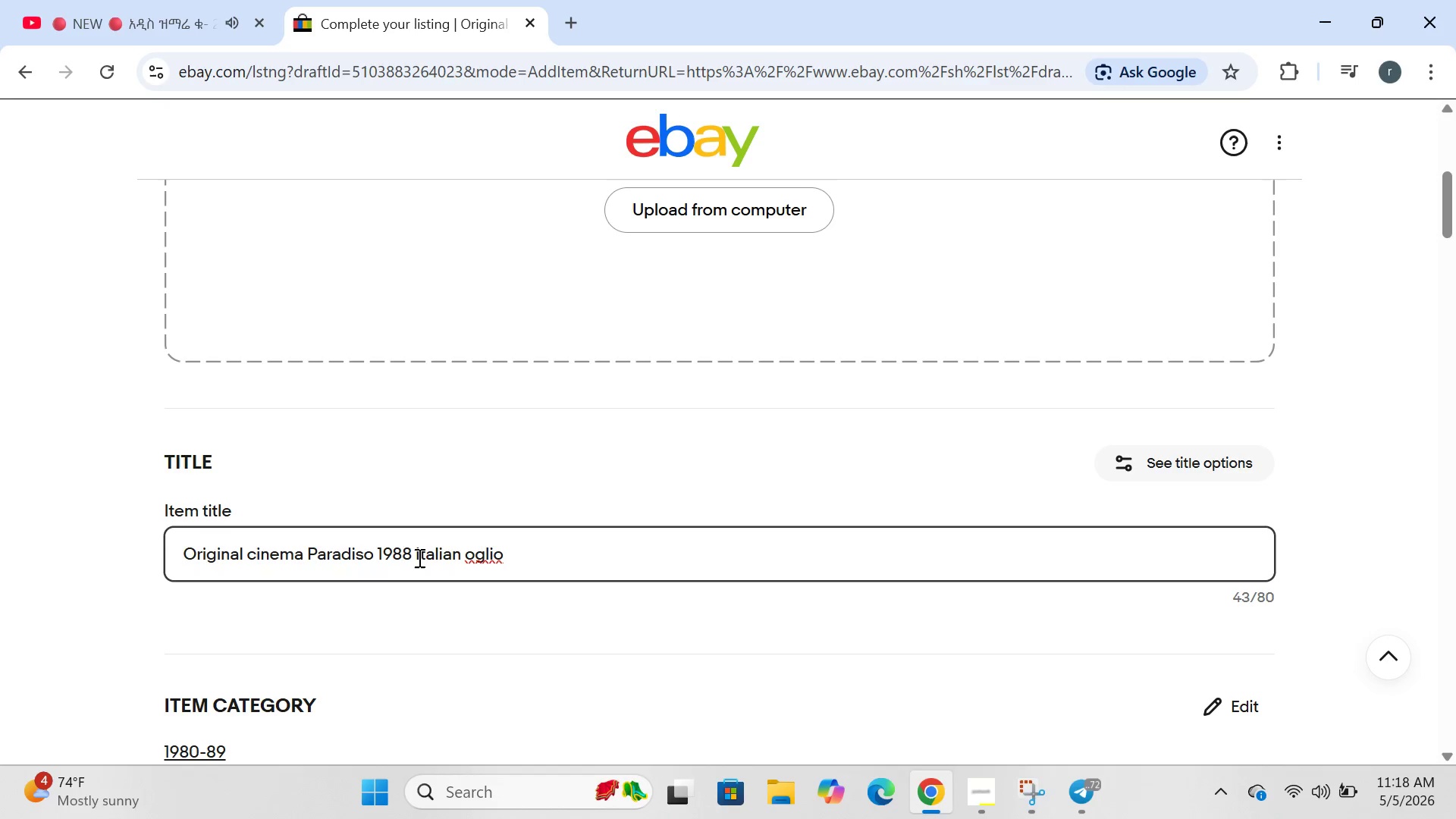 
key(CapsLock)
 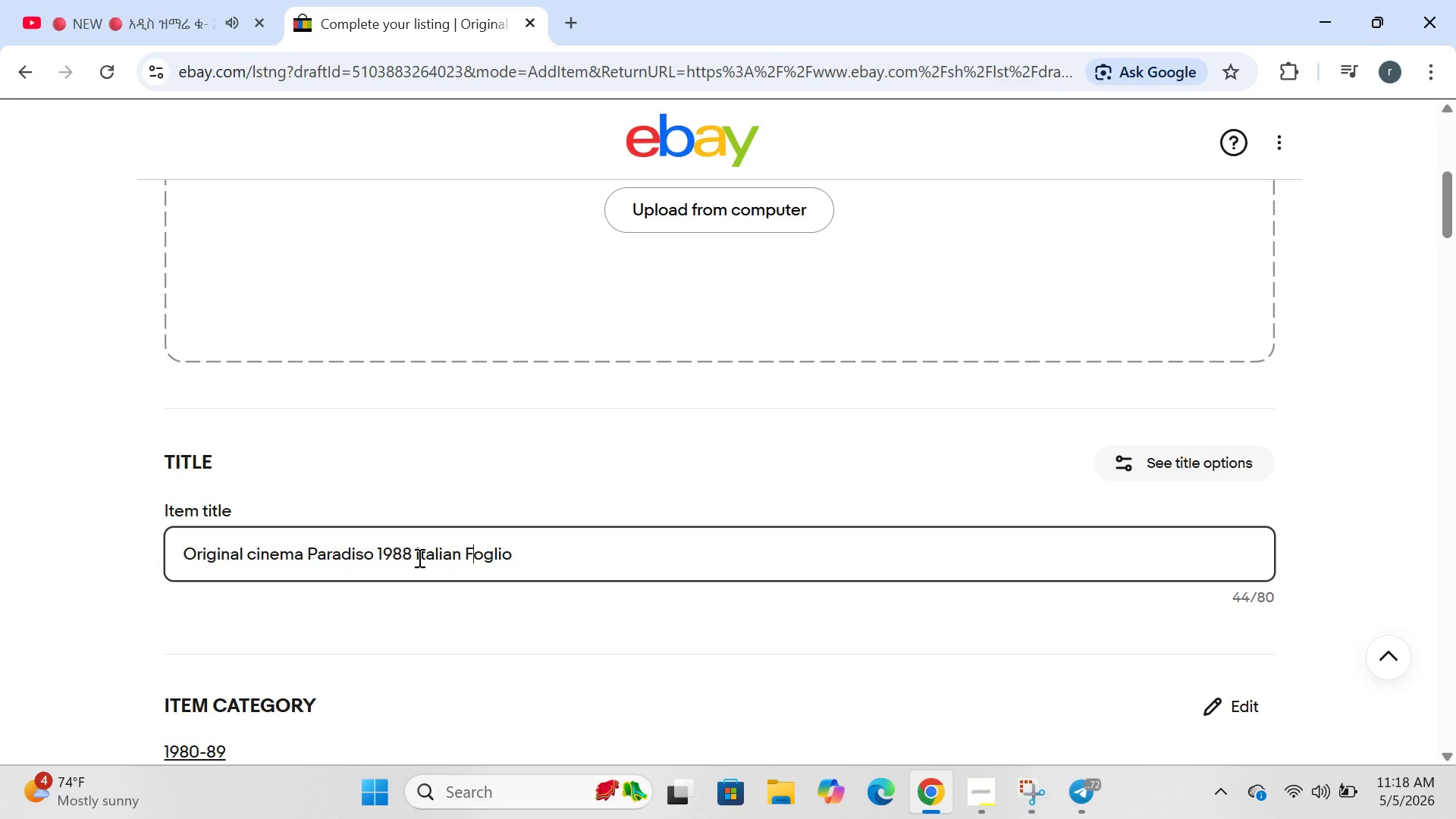 
key(F)
 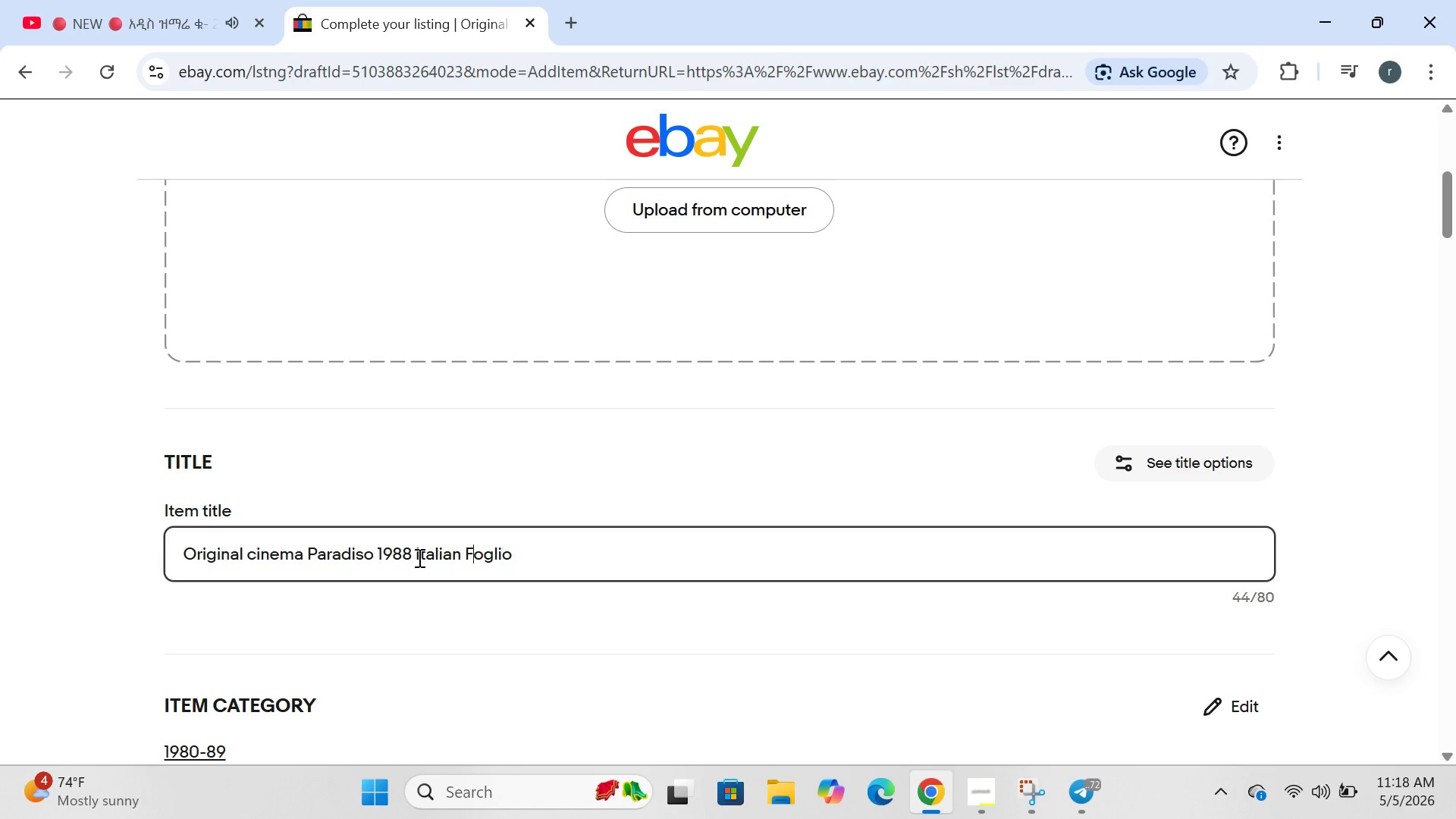 
key(CapsLock)
 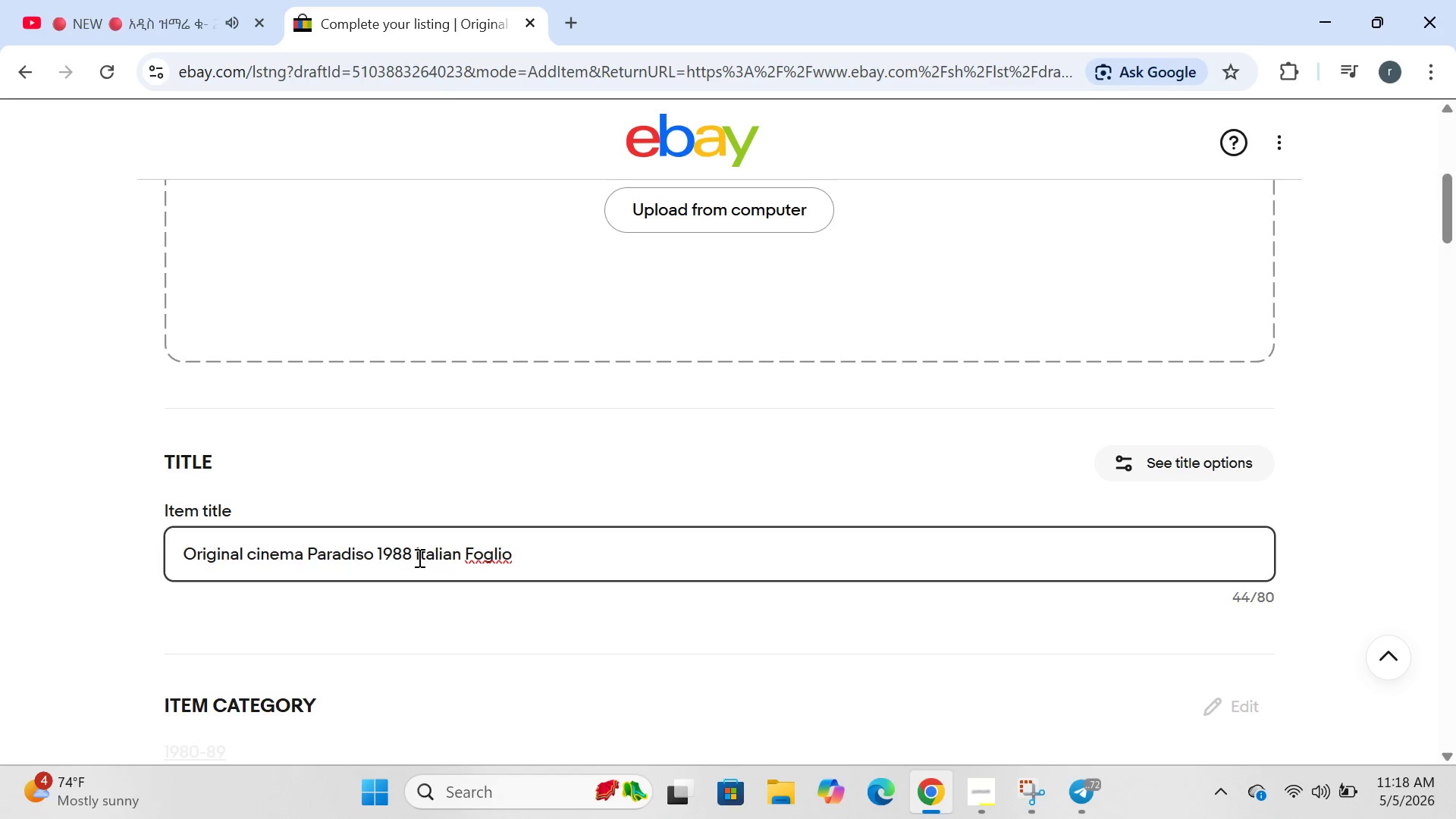 
key(ArrowRight)
 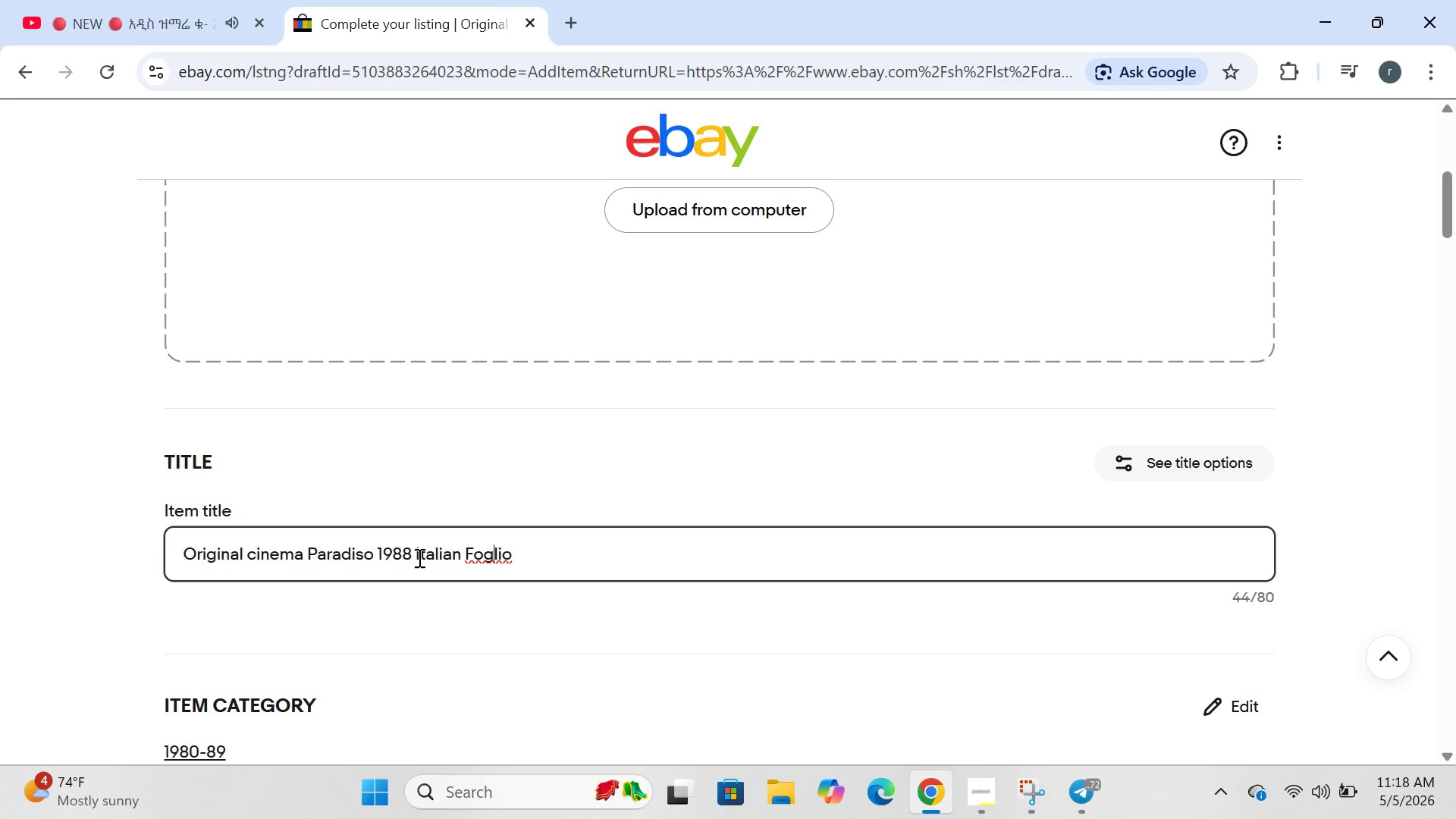 
key(ArrowRight)
 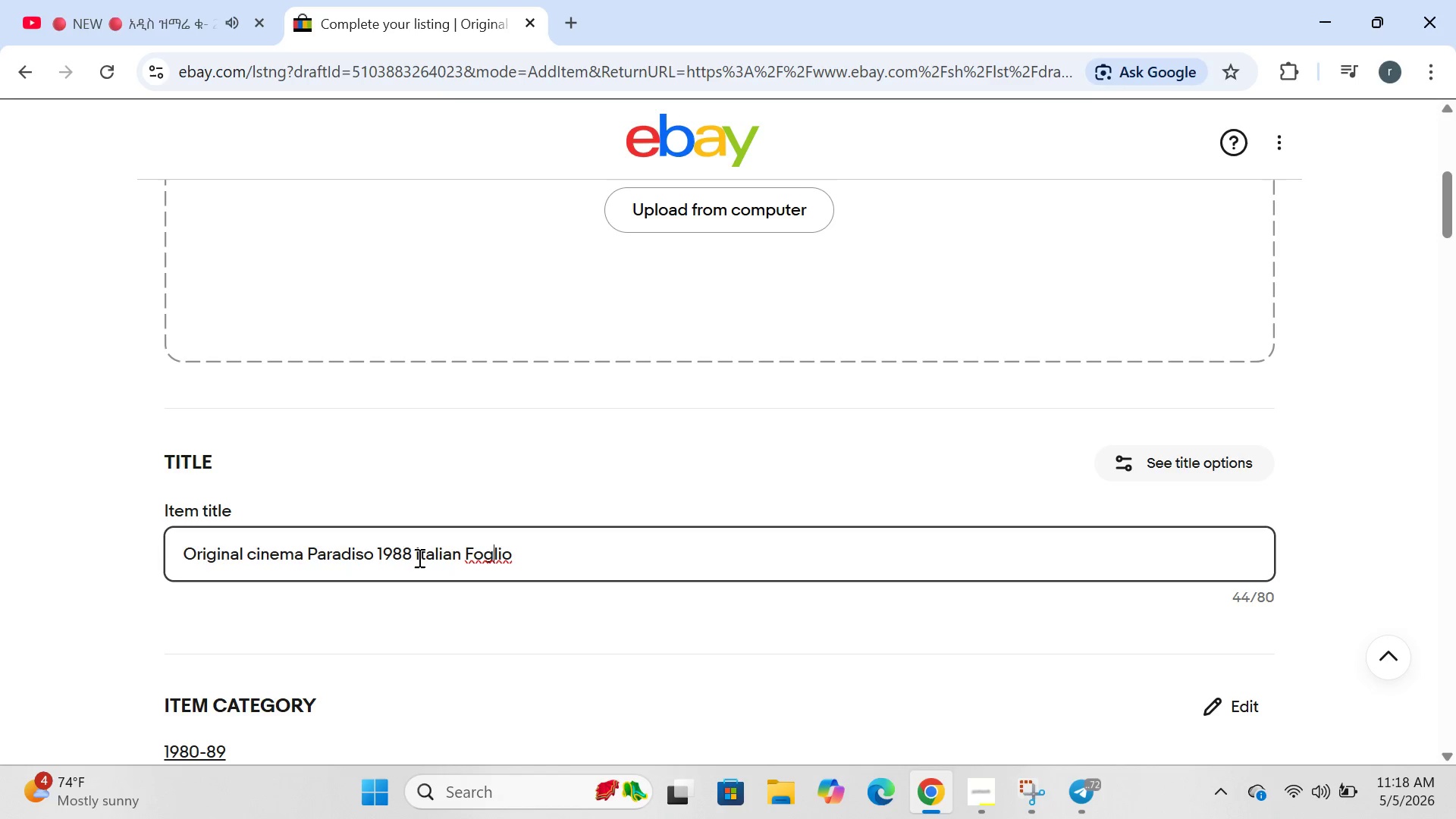 
key(ArrowRight)
 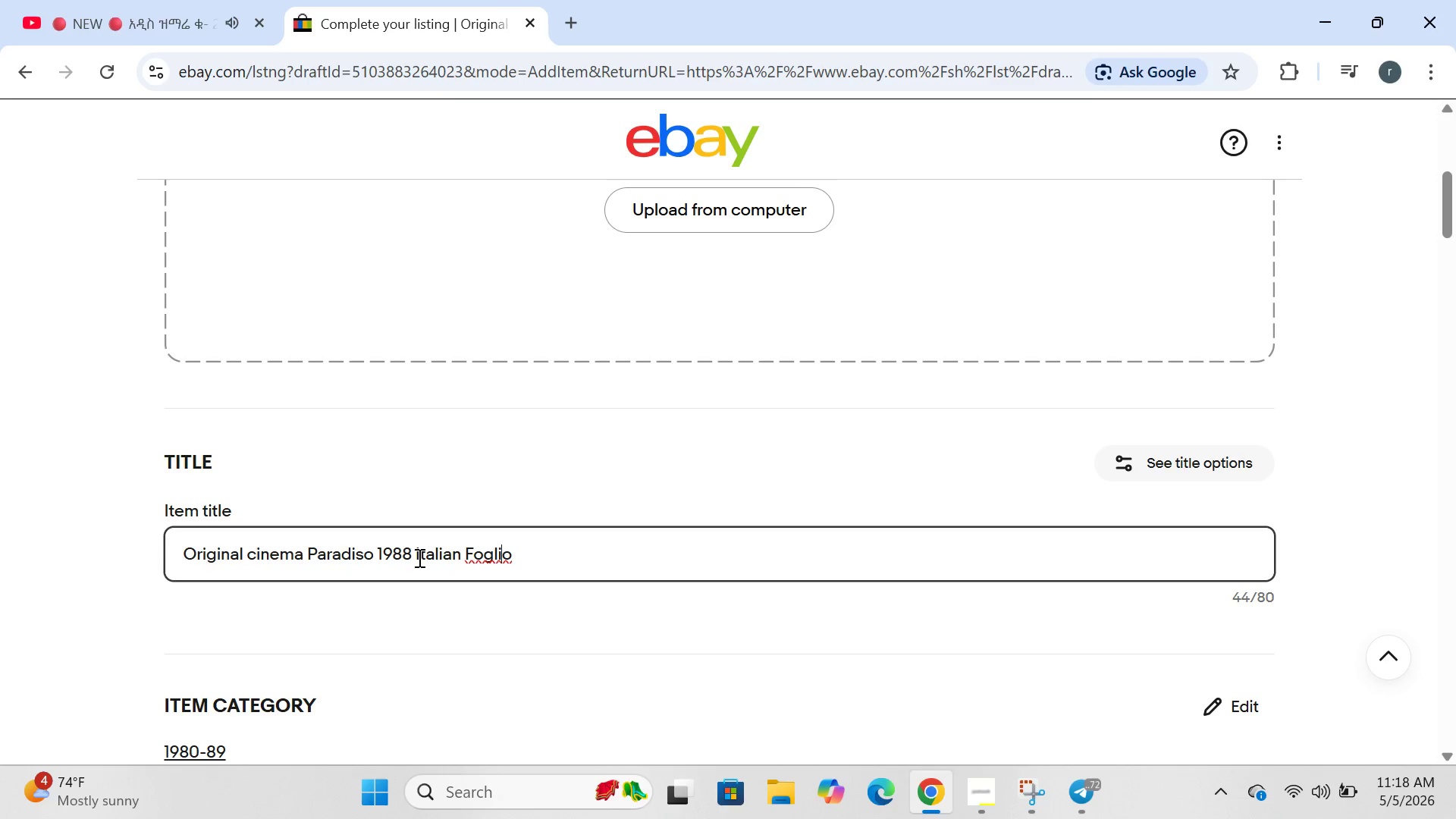 
key(ArrowRight)
 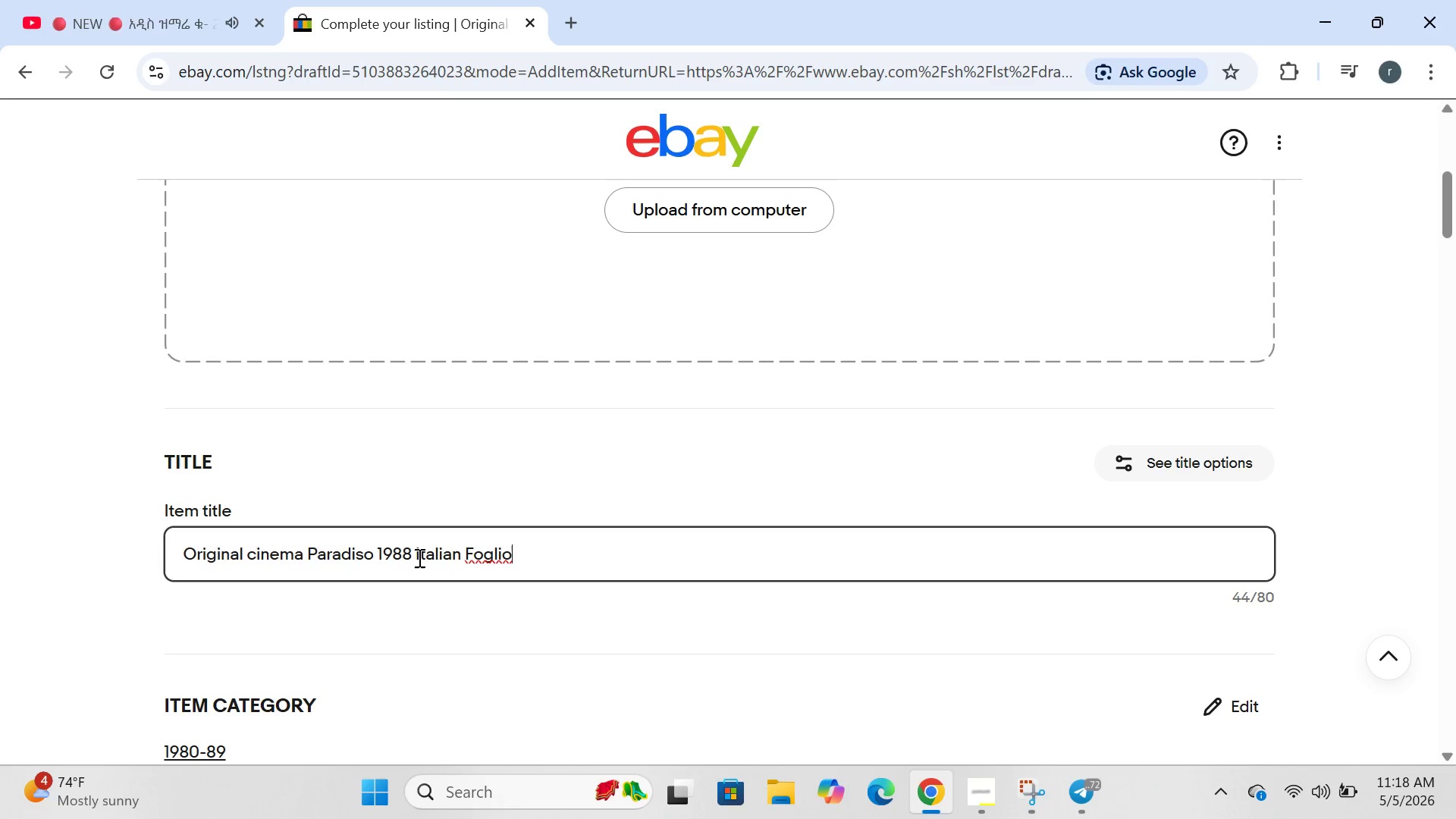 
key(ArrowRight)
 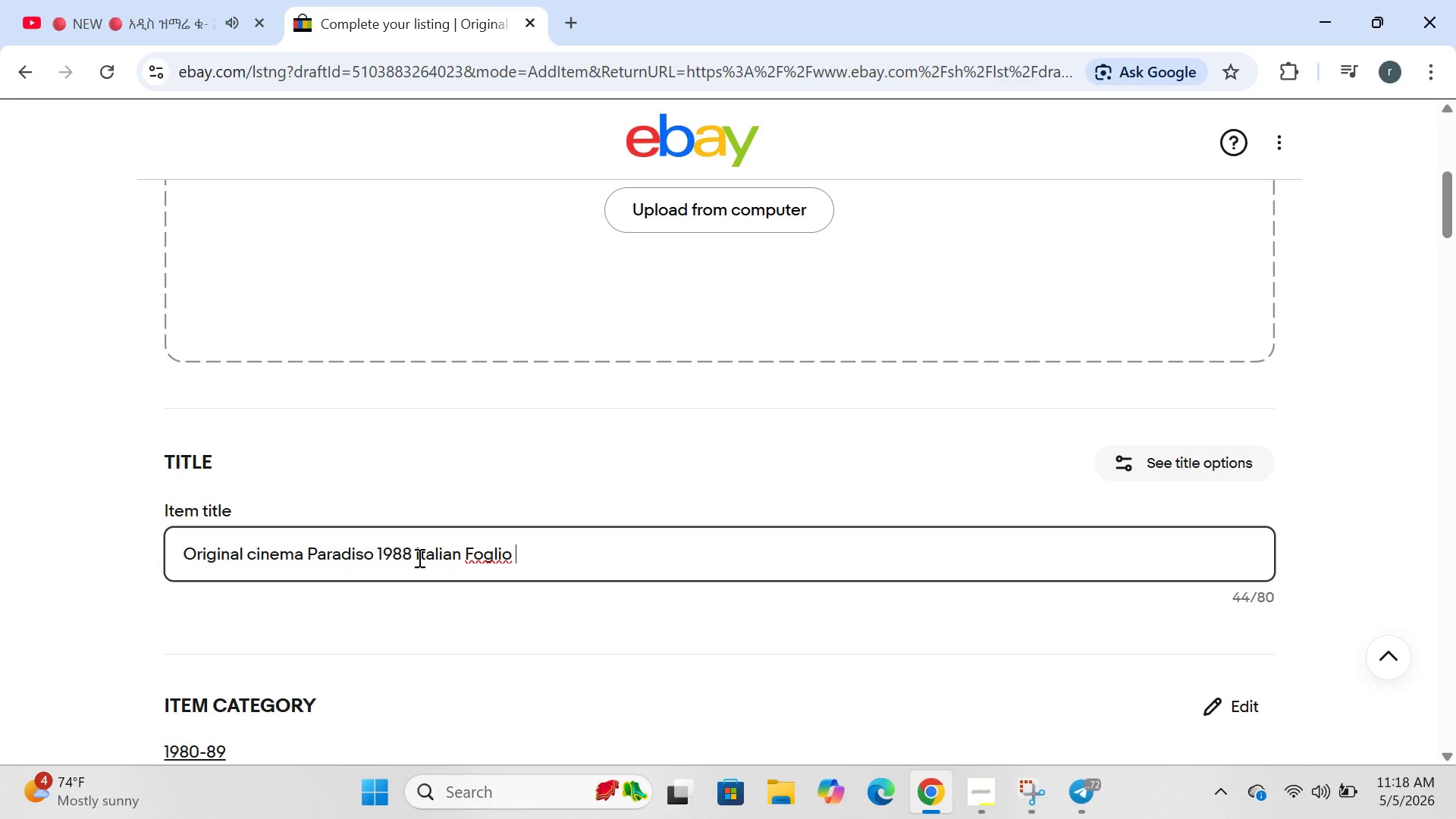 
type( poster  to)
key(Backspace)
type(T)
key(Backspace)
key(Backspace)
type(Tornatore)
 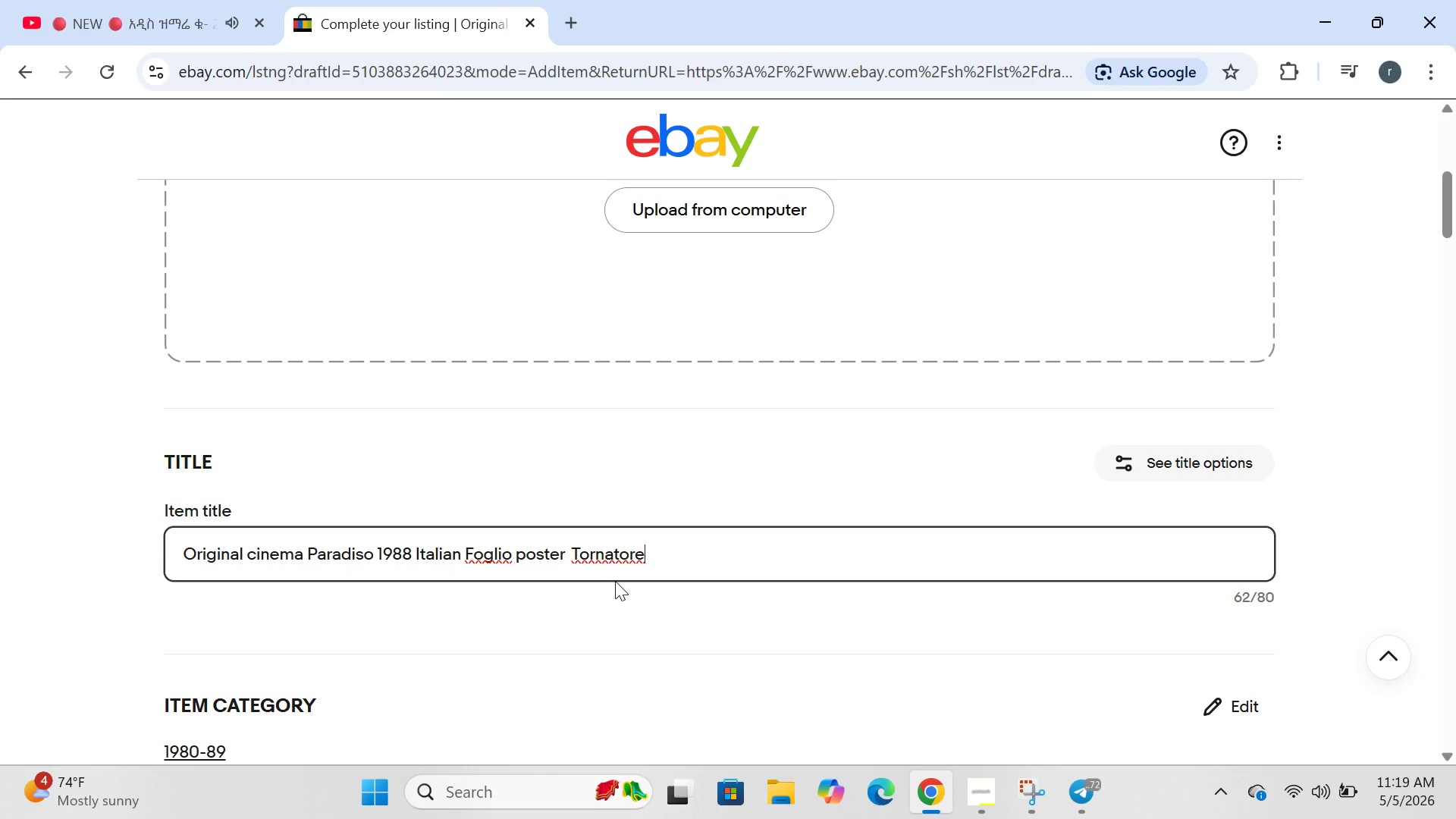 
wait(6.84)
 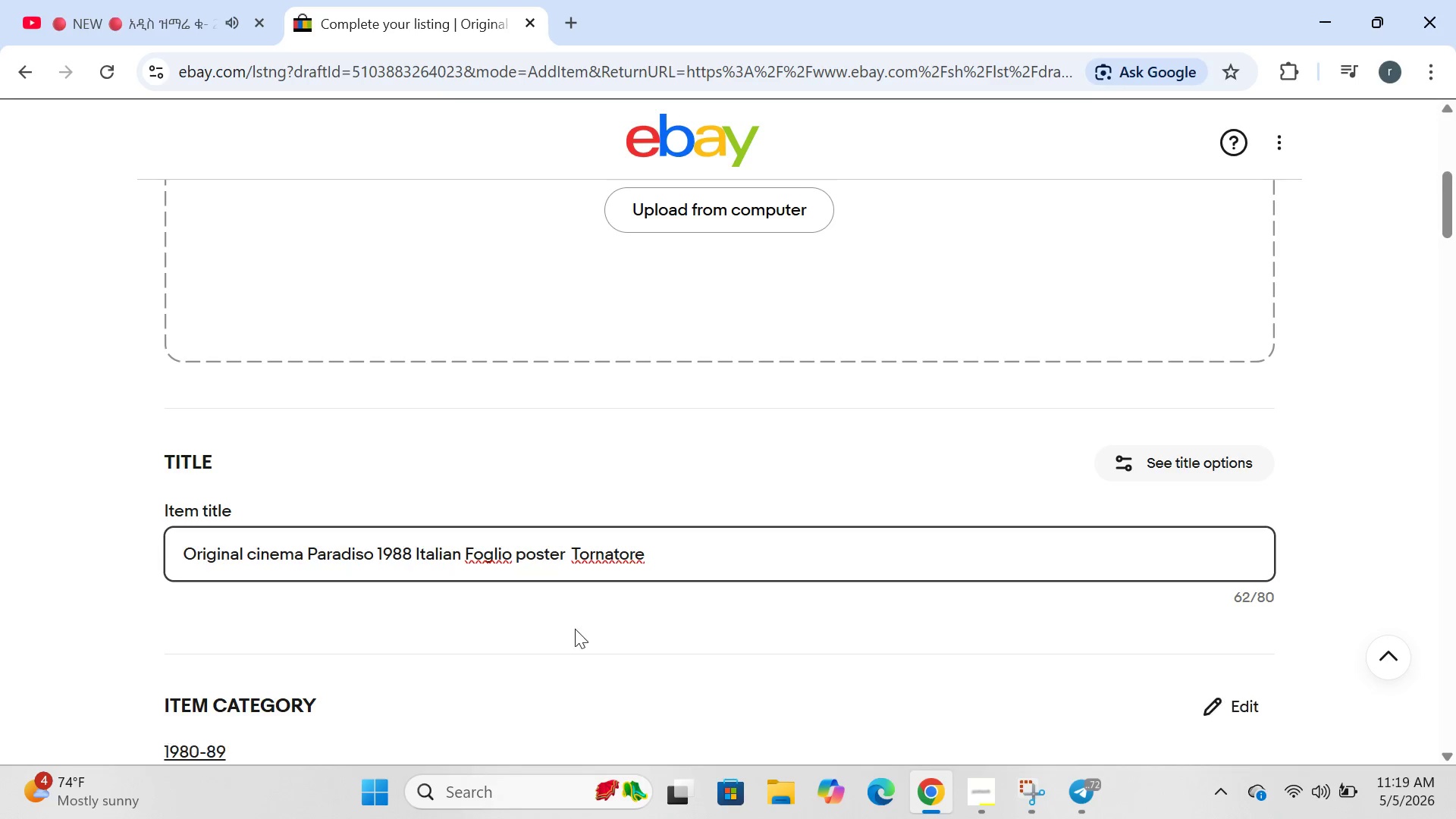 
type( 39 x 55)
 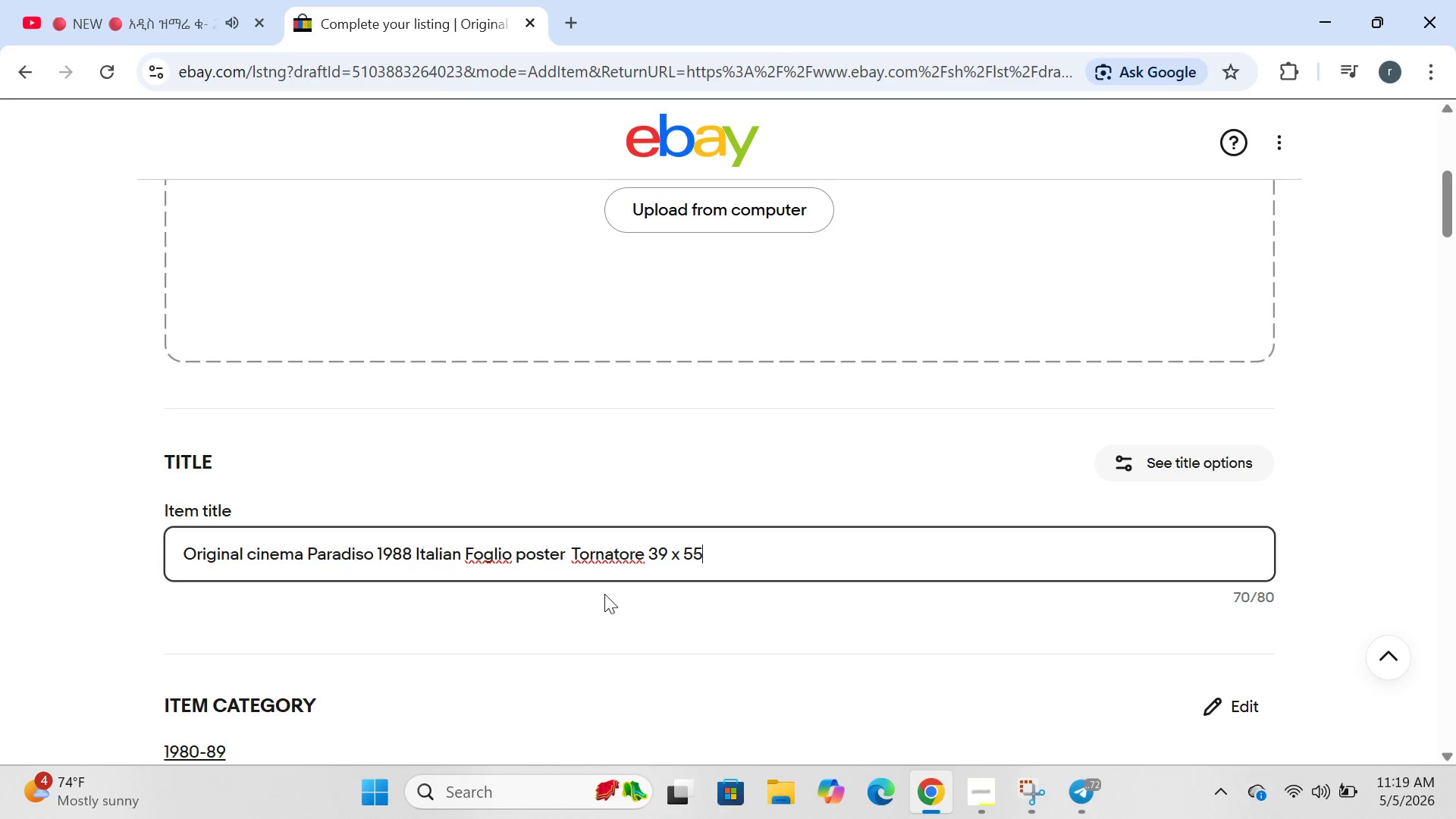 
wait(14.55)
 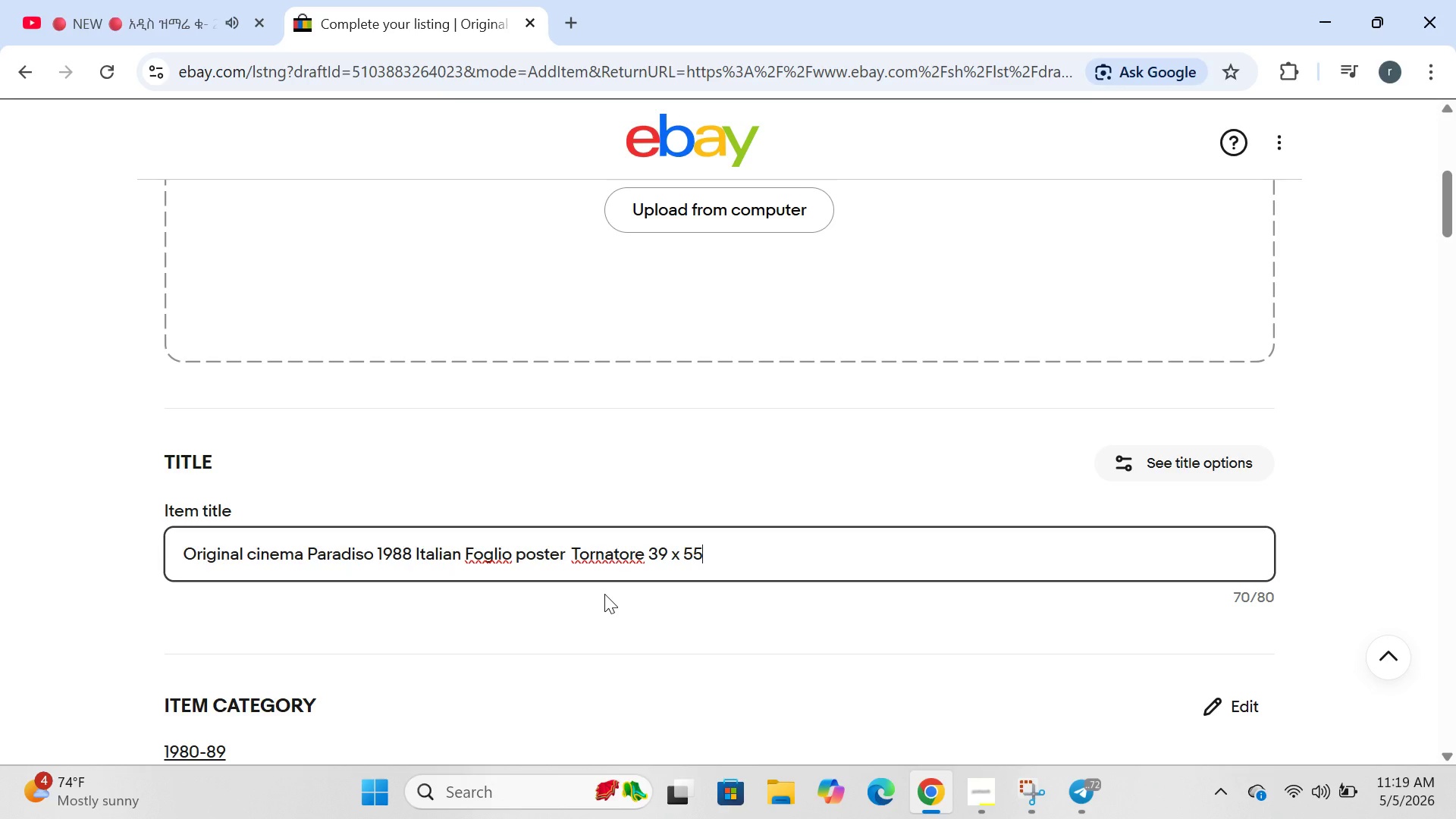 
left_click([745, 387])
 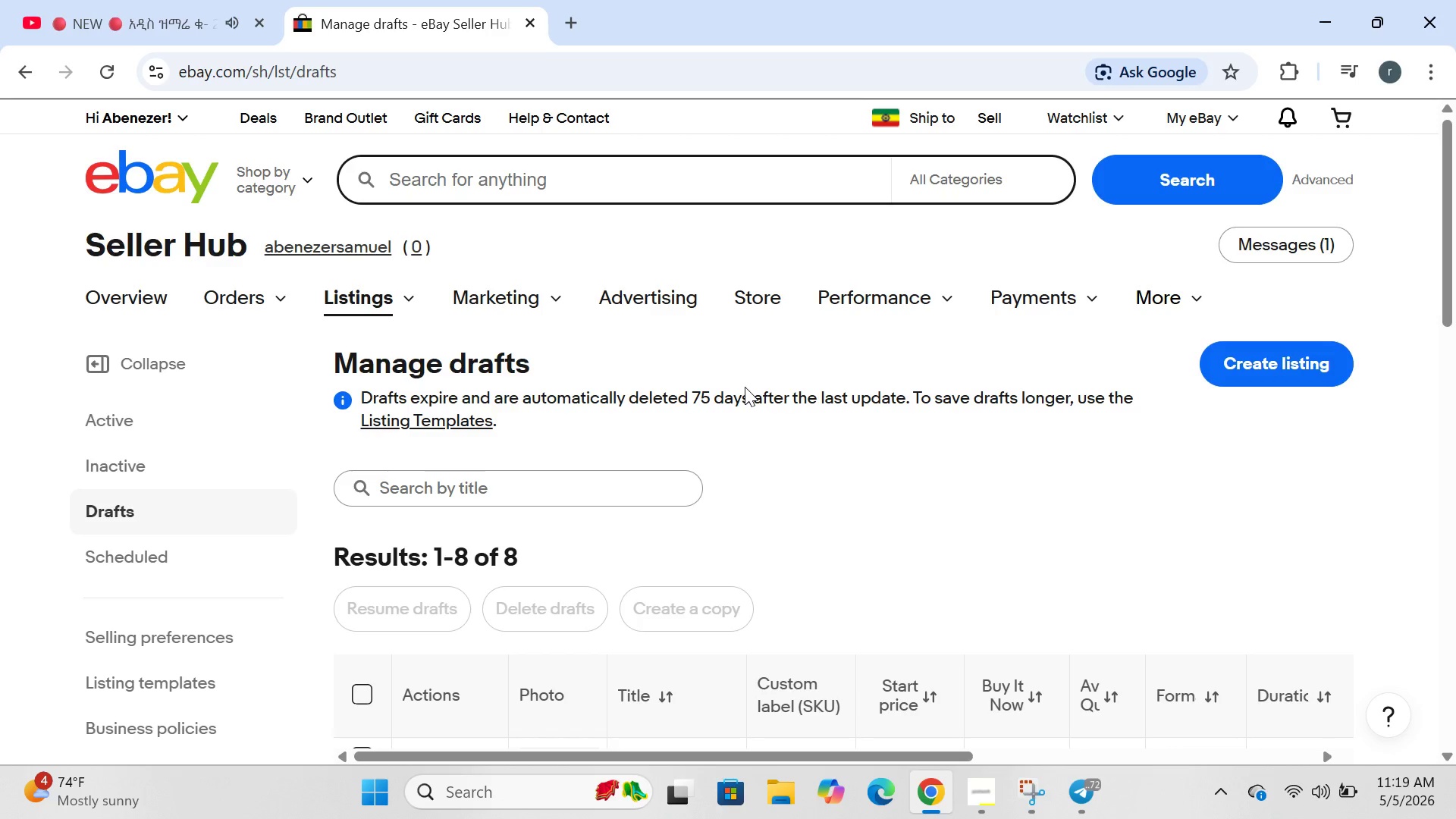 
wait(27.84)
 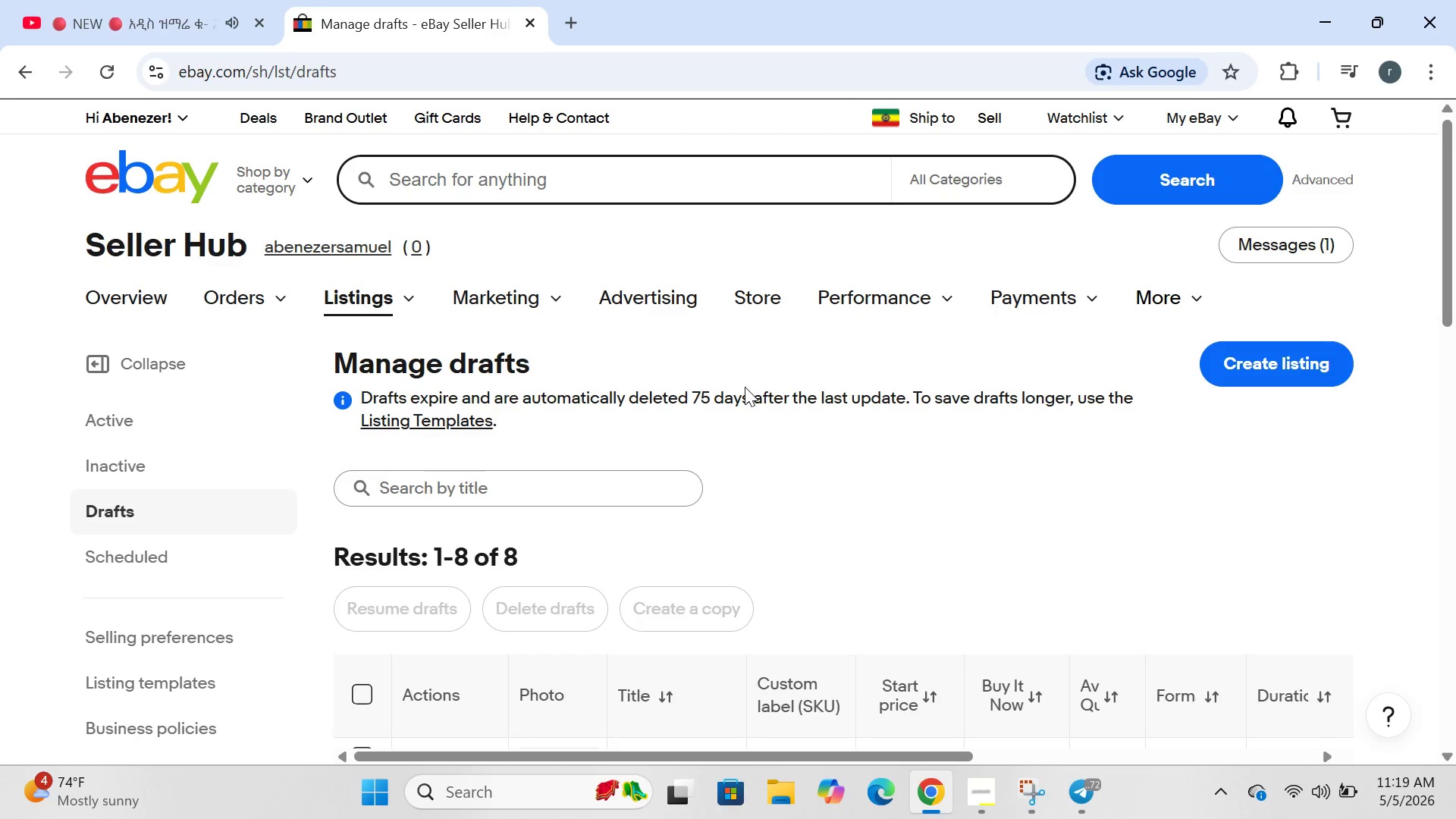 
left_click([358, 605])
 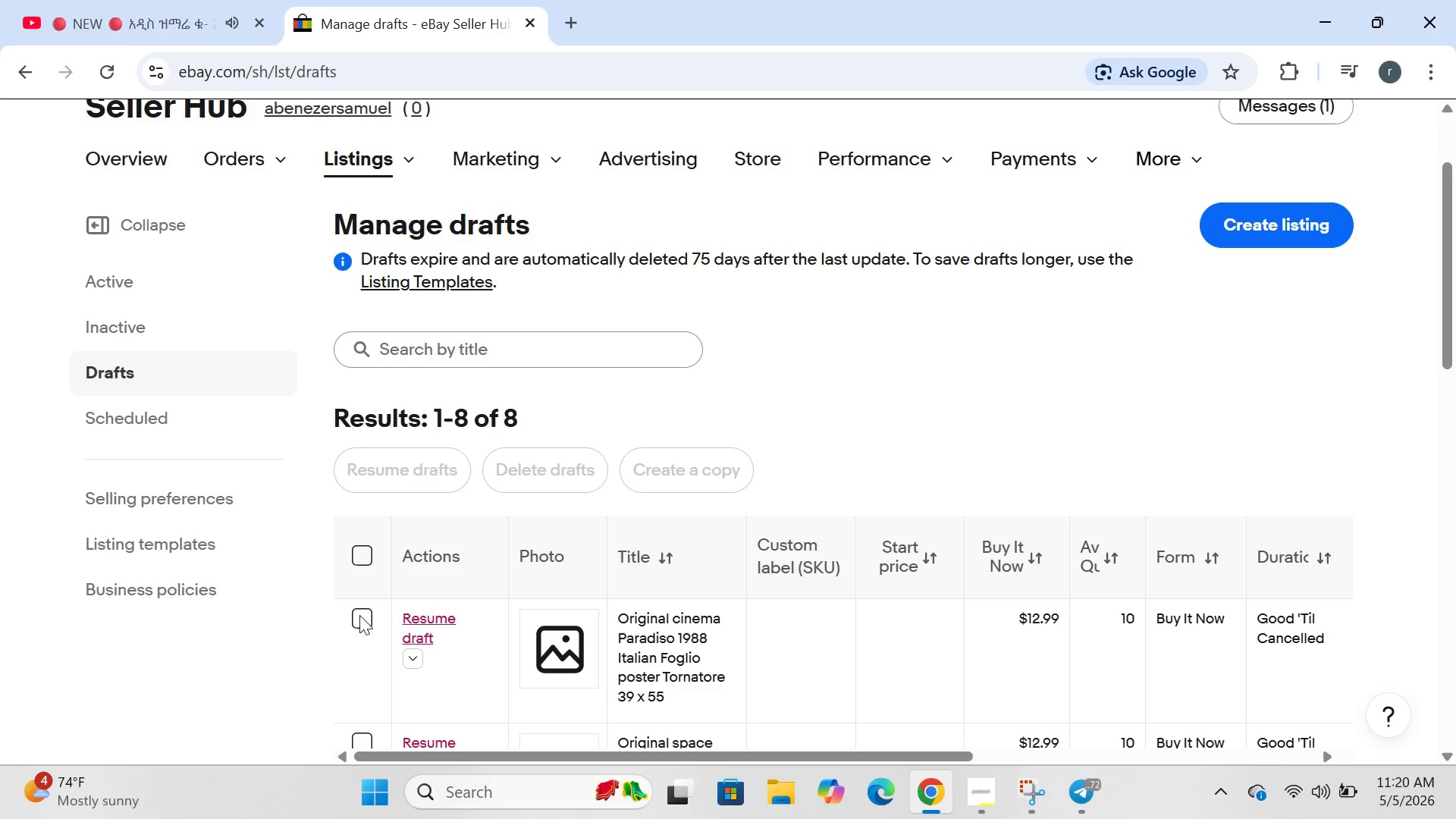 
left_click([359, 615])
 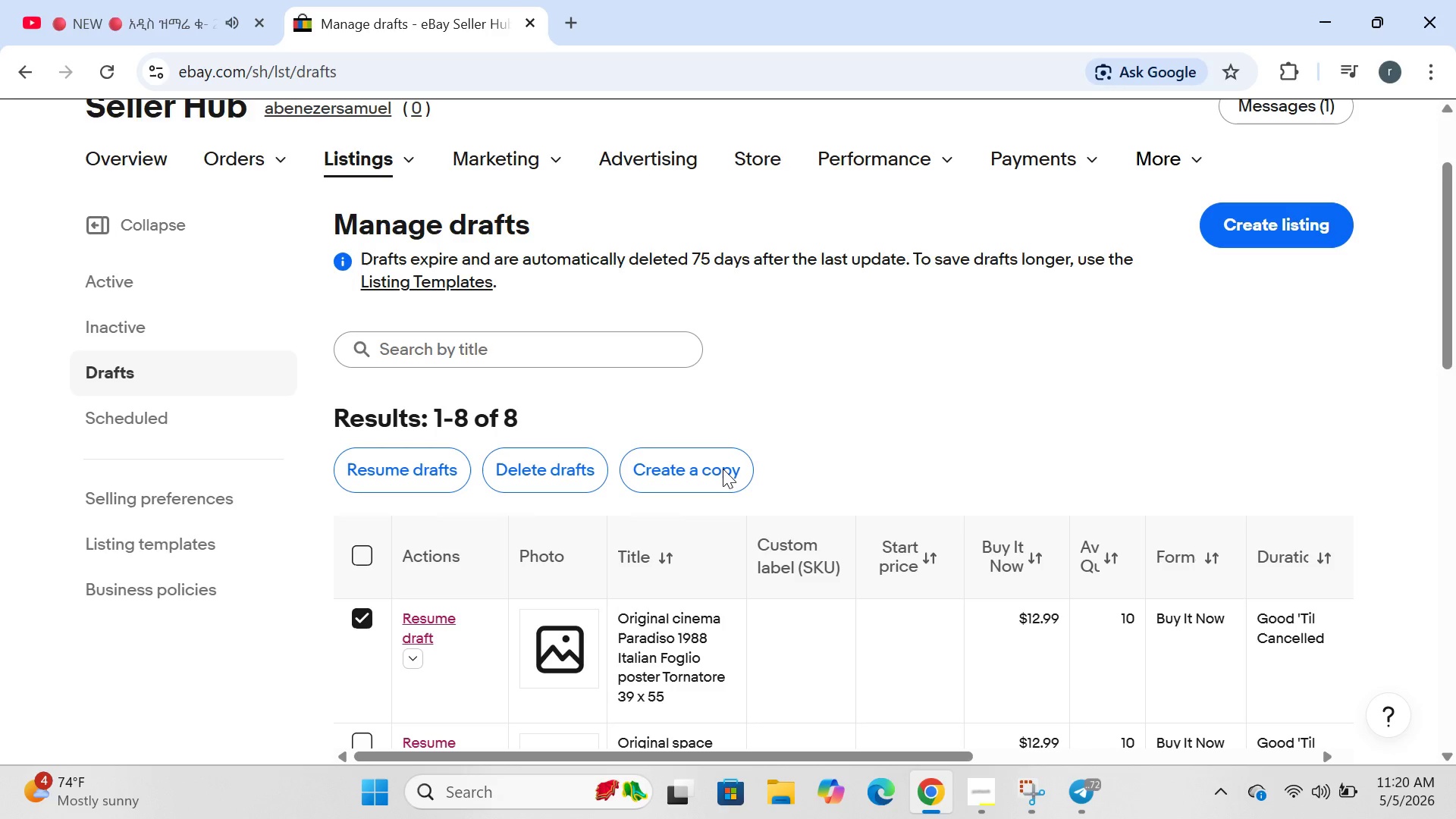 
left_click([723, 469])
 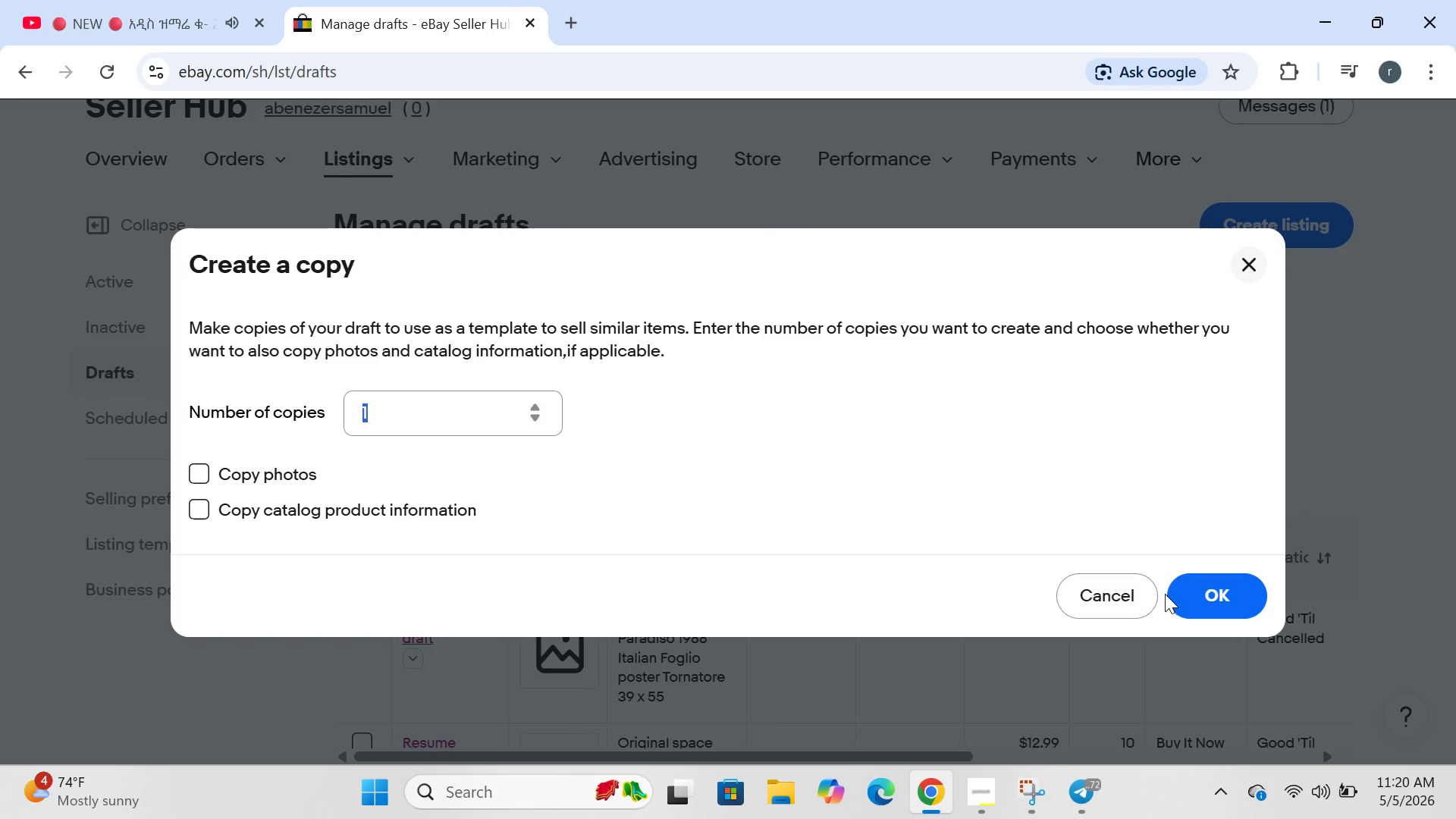 
left_click([1191, 605])
 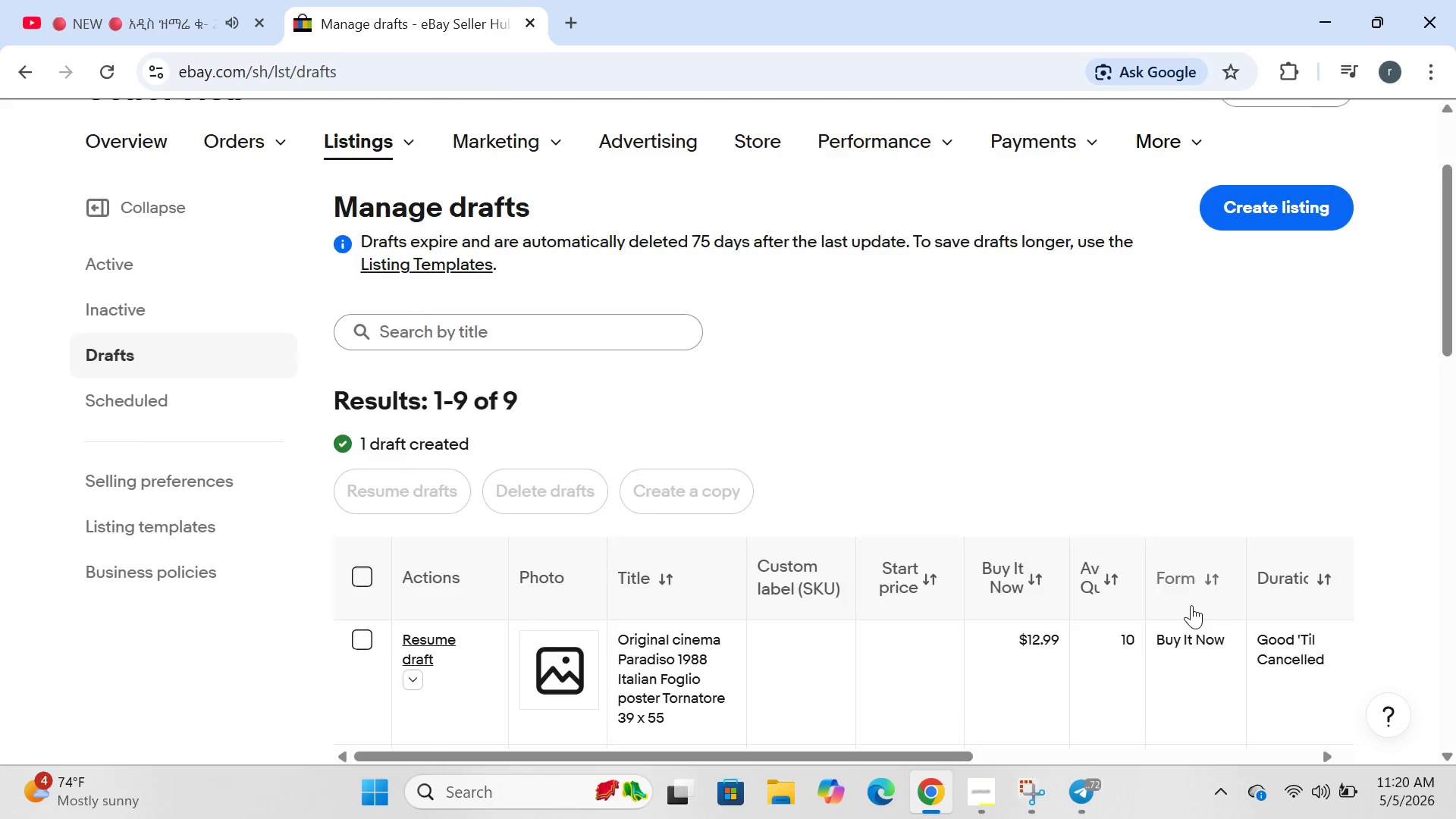 
wait(7.09)
 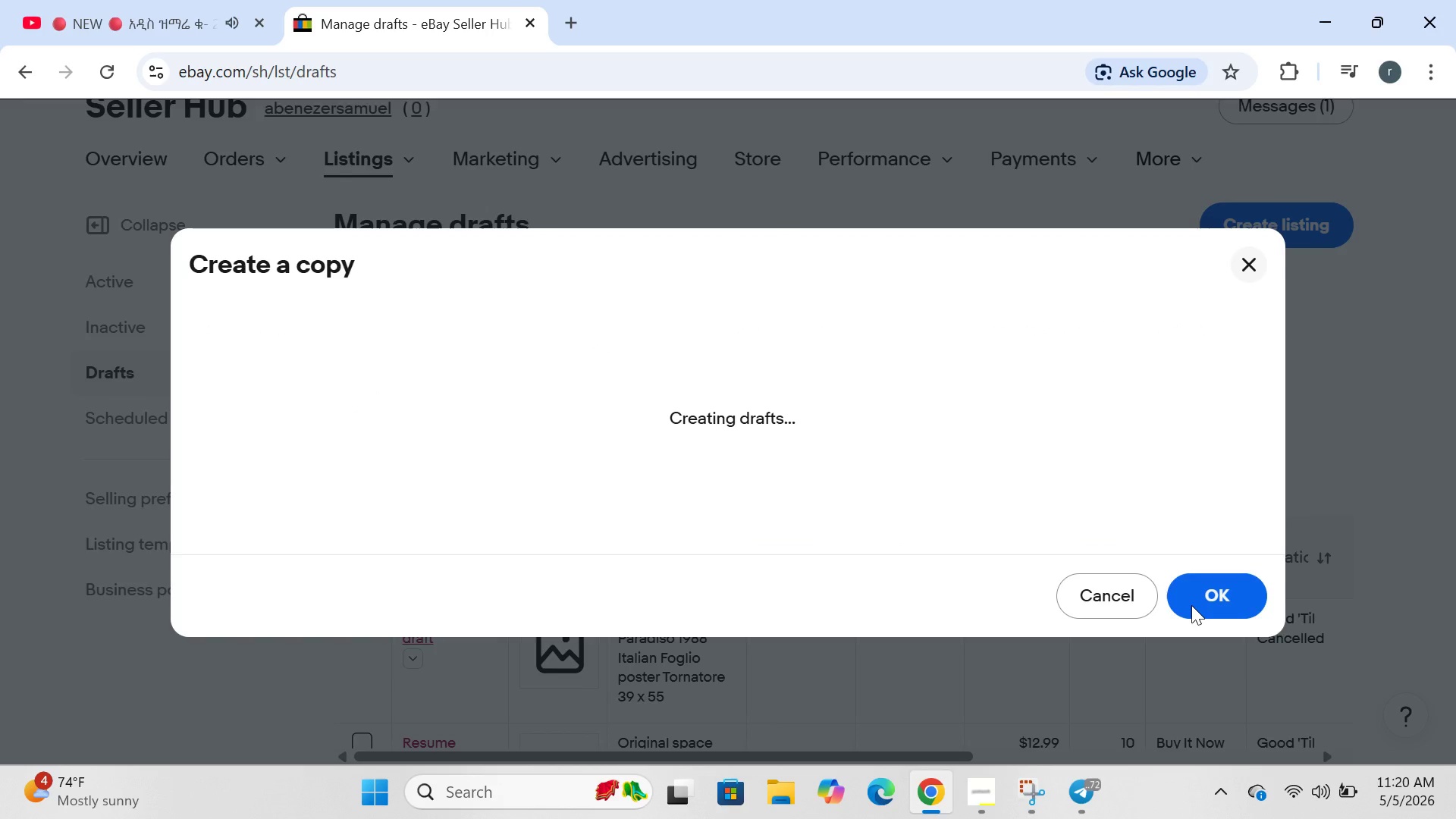 
left_click([431, 521])
 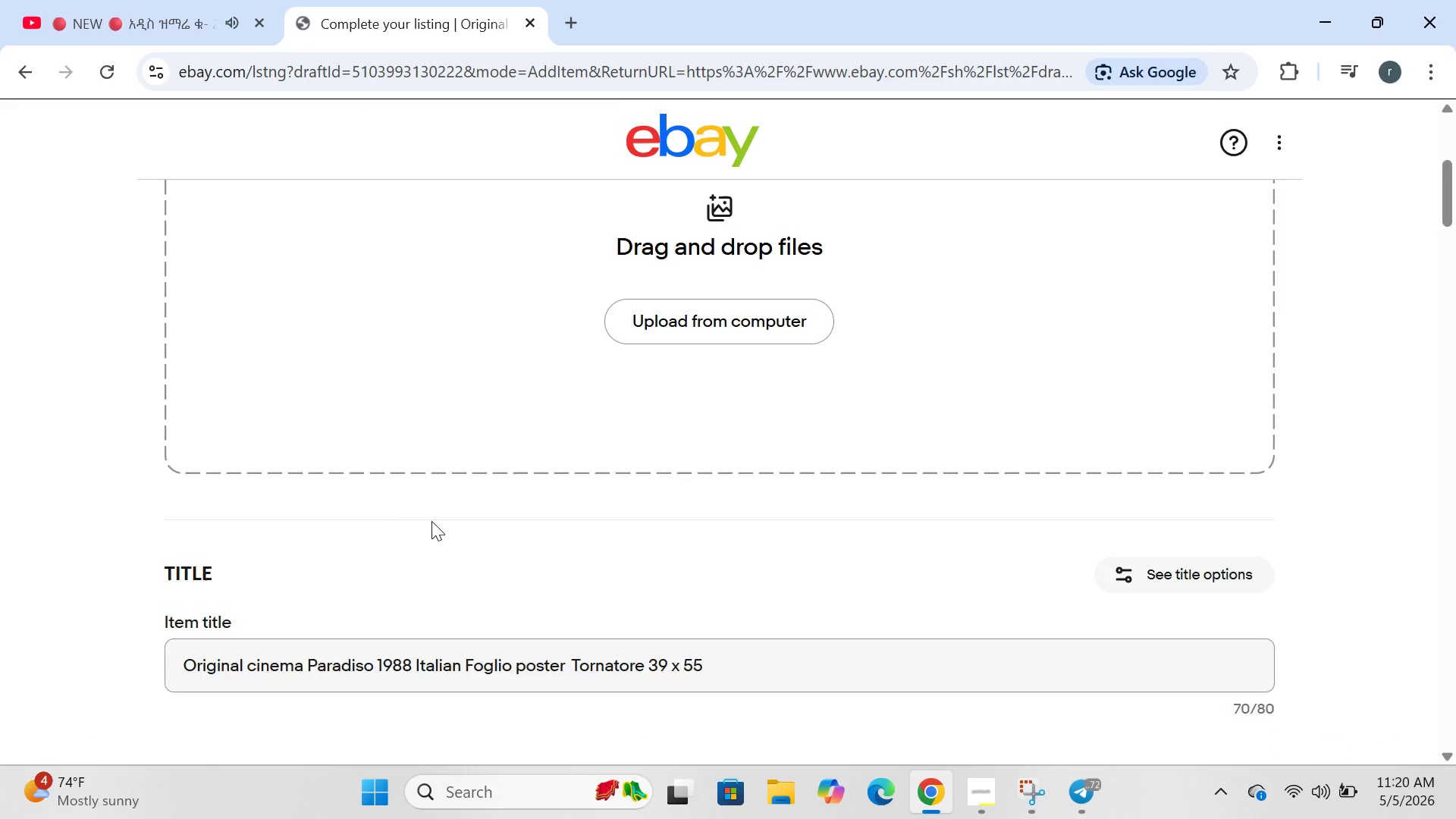 
wait(6.66)
 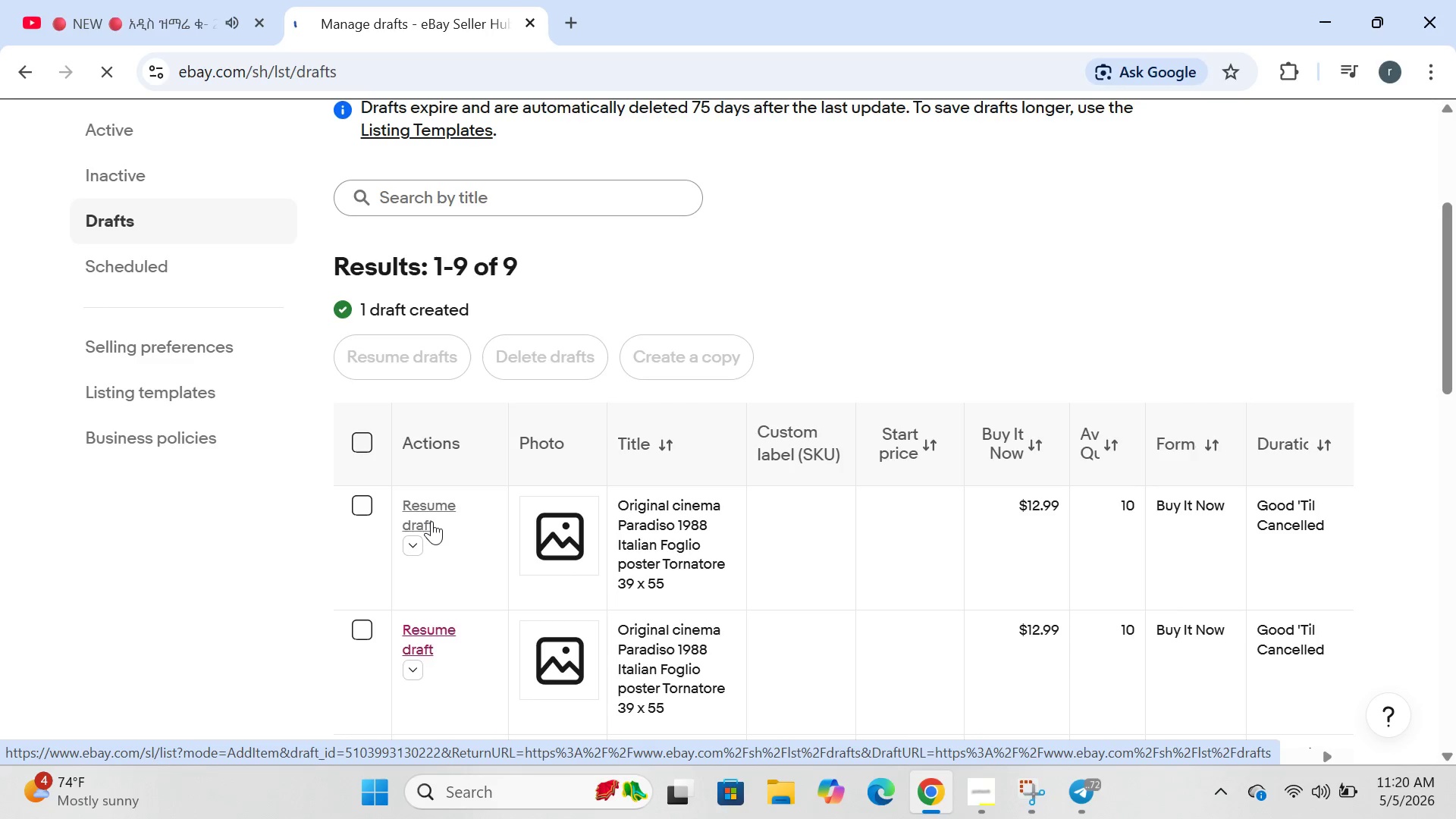 
left_click([756, 287])
 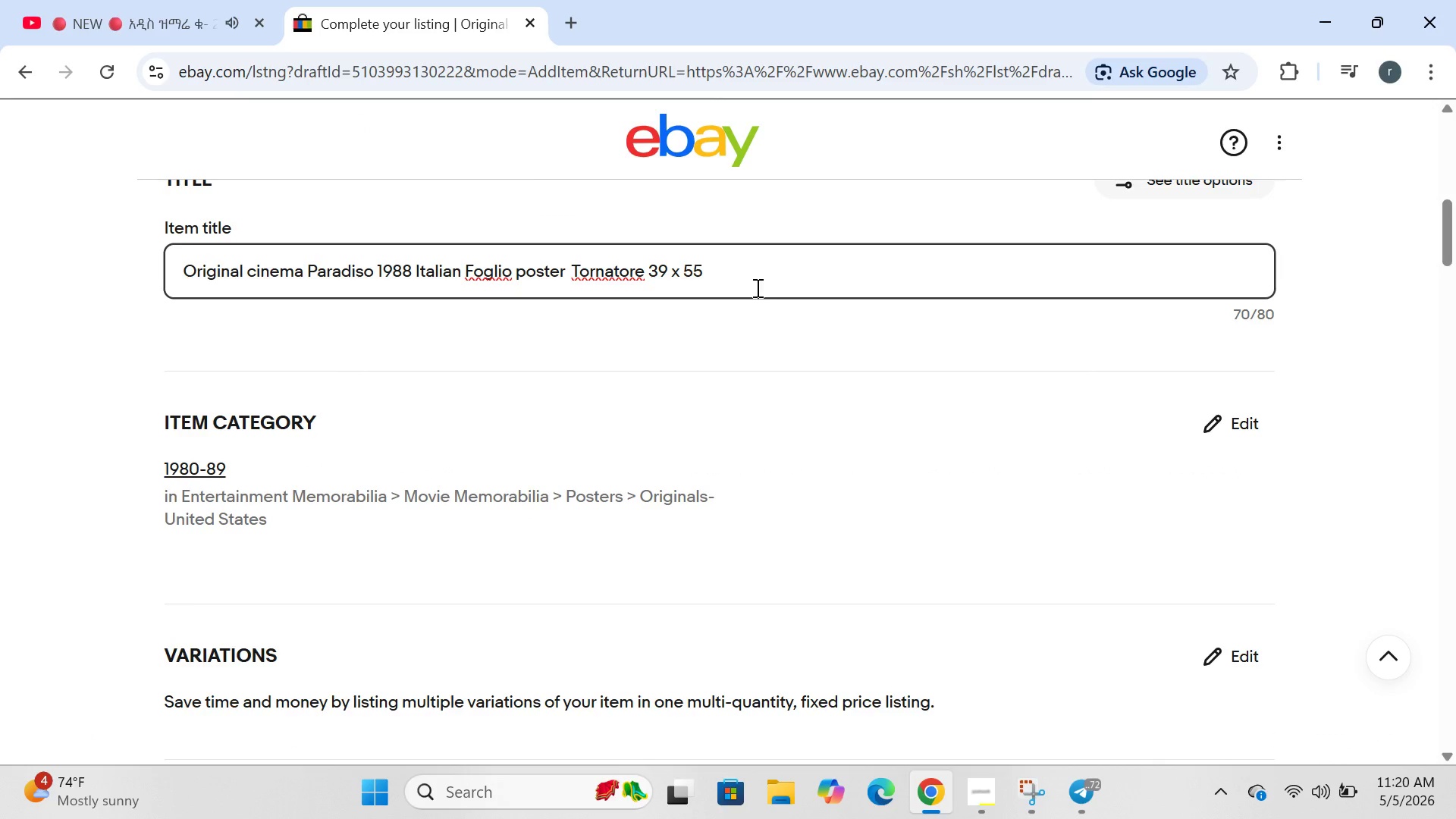 
key(Control+ControlLeft)
 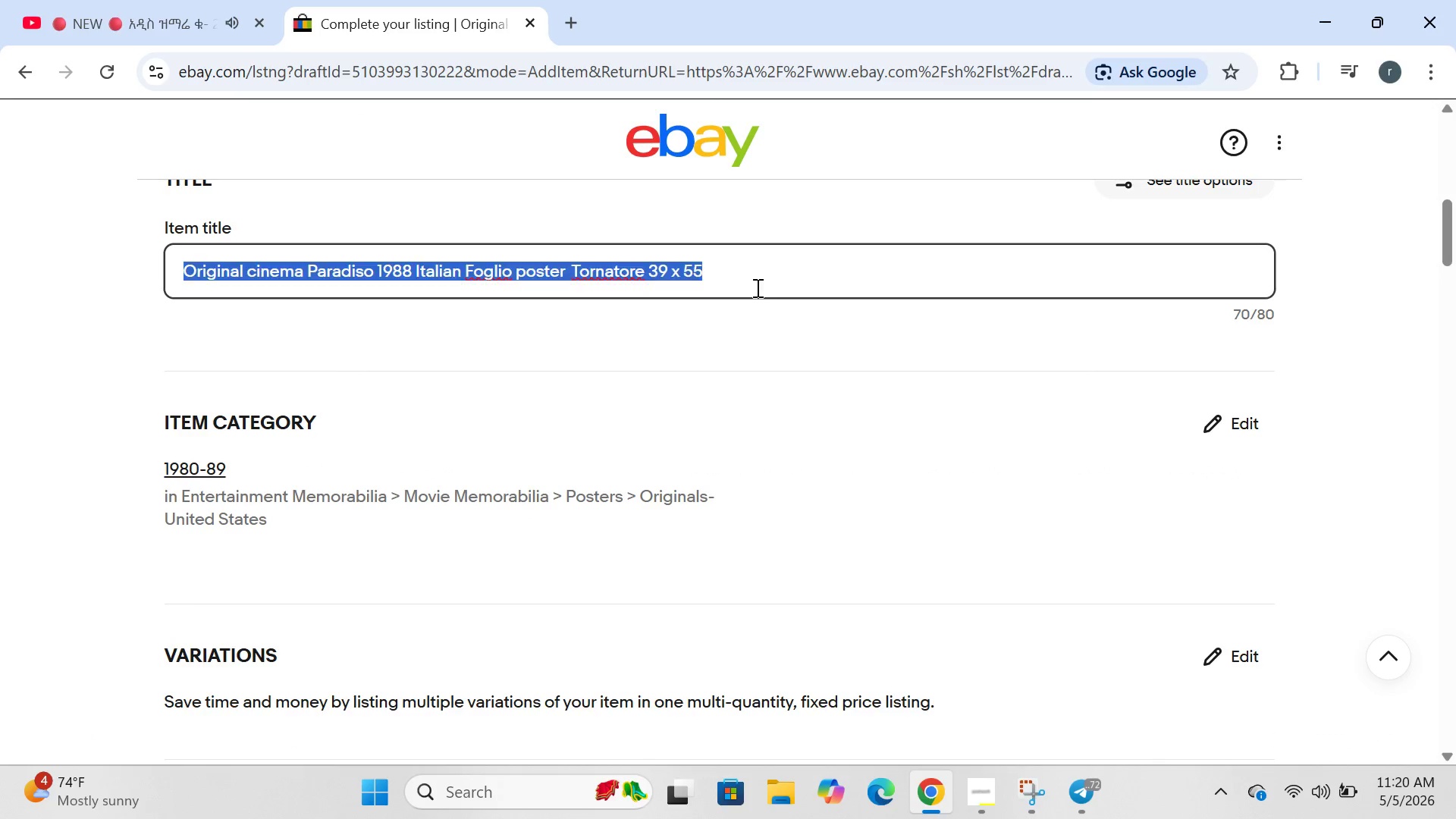 
key(Control+A)
 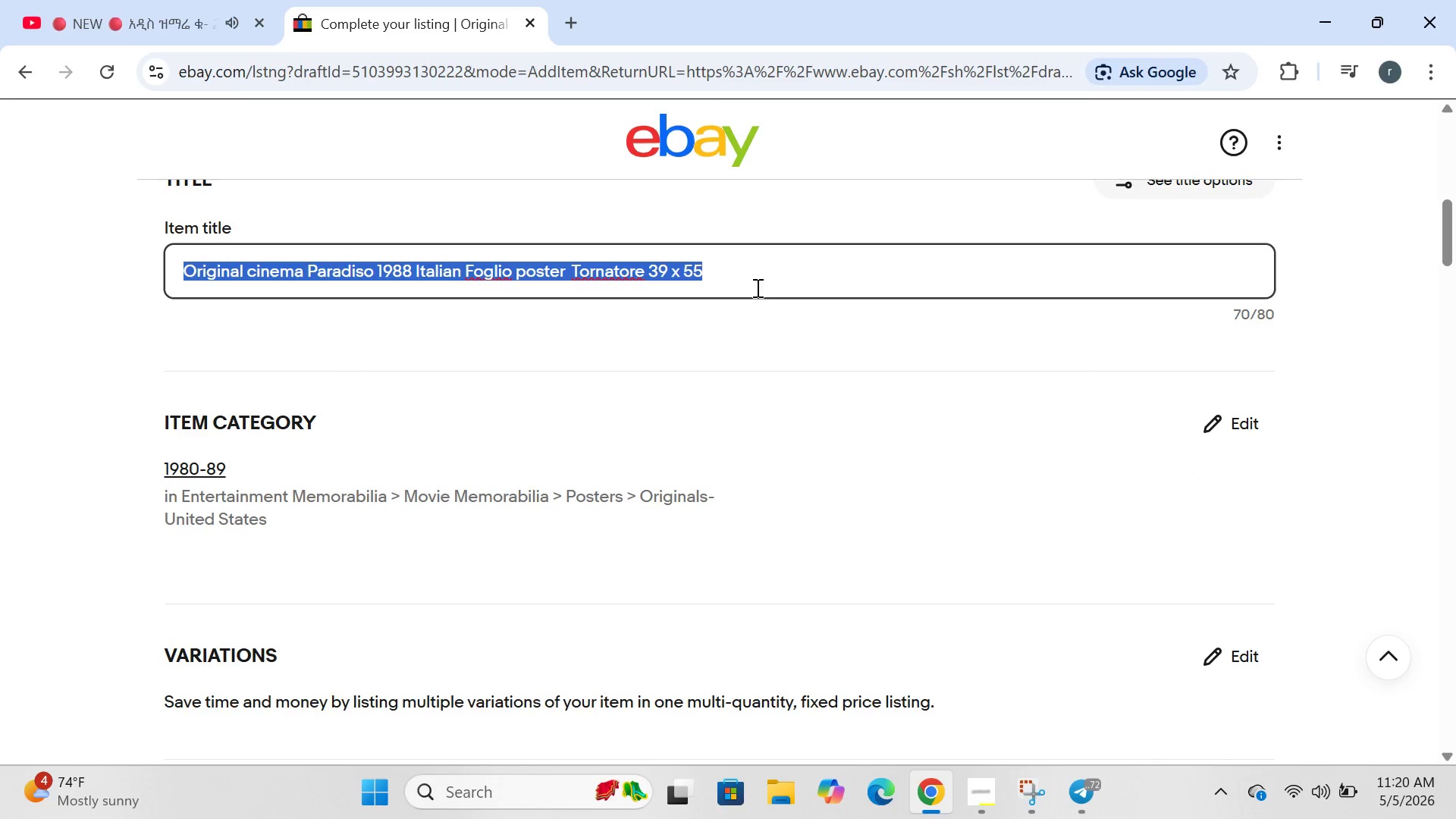 
key(Enter)
 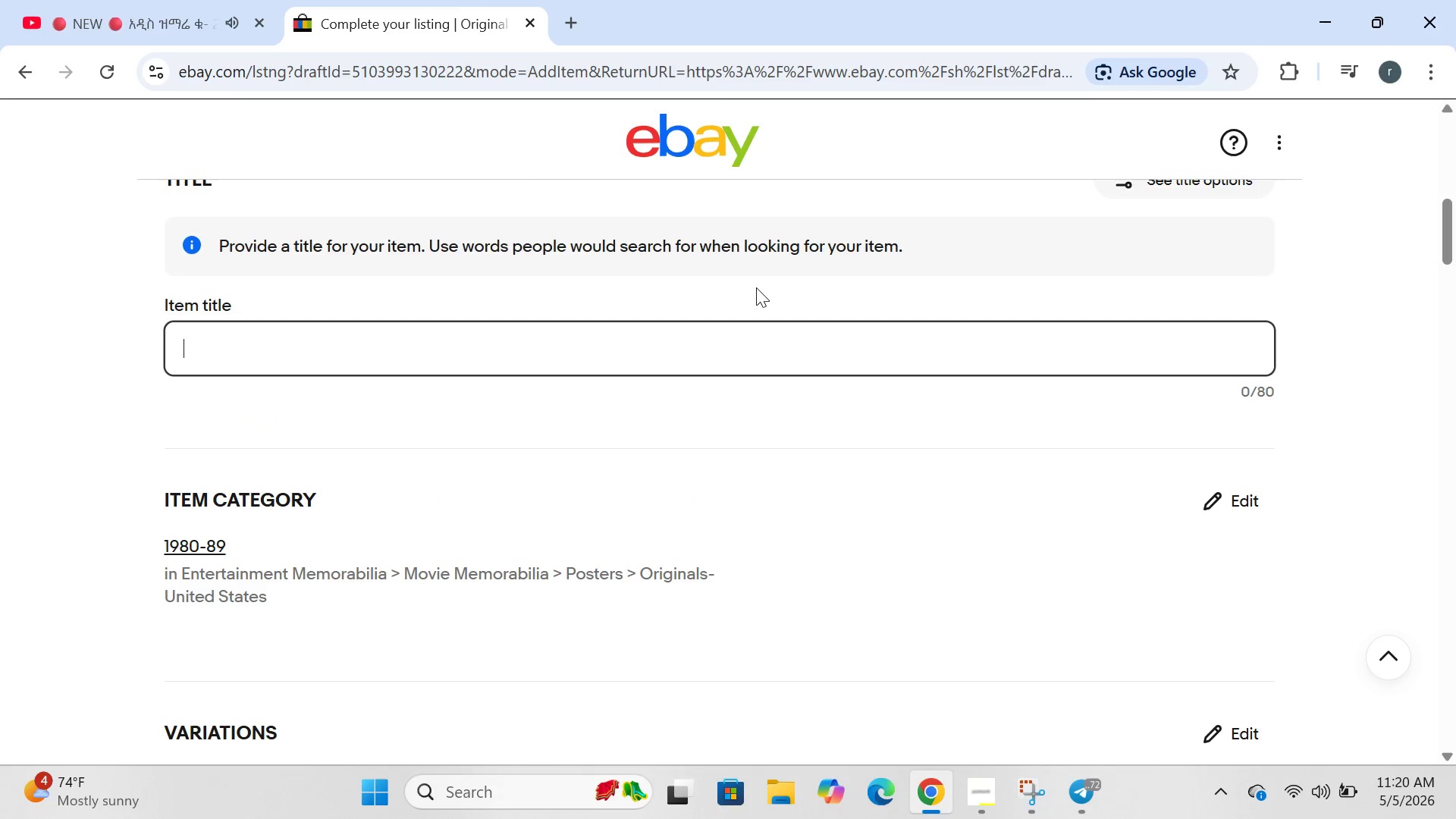 
key(Backspace)
 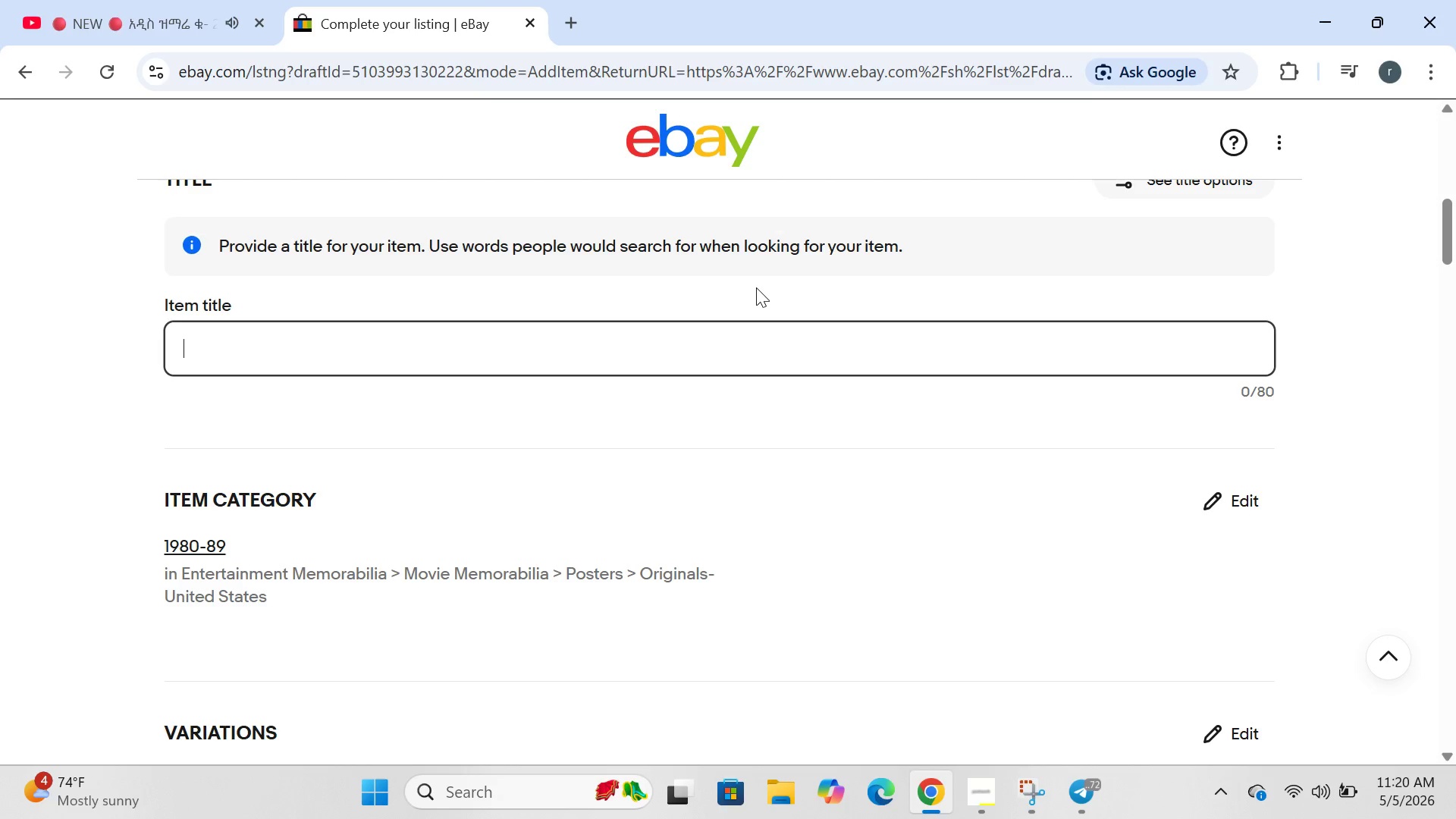 
type(original blue b)
key(Backspace)
type(velvet 1986 su)
key(Backspace)
type(igned daviud )
key(Backspace)
key(Backspace)
key(Backspace)
key(Backspace)
type(id lynch surrelist poster canvas)
 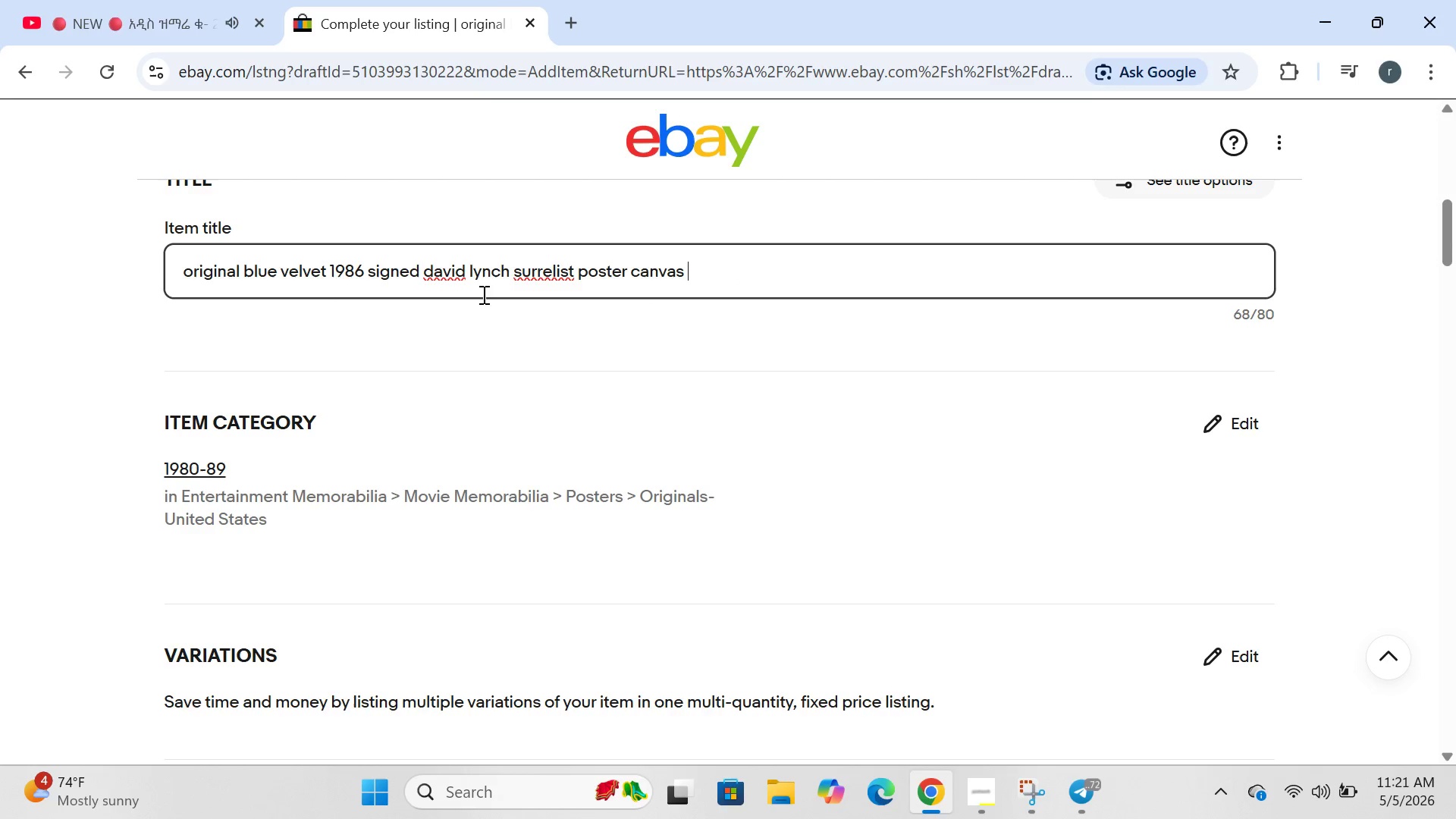 
wait(5.83)
 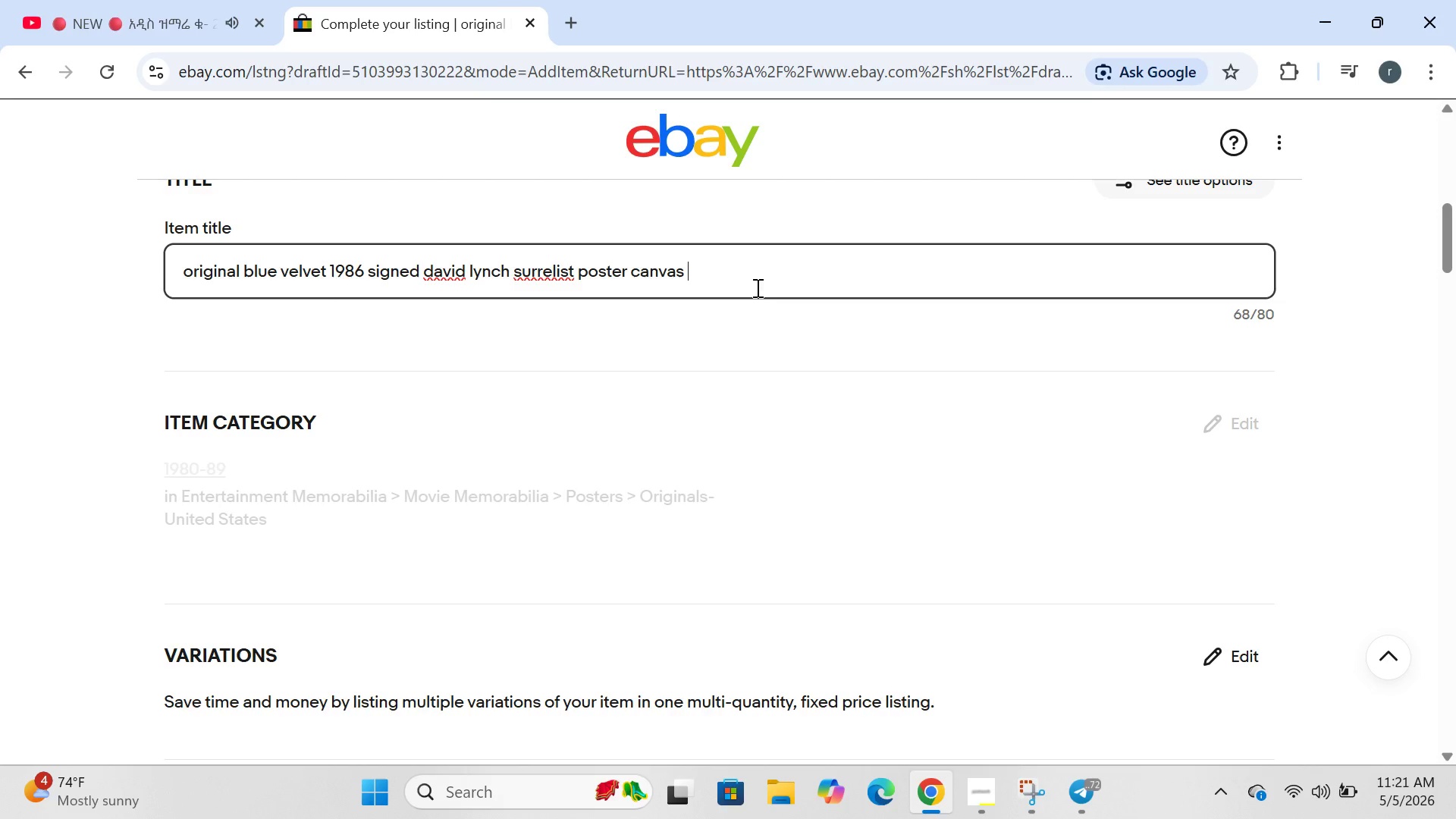 
left_click([438, 274])
 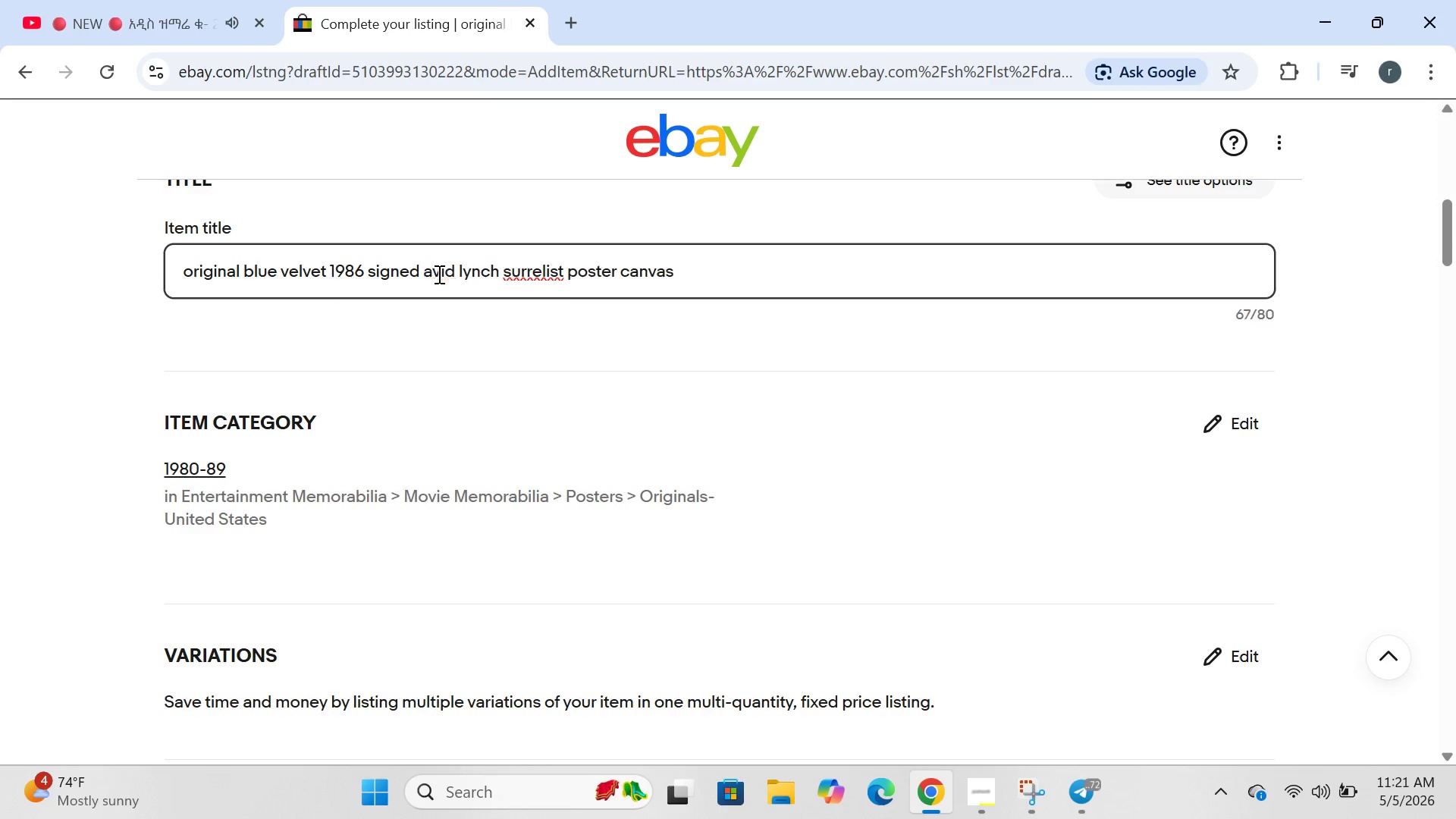 
key(Backspace)
 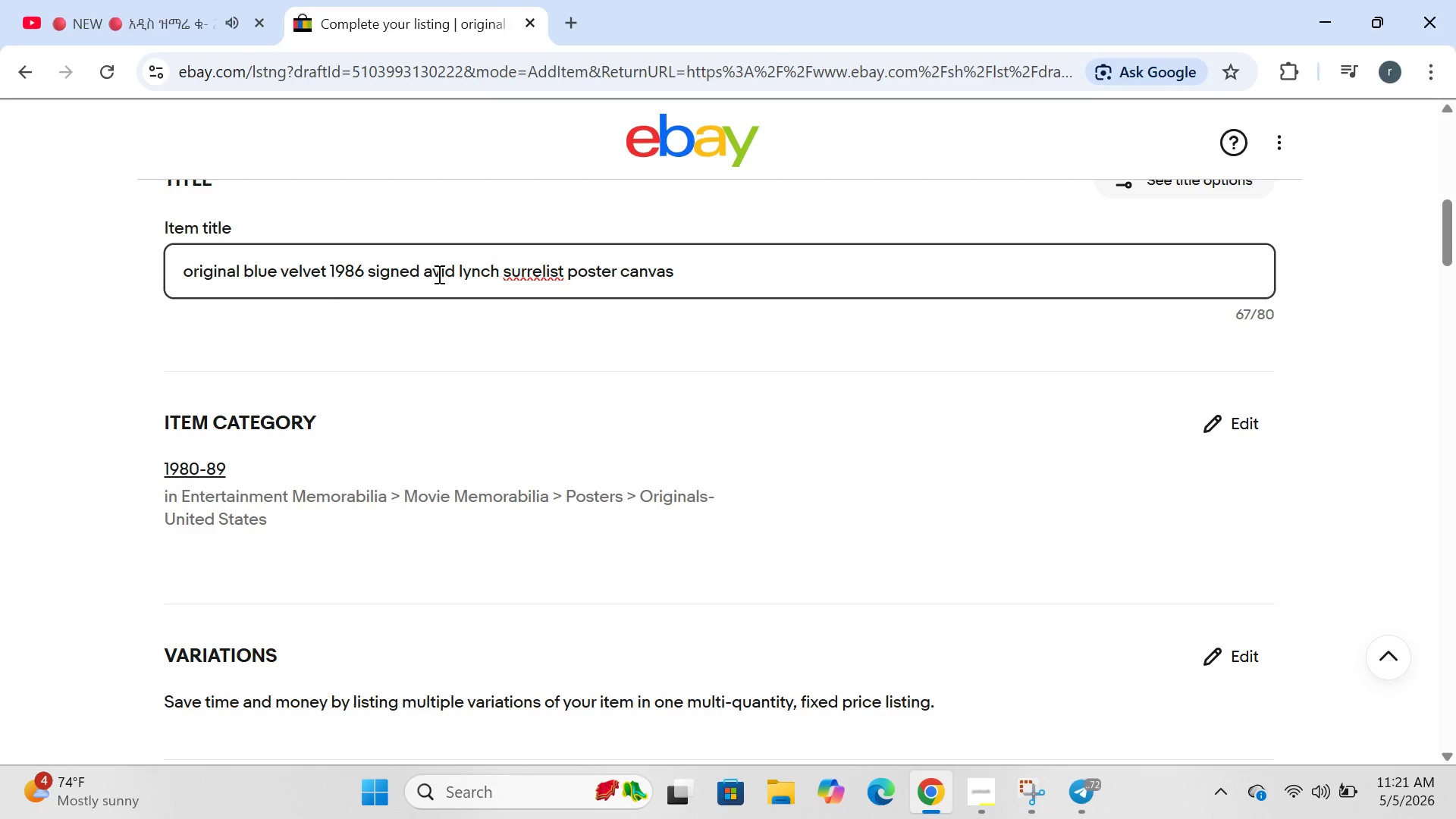 
key(CapsLock)
 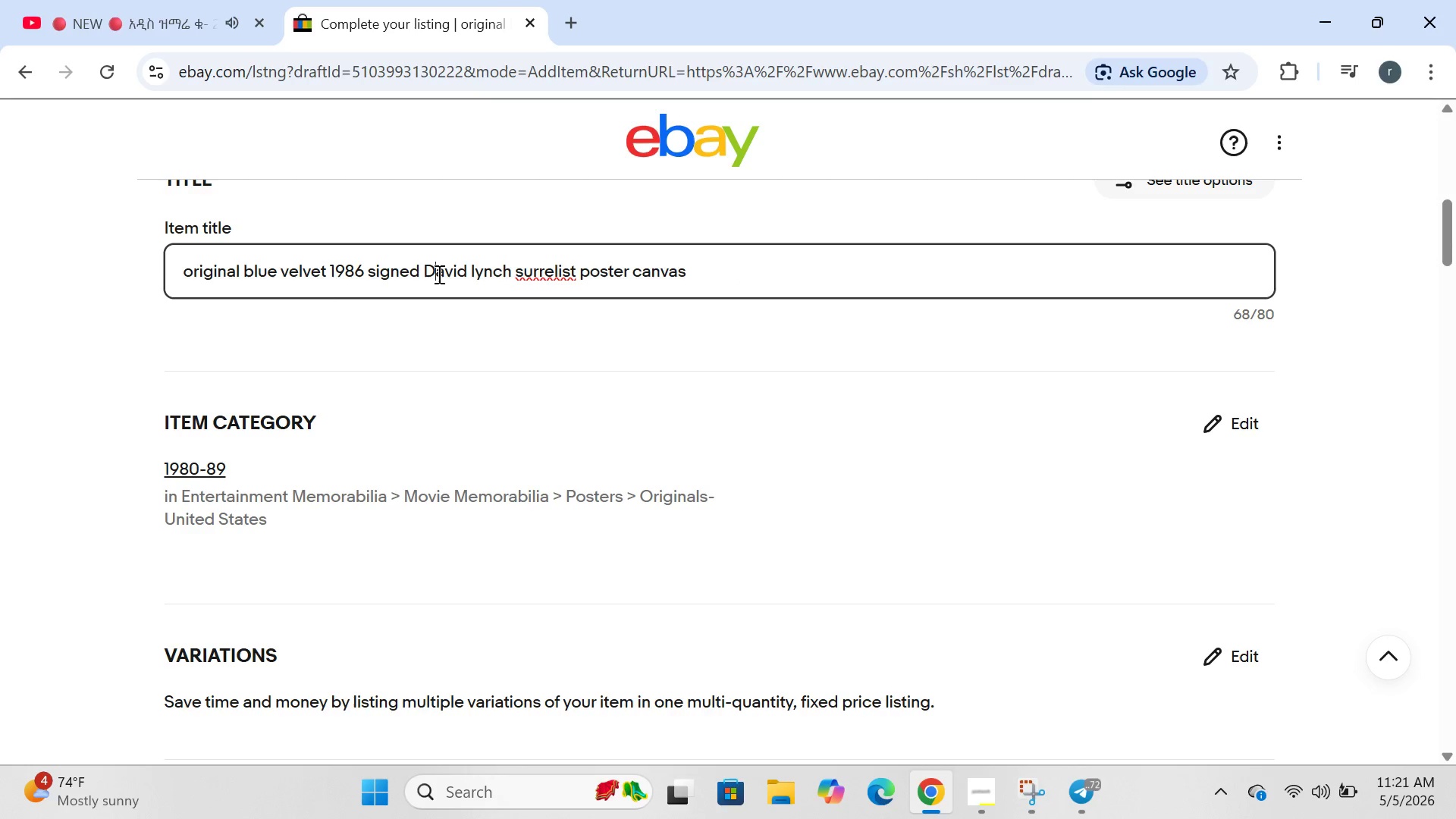 
key(D)
 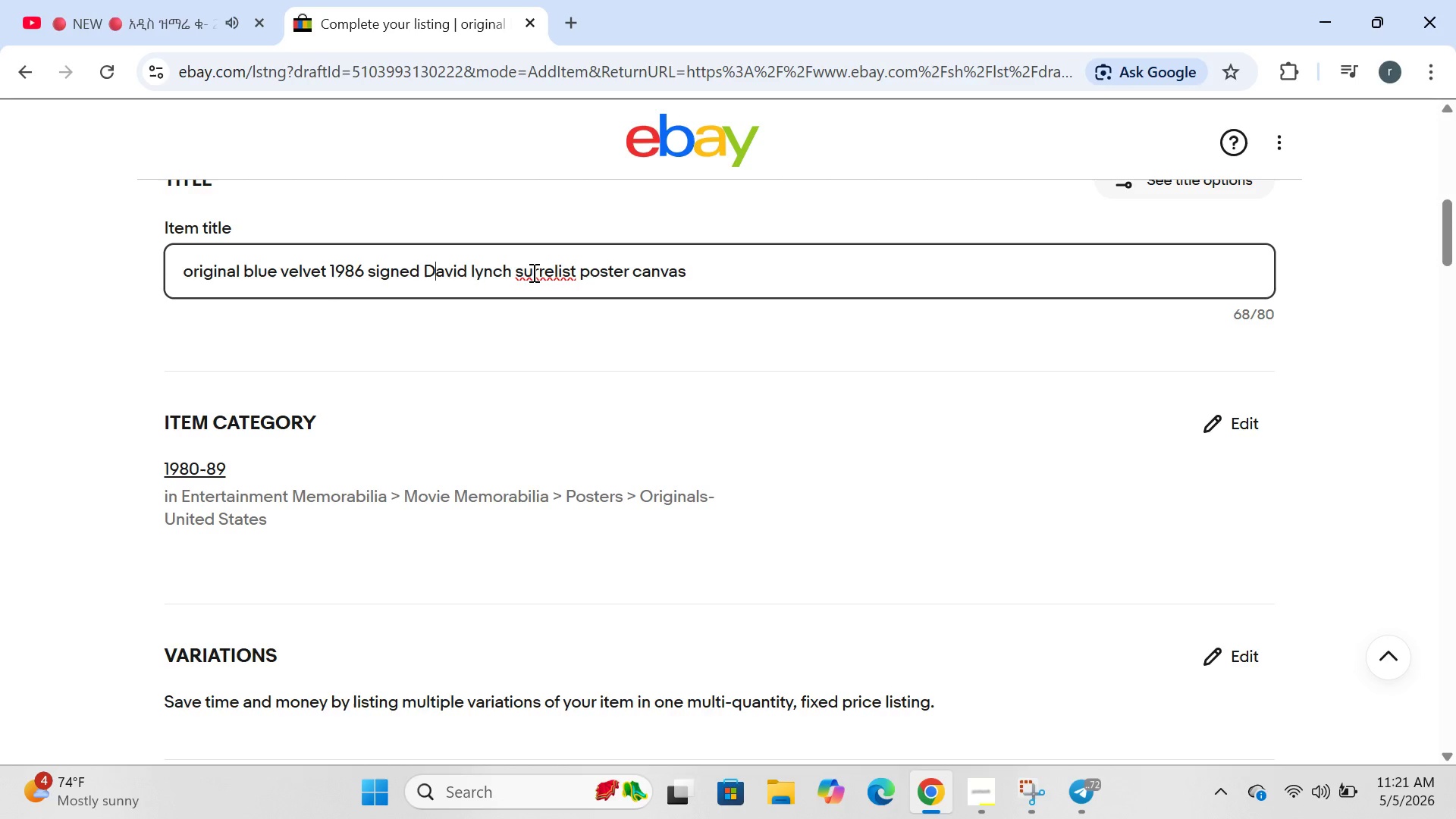 
left_click([526, 271])
 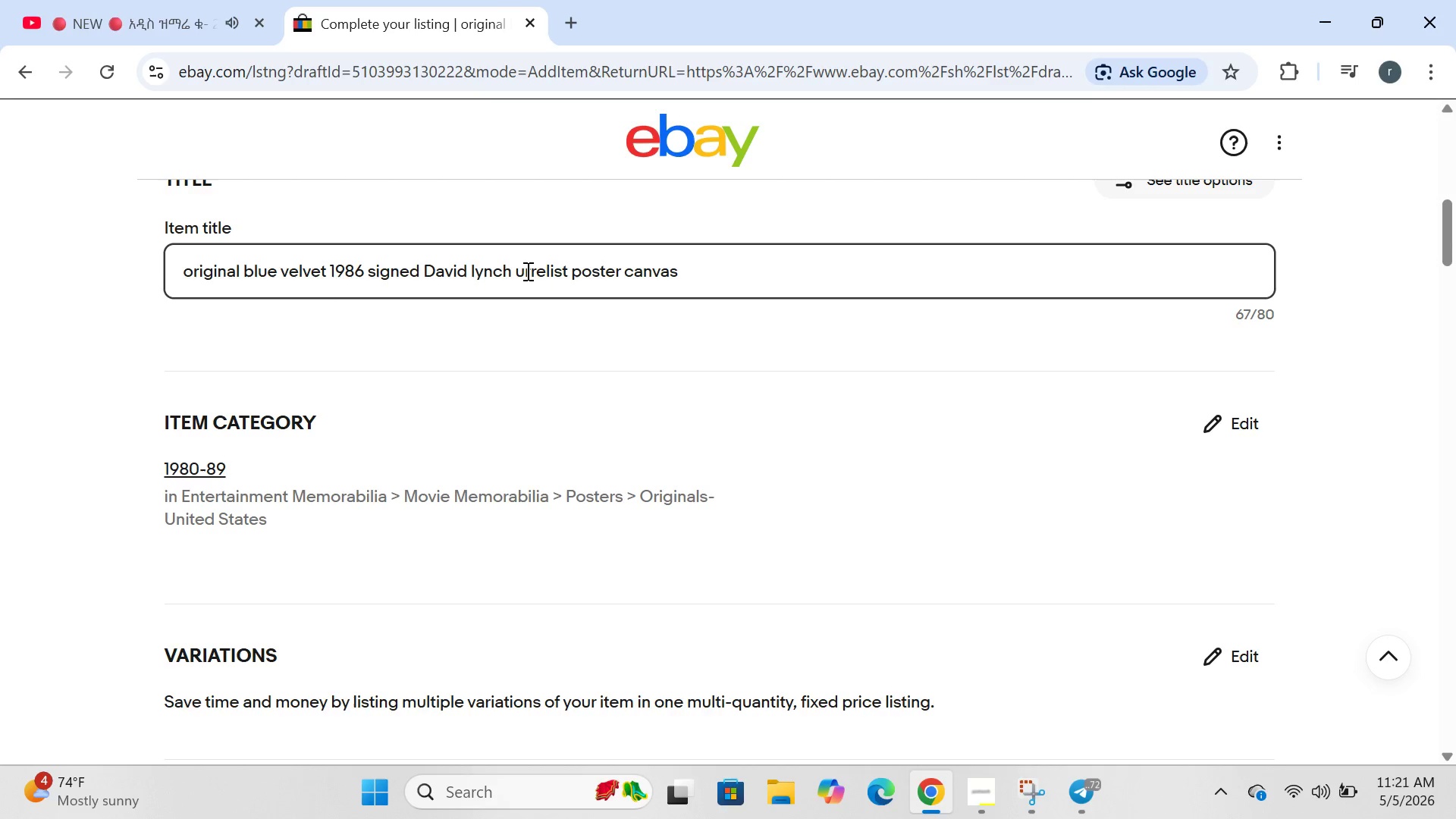 
key(Backspace)
 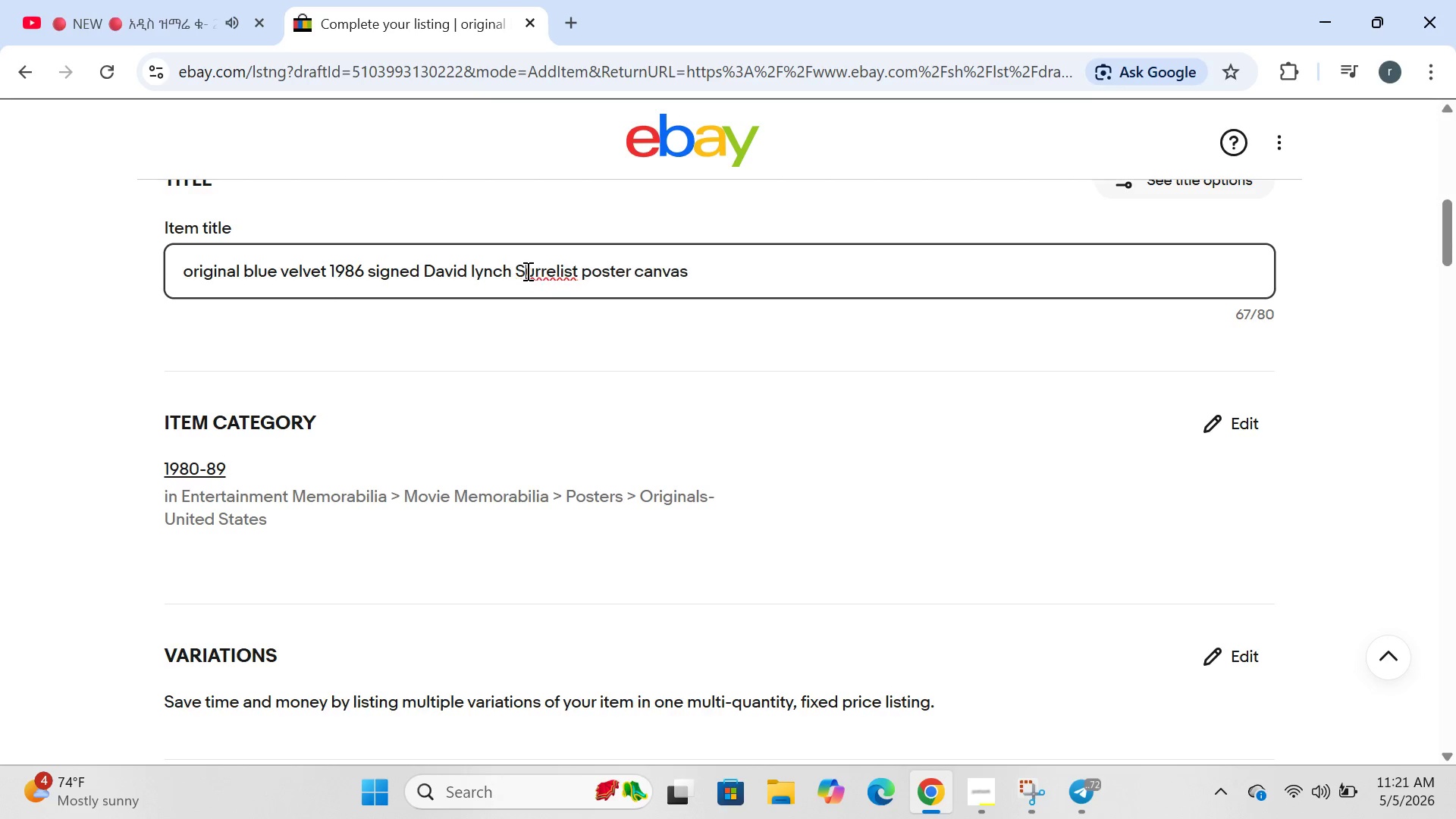 
key(S)
 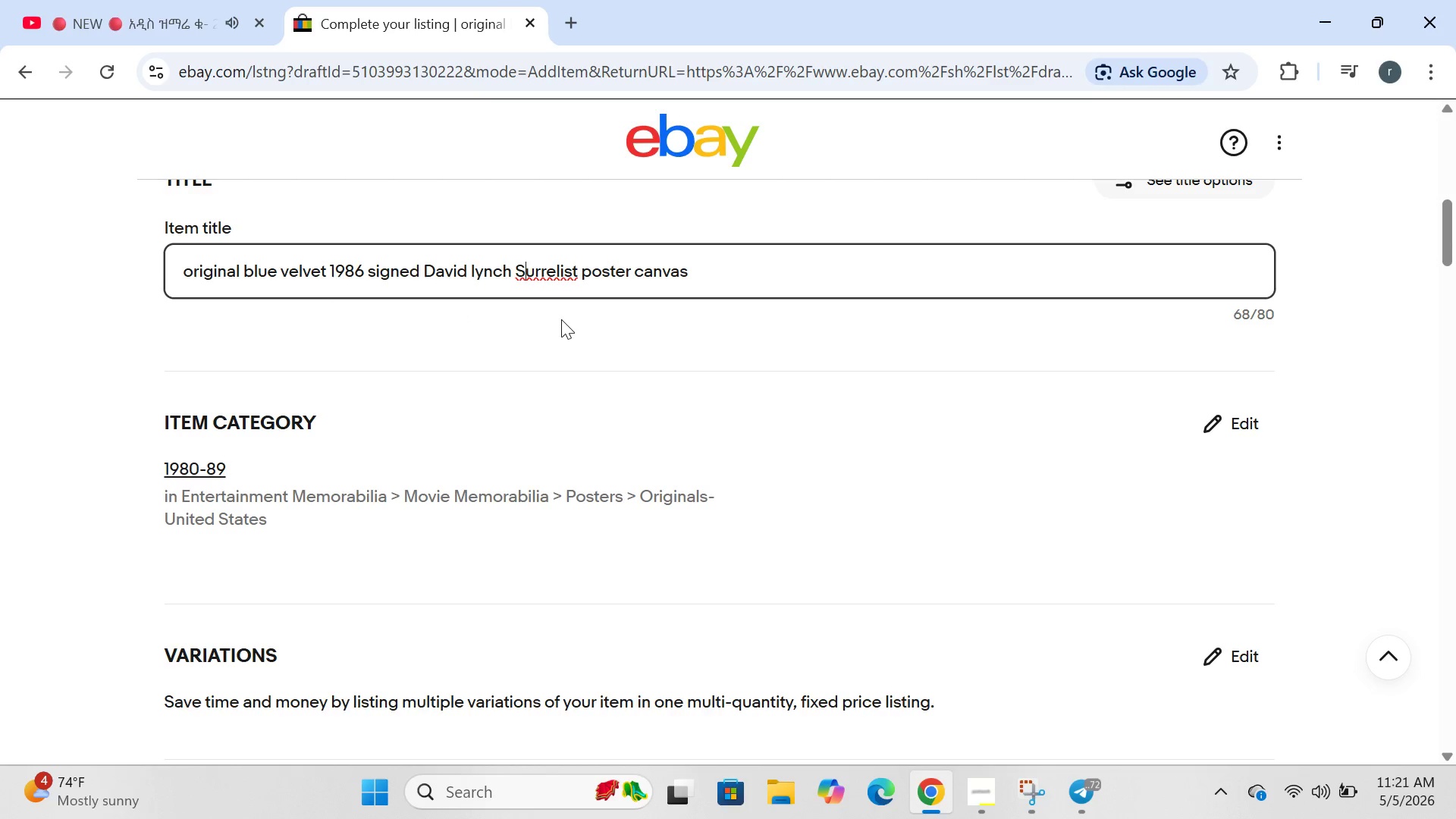 
wait(22.36)
 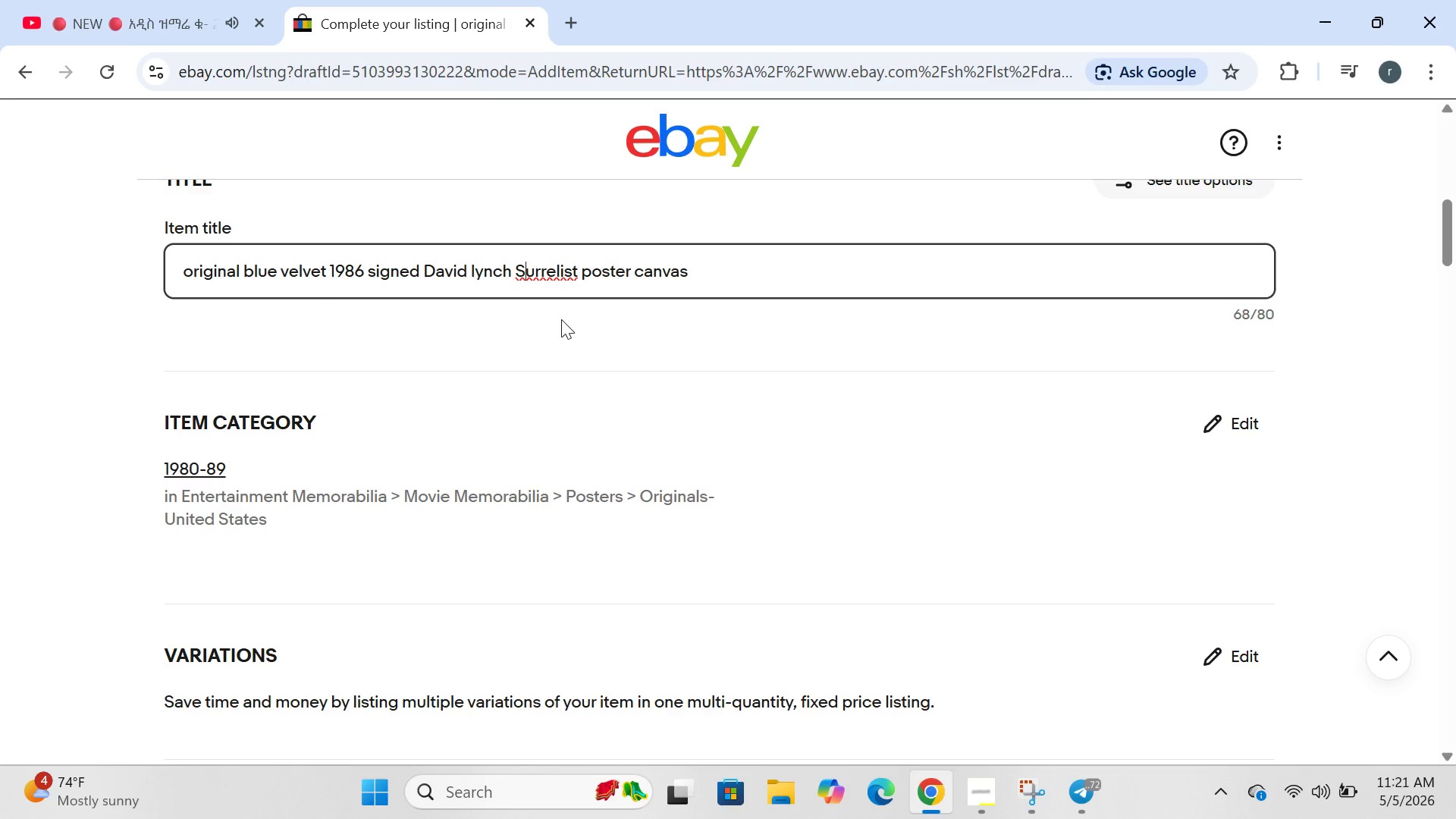 
left_click([702, 322])
 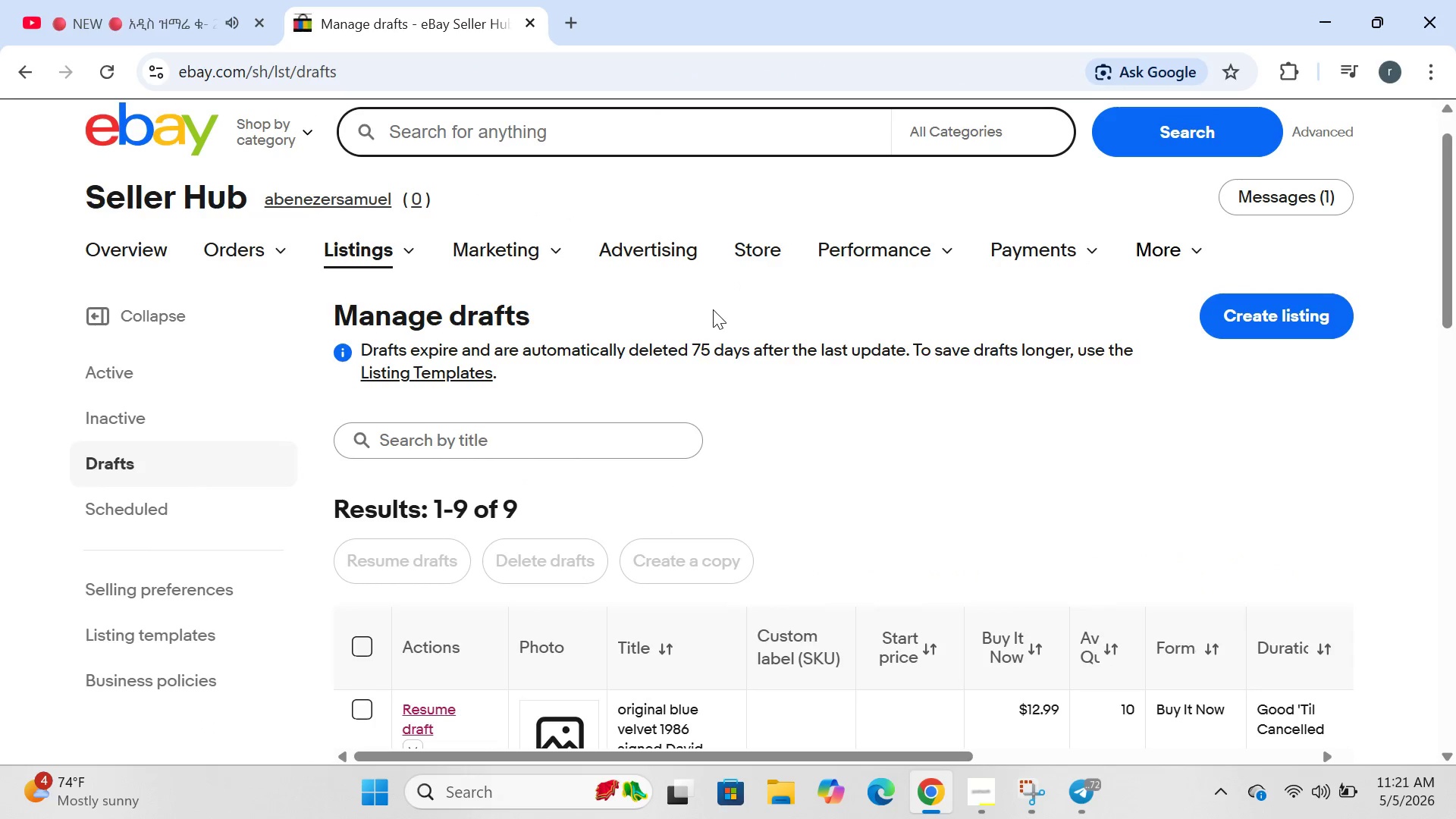 
wait(6.8)
 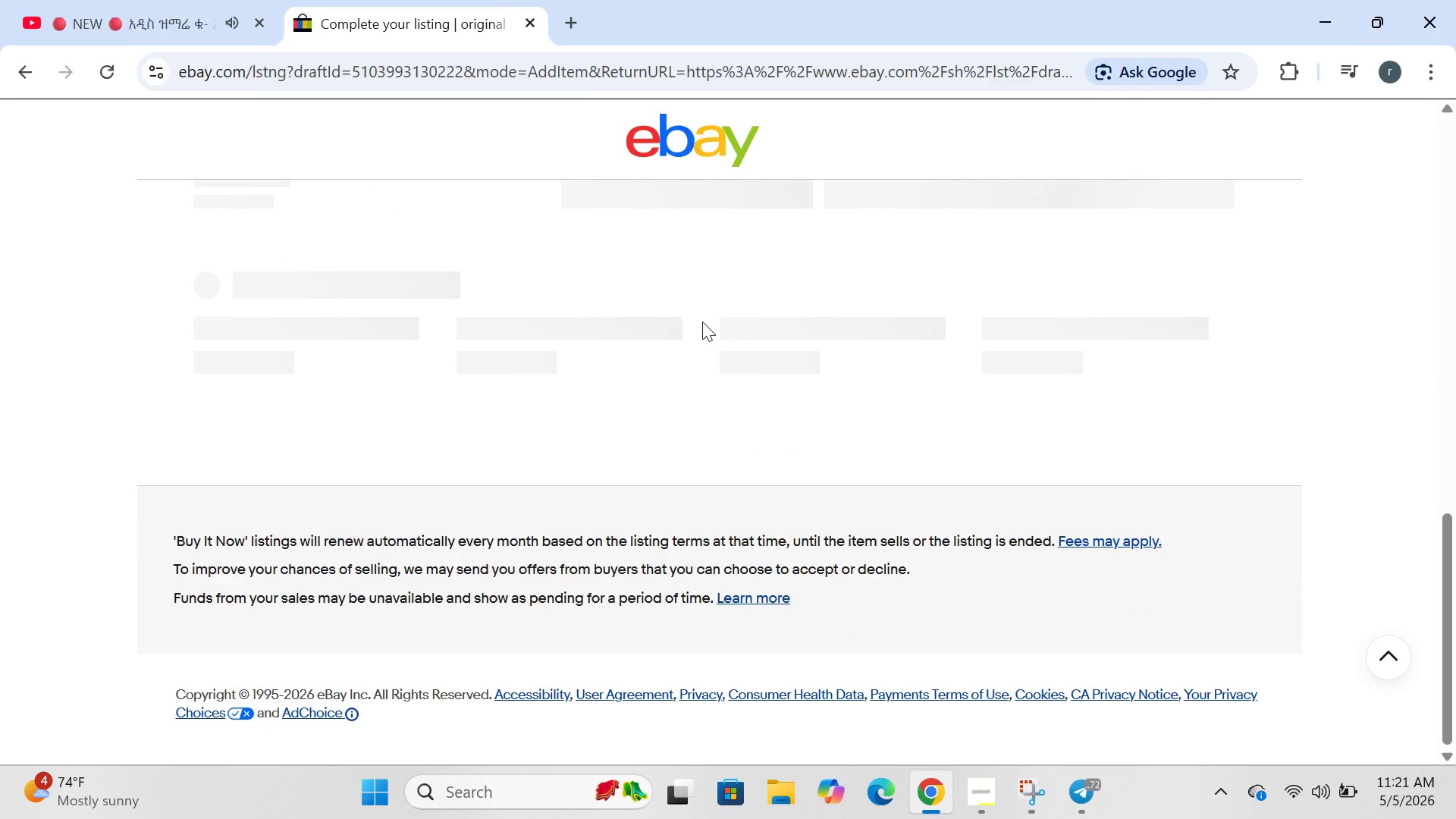 
left_click([366, 502])
 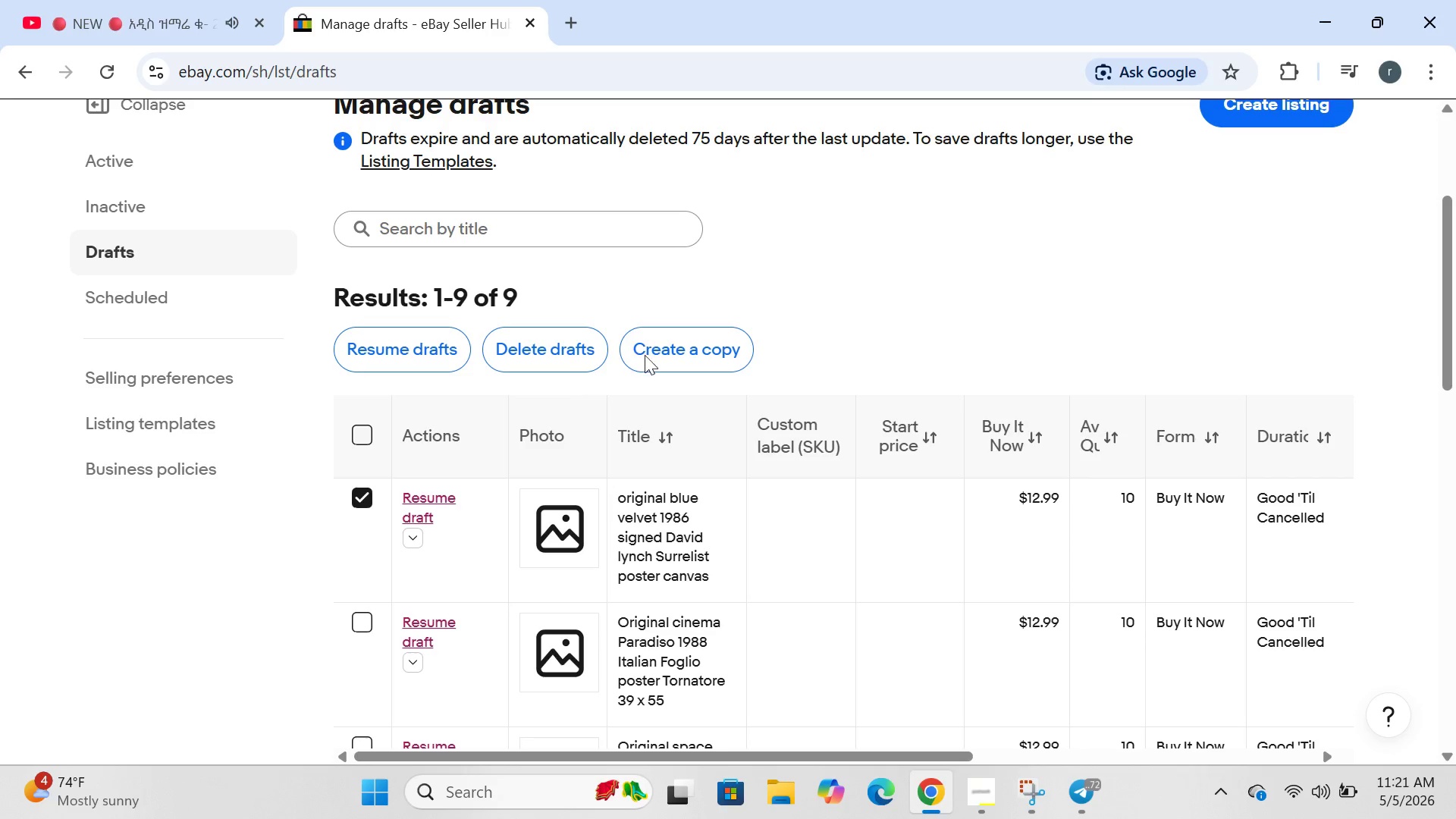 
left_click([651, 355])
 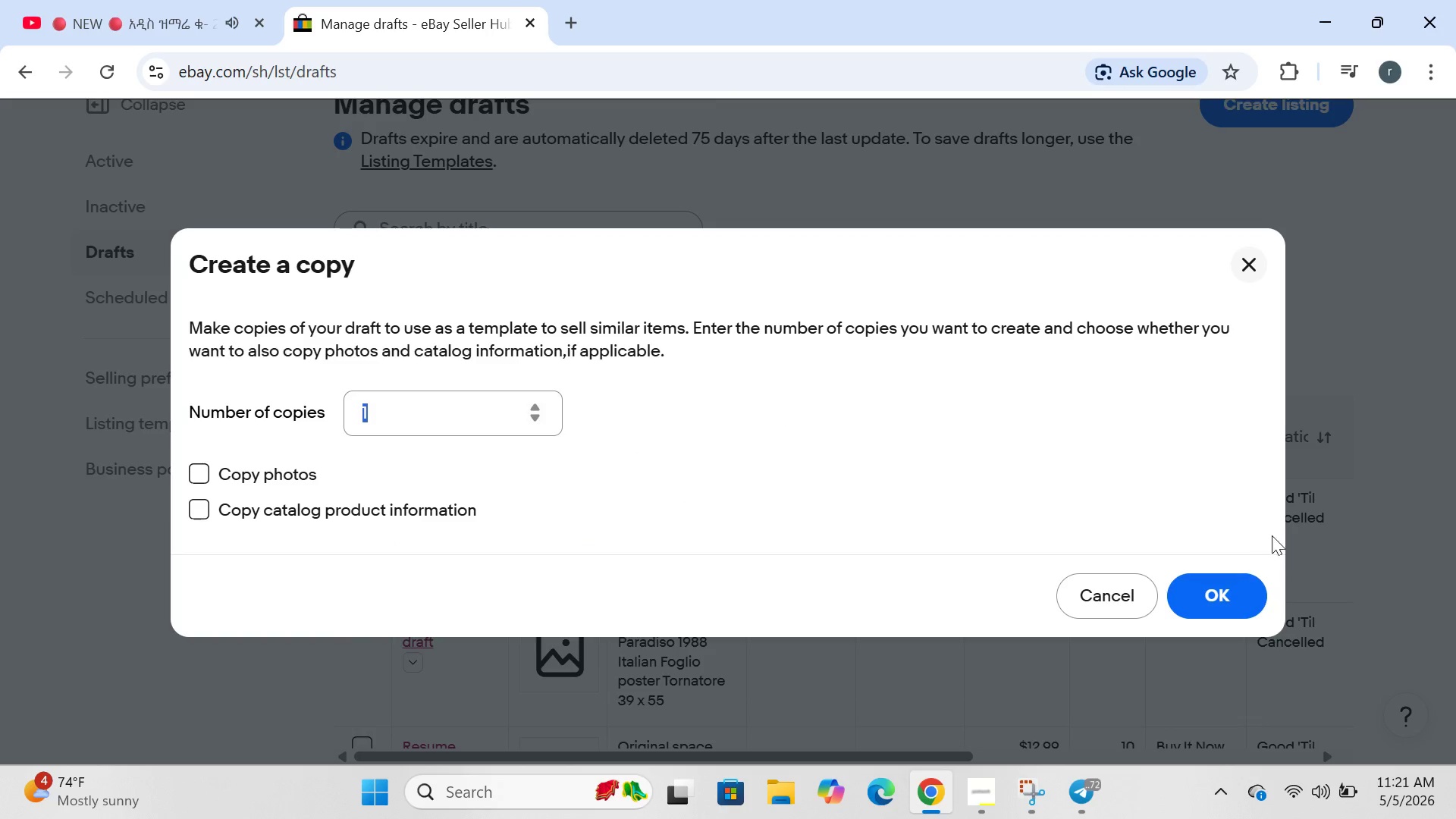 
left_click([1237, 596])
 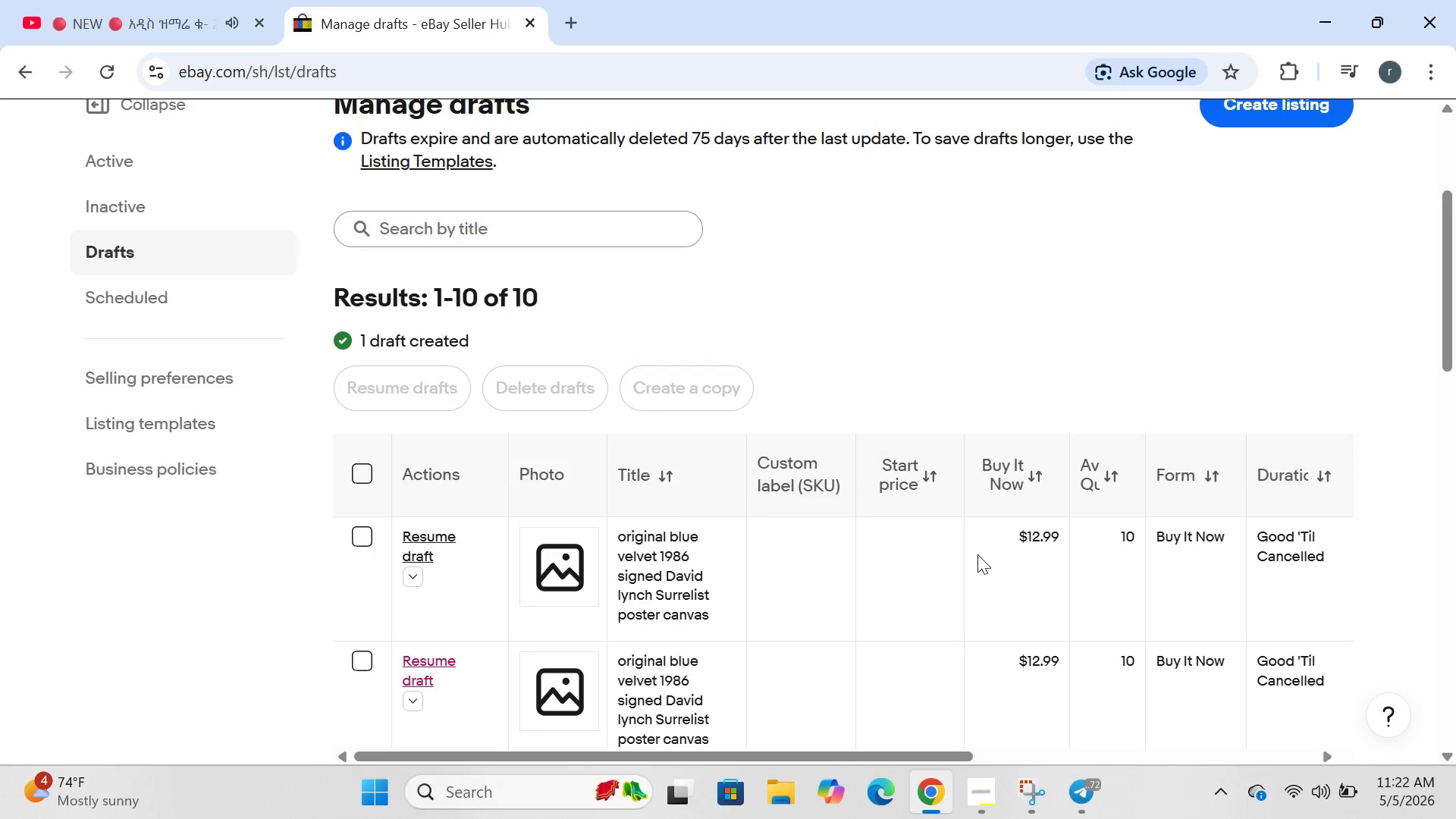 
wait(6.8)
 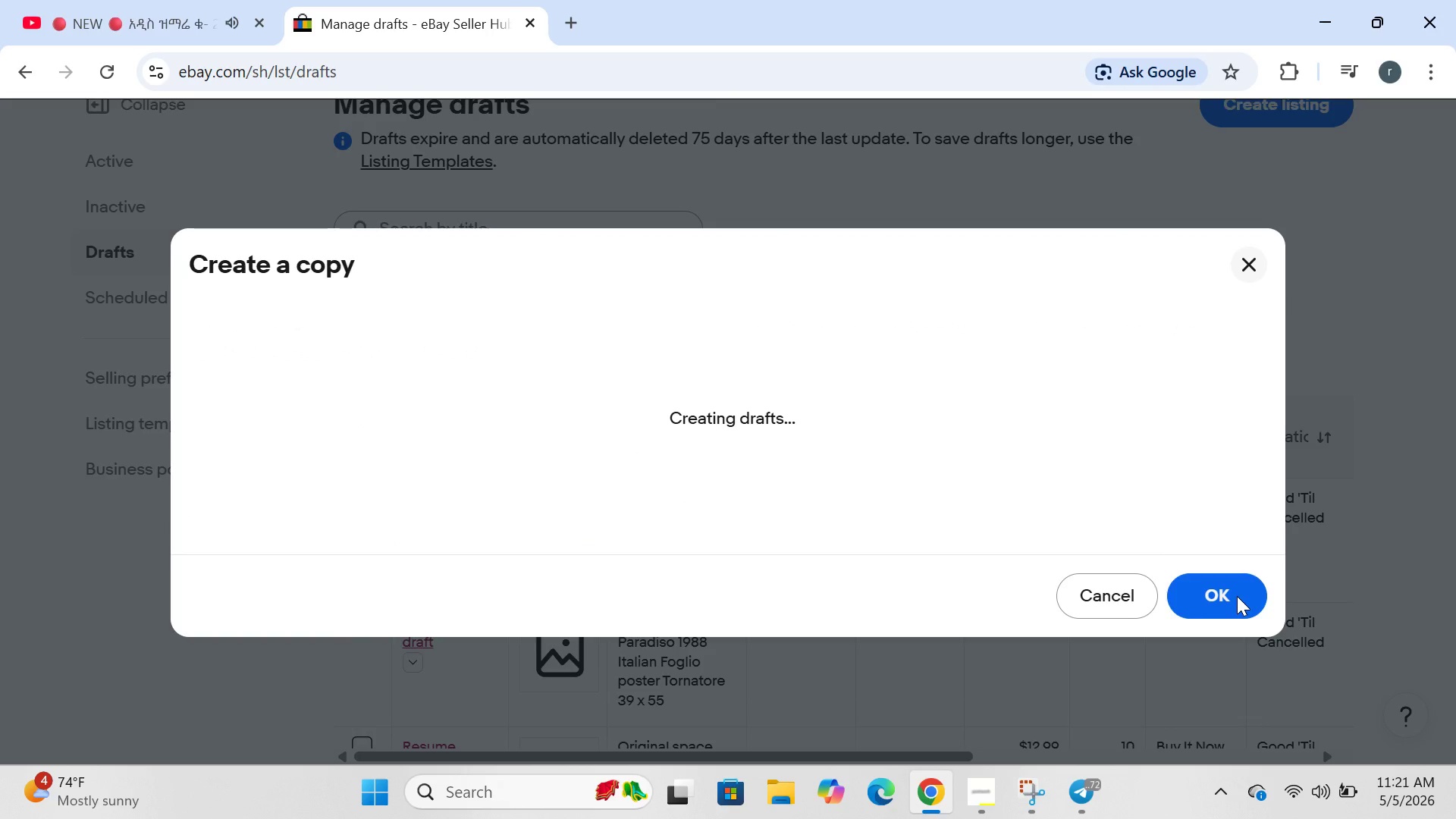 
left_click([425, 497])
 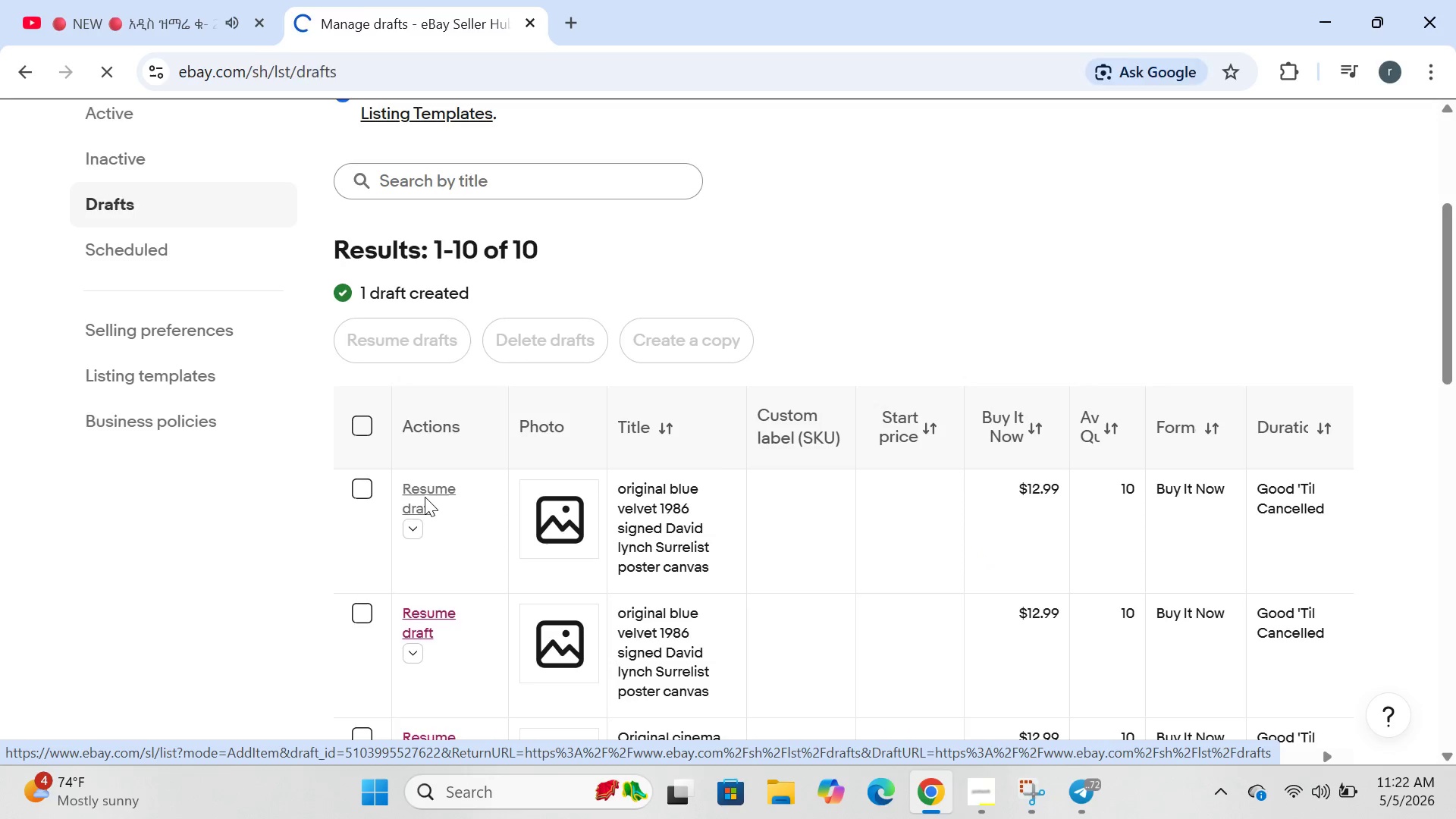 
wait(12.59)
 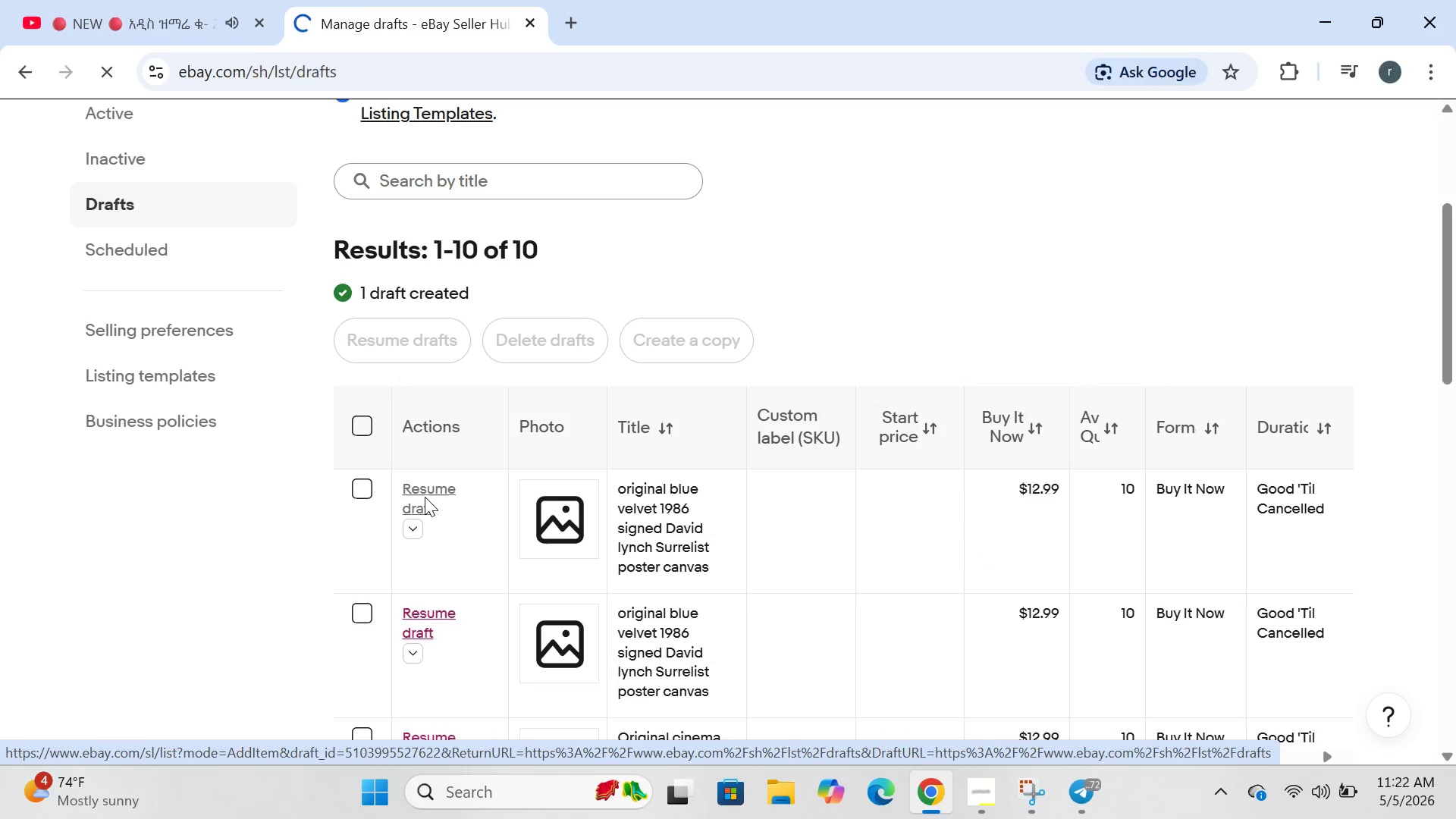 
left_click([723, 469])
 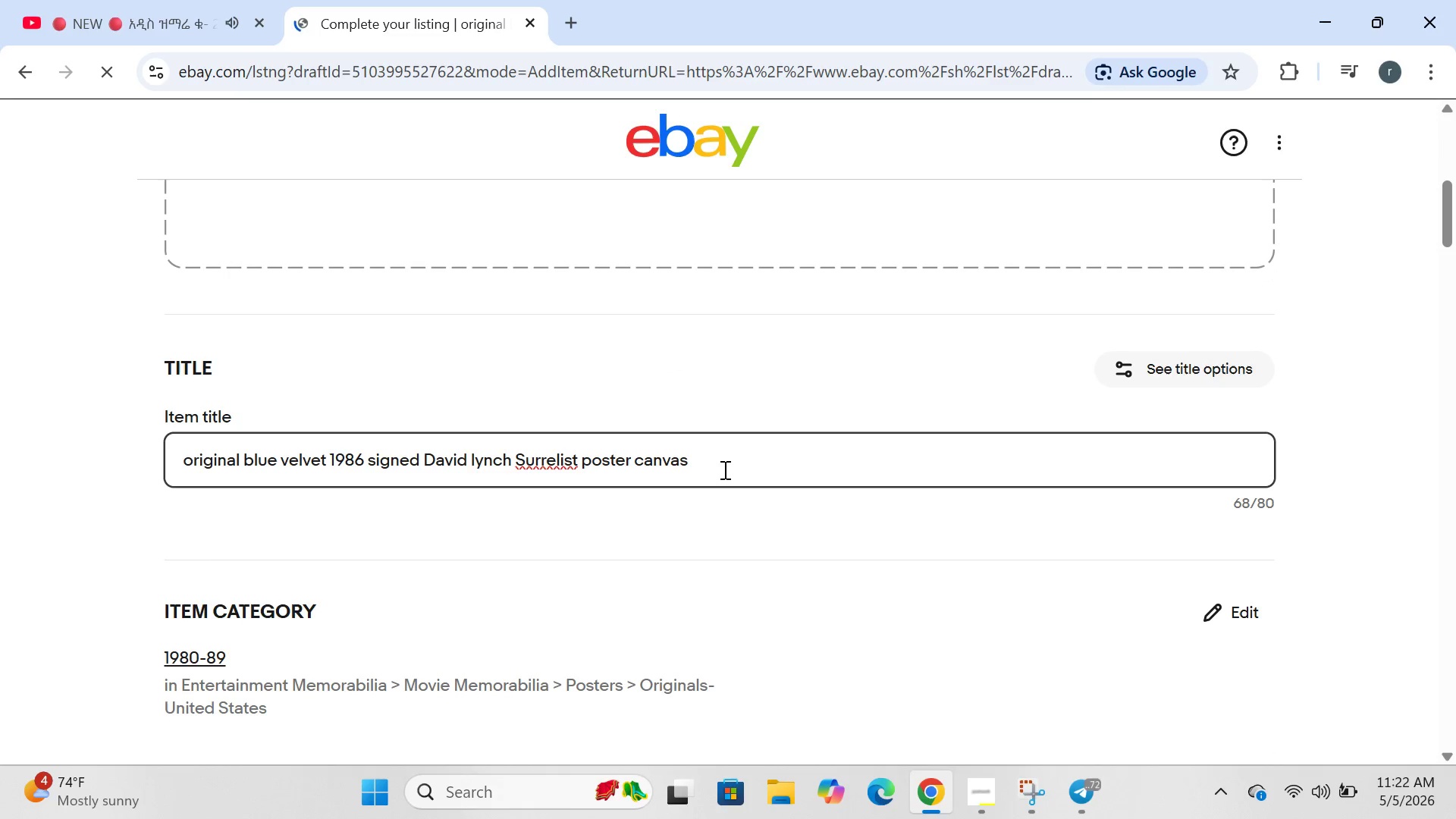 
key(Control+ControlLeft)
 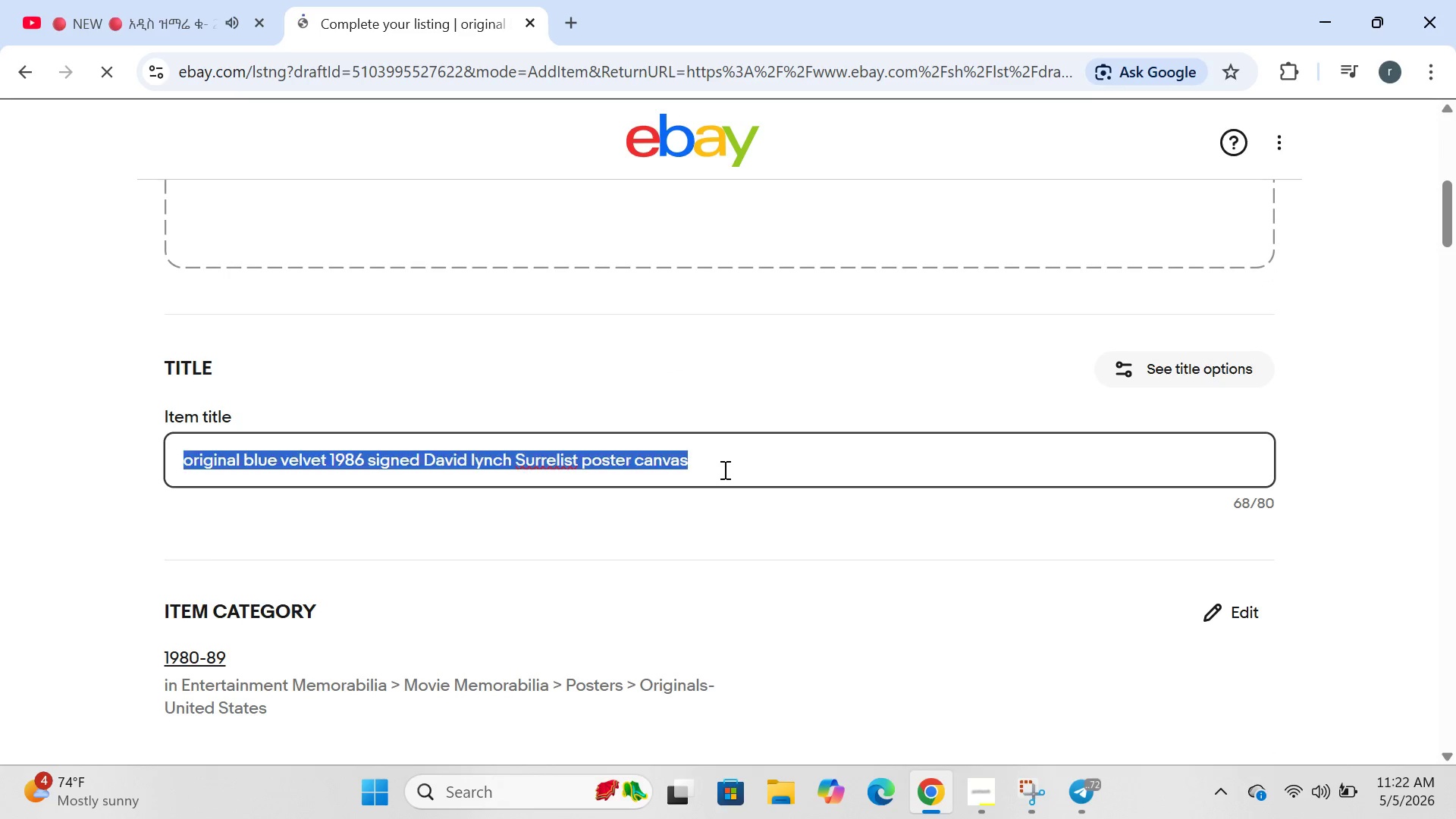 
key(Control+A)
 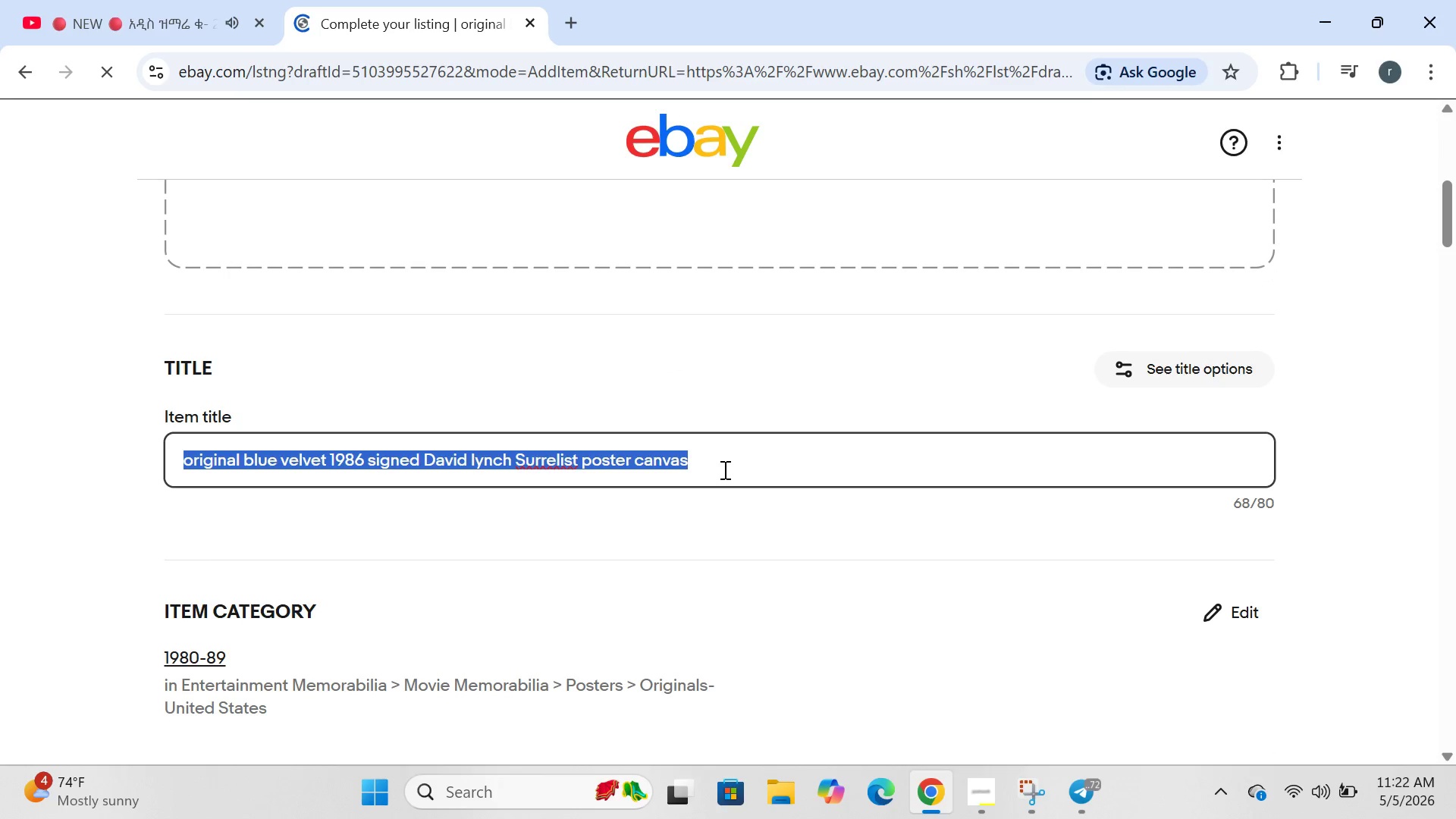 
key(Backspace)
type( original jazz o)
key(Backspace)
type(na summer )
key(Backspace)
type('s day 1959 concert film poster bert st)
 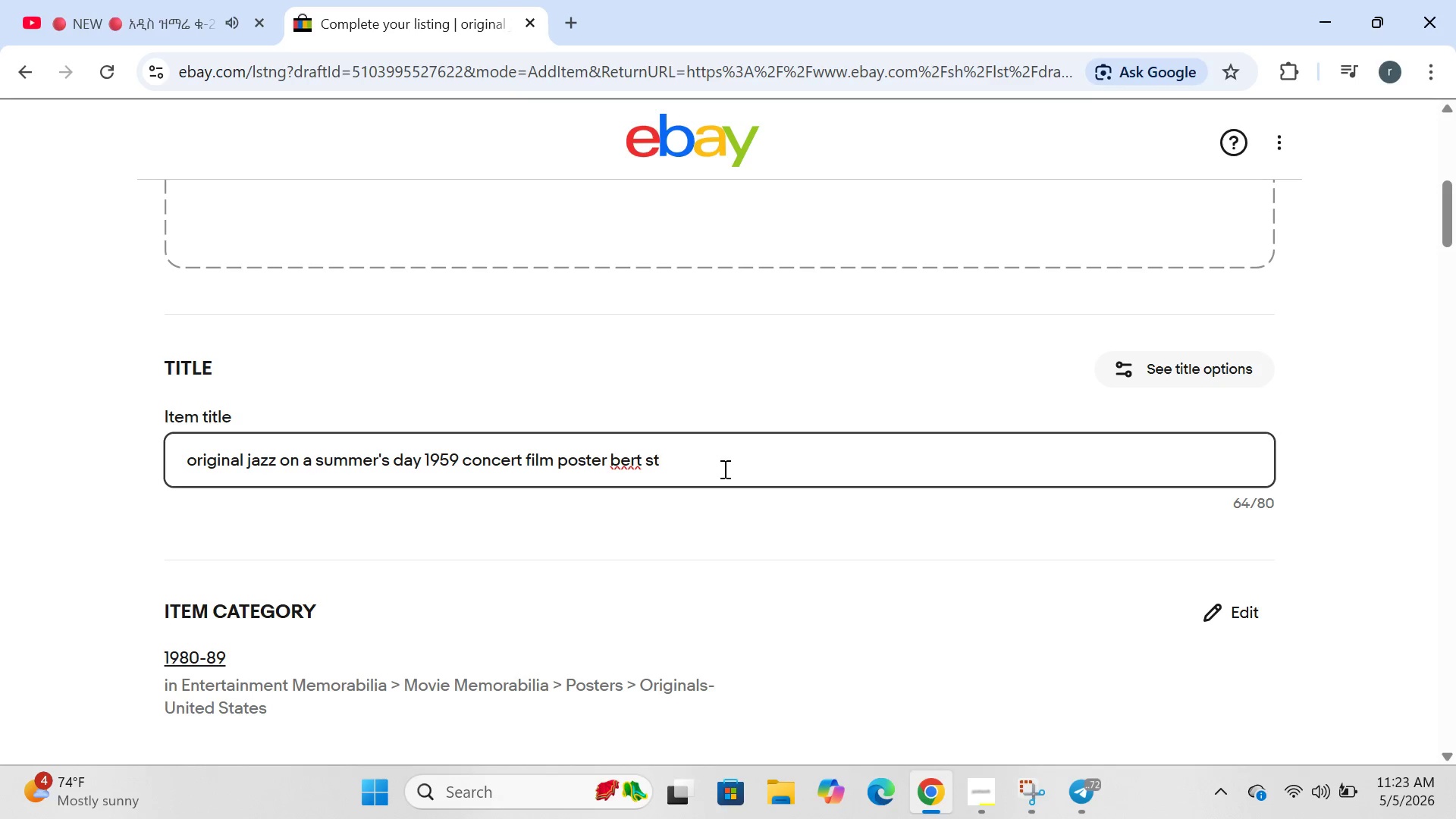 
type(ern)
 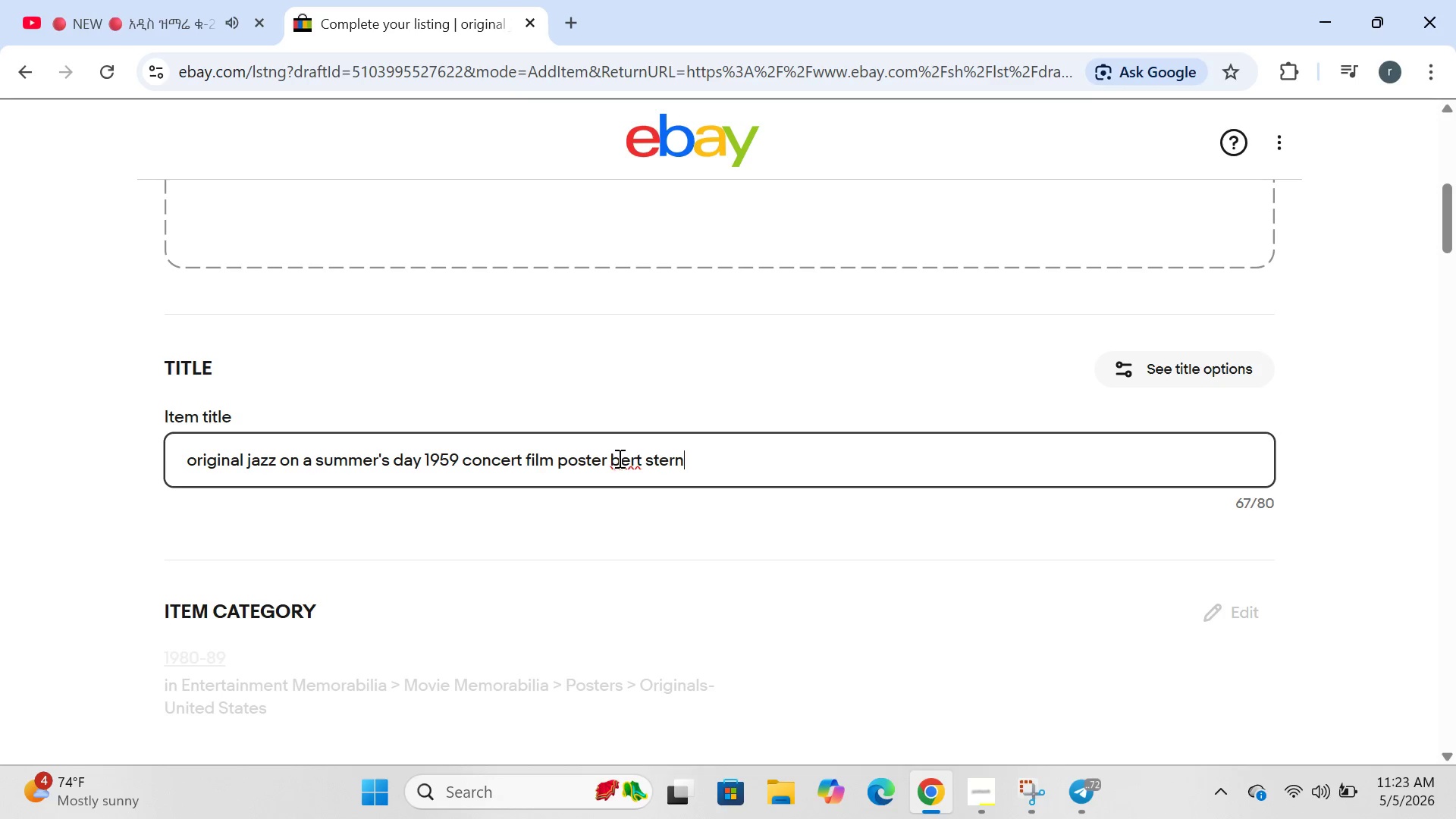 
left_click([620, 463])
 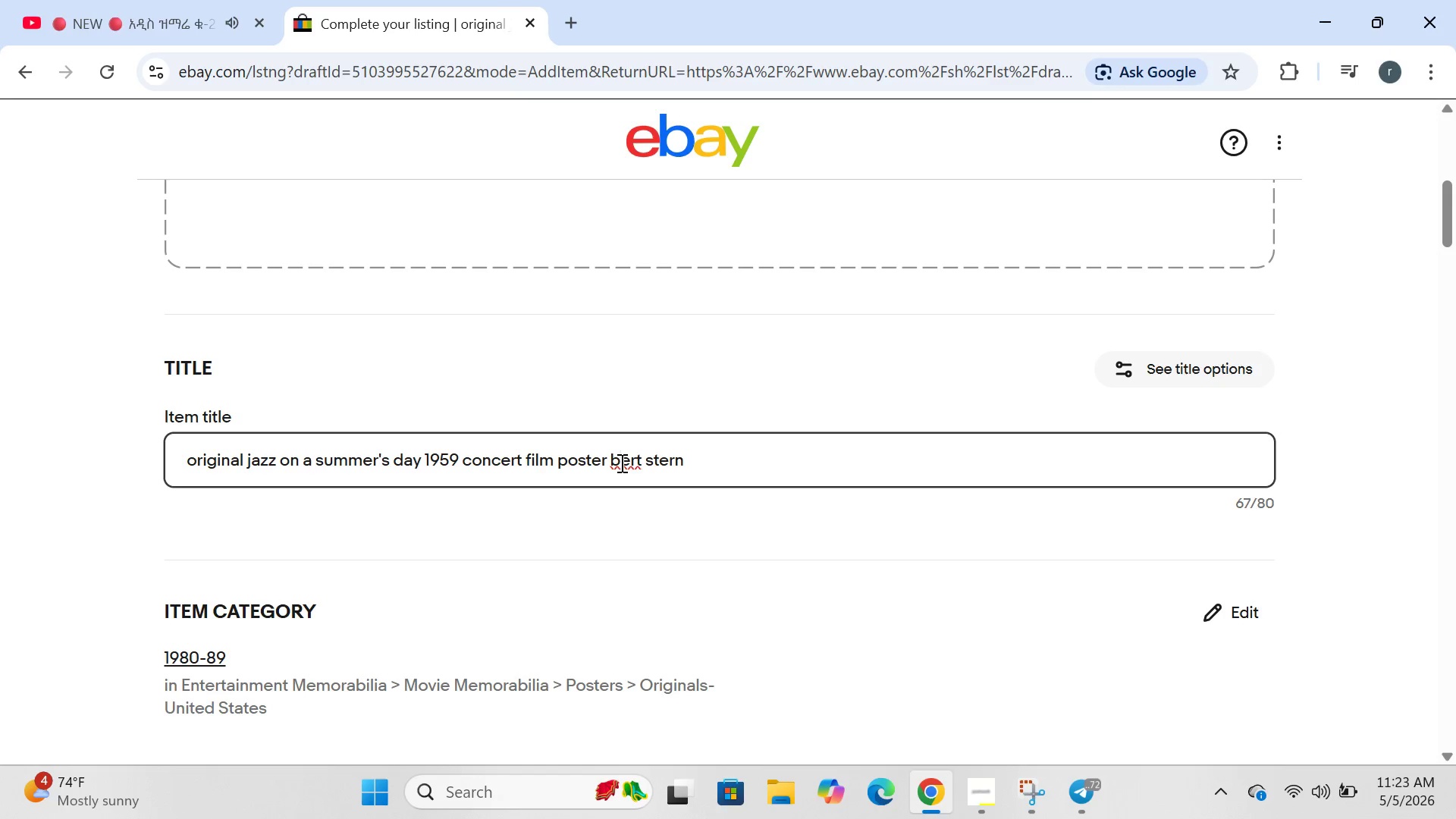 
key(Backspace)
 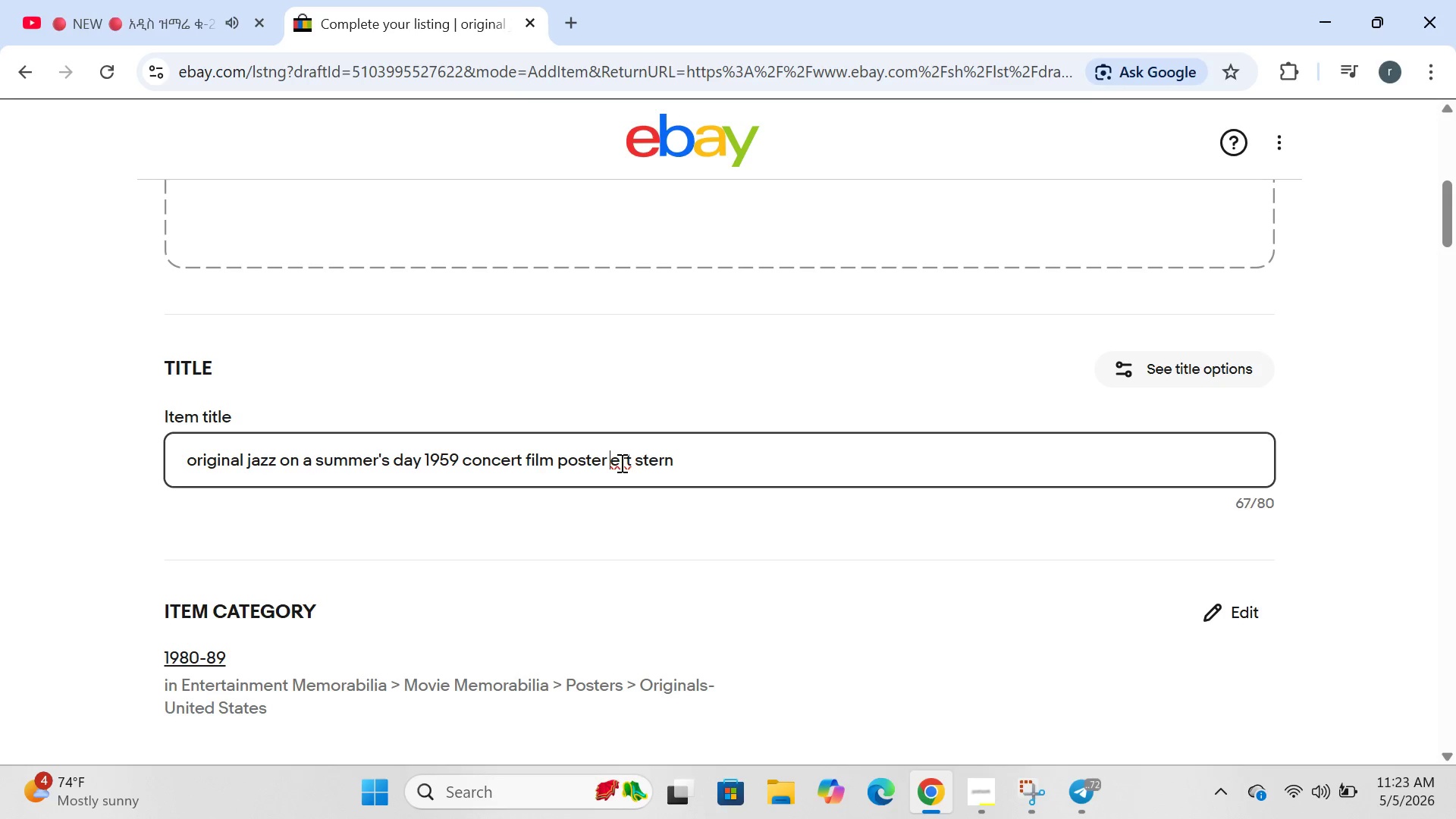 
key(CapsLock)
 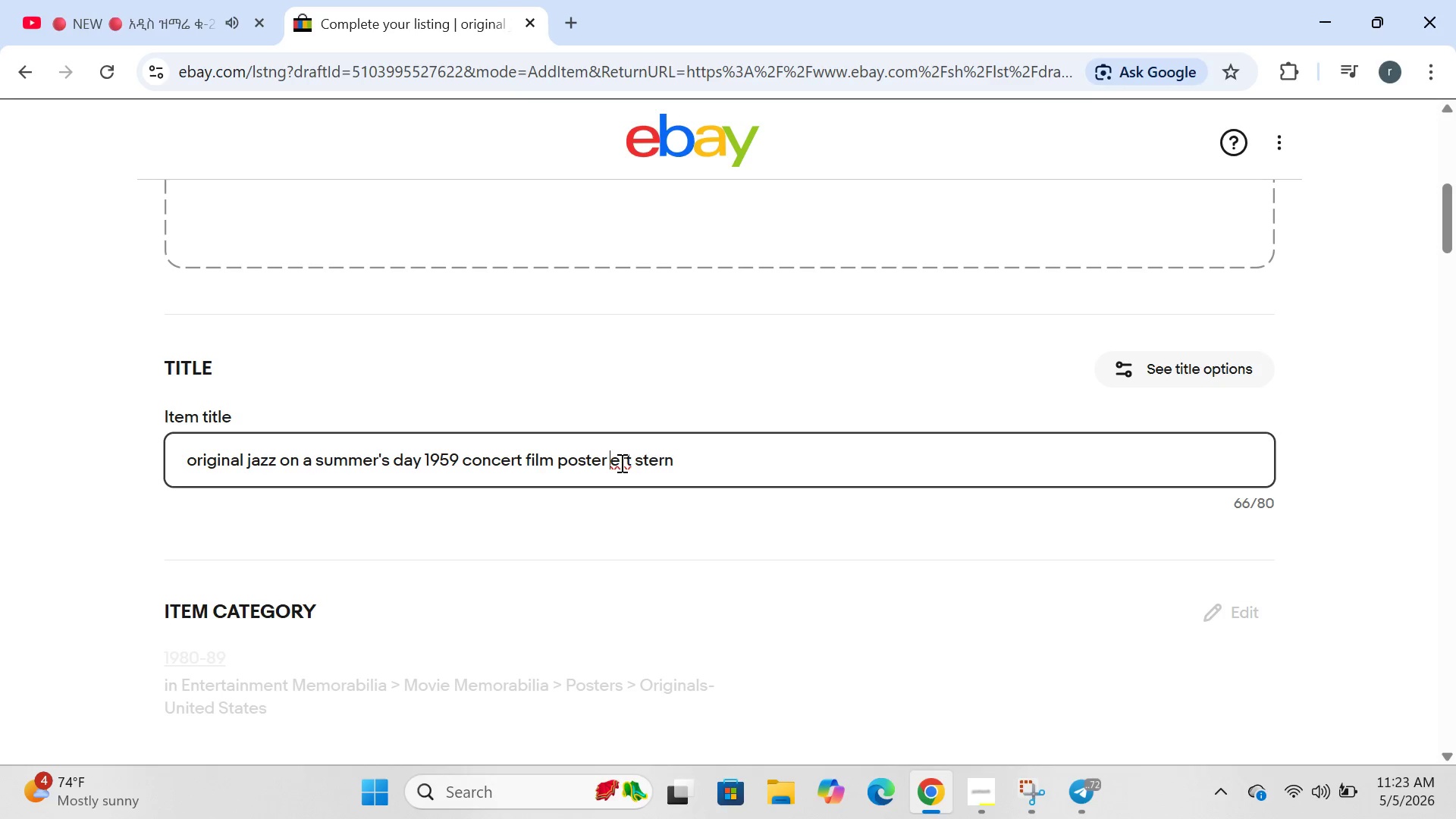 
key(B)
 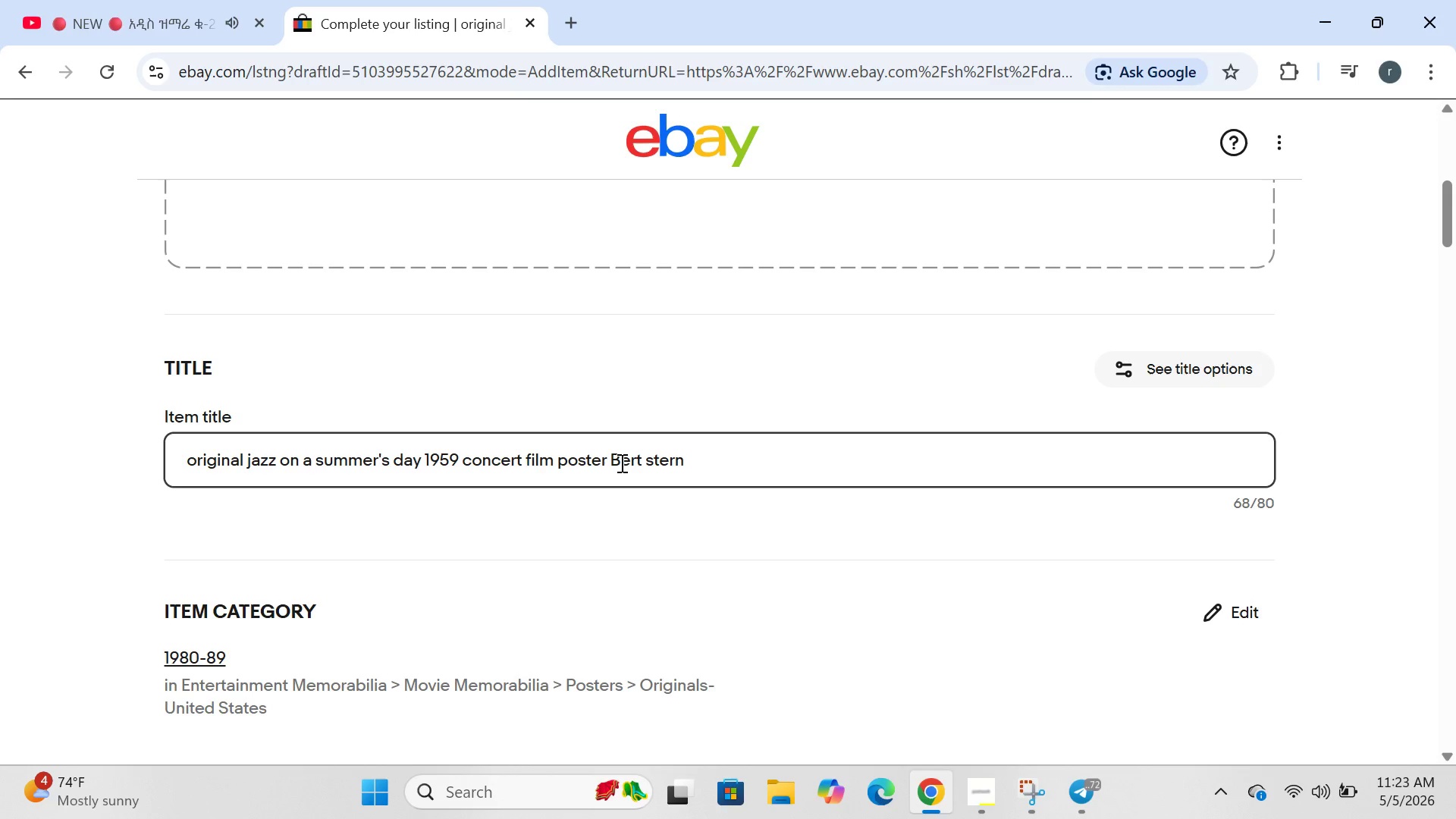 
key(CapsLock)
 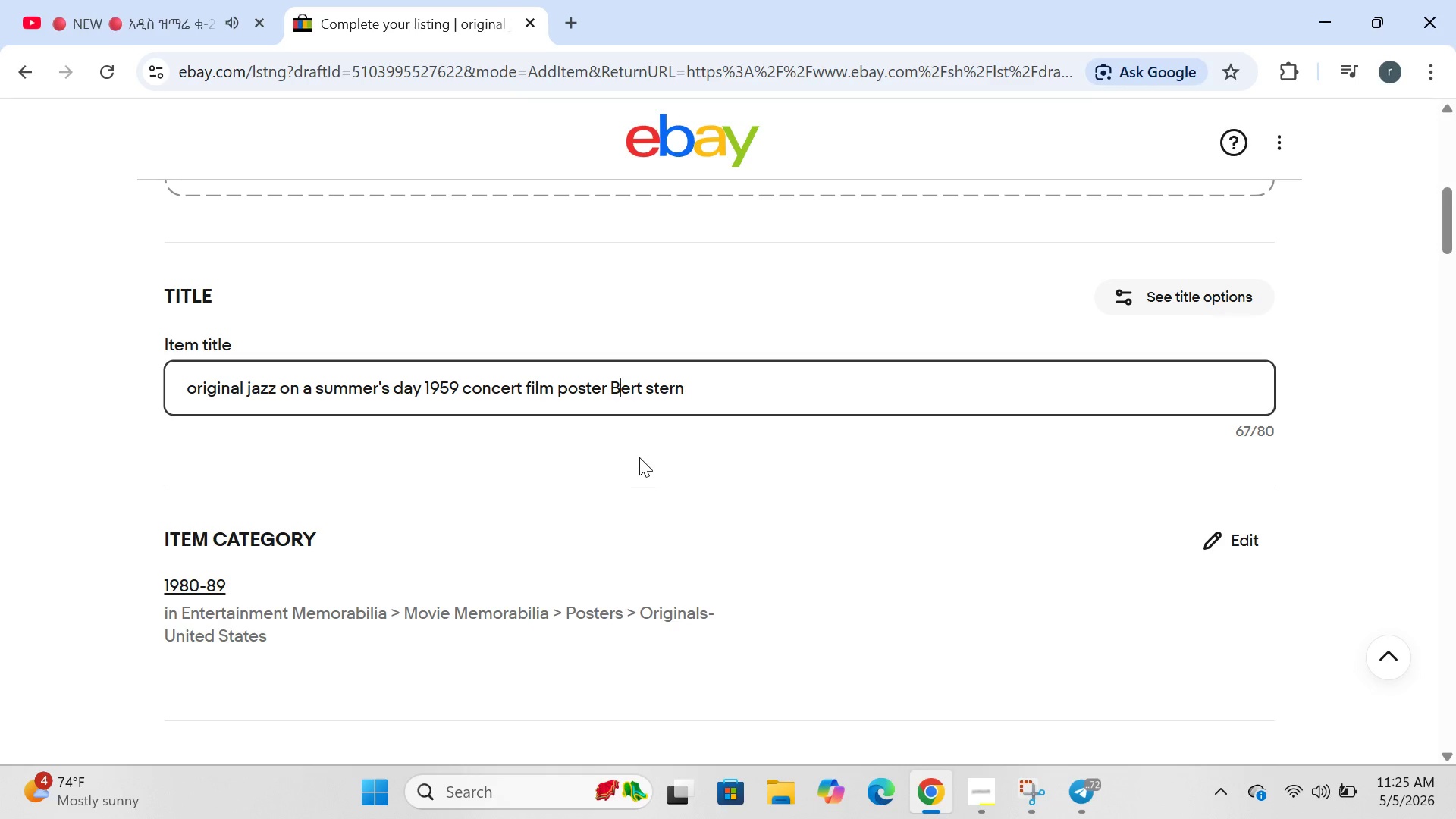 
wait(151.3)
 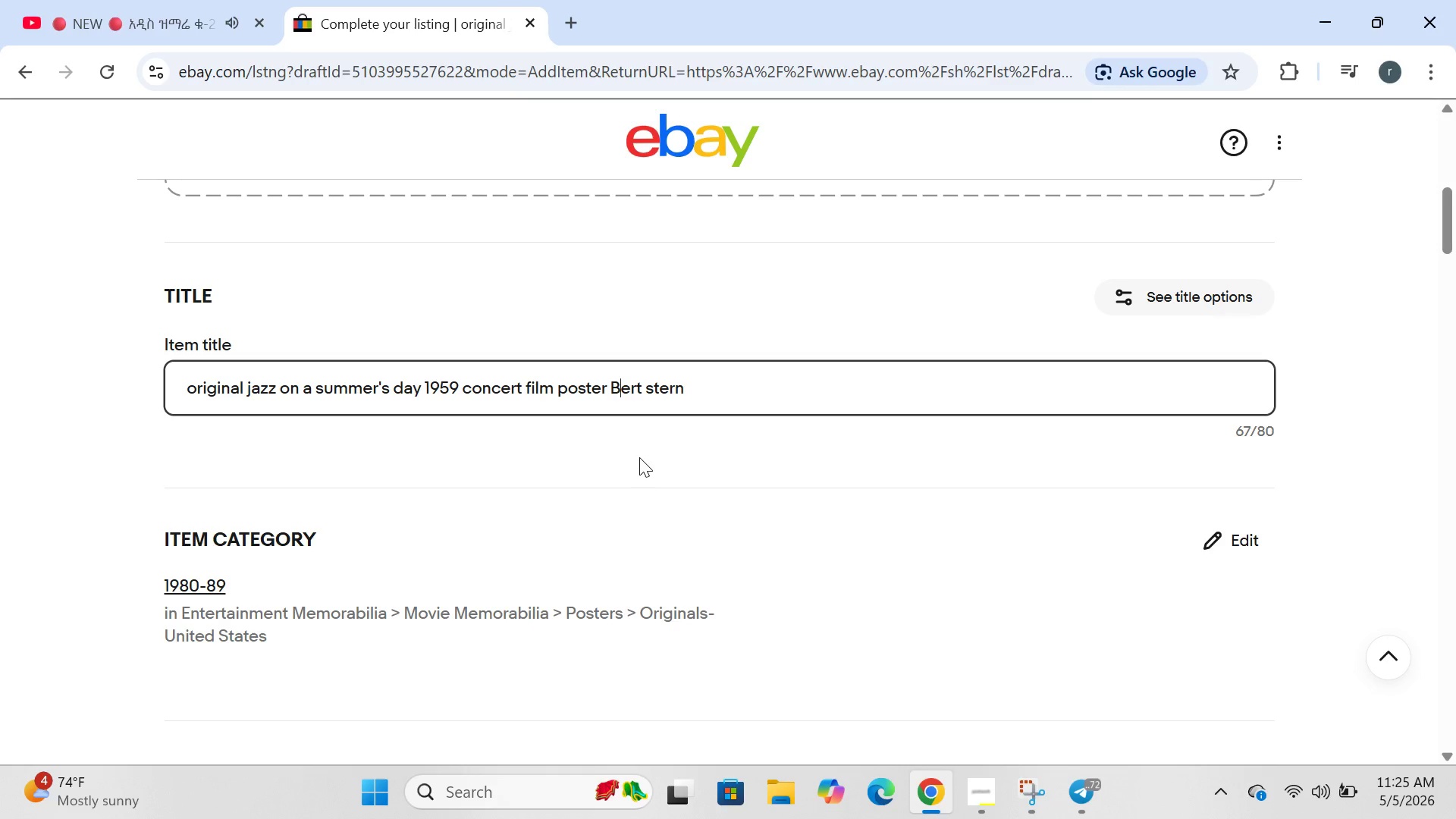 
left_click([703, 378])
 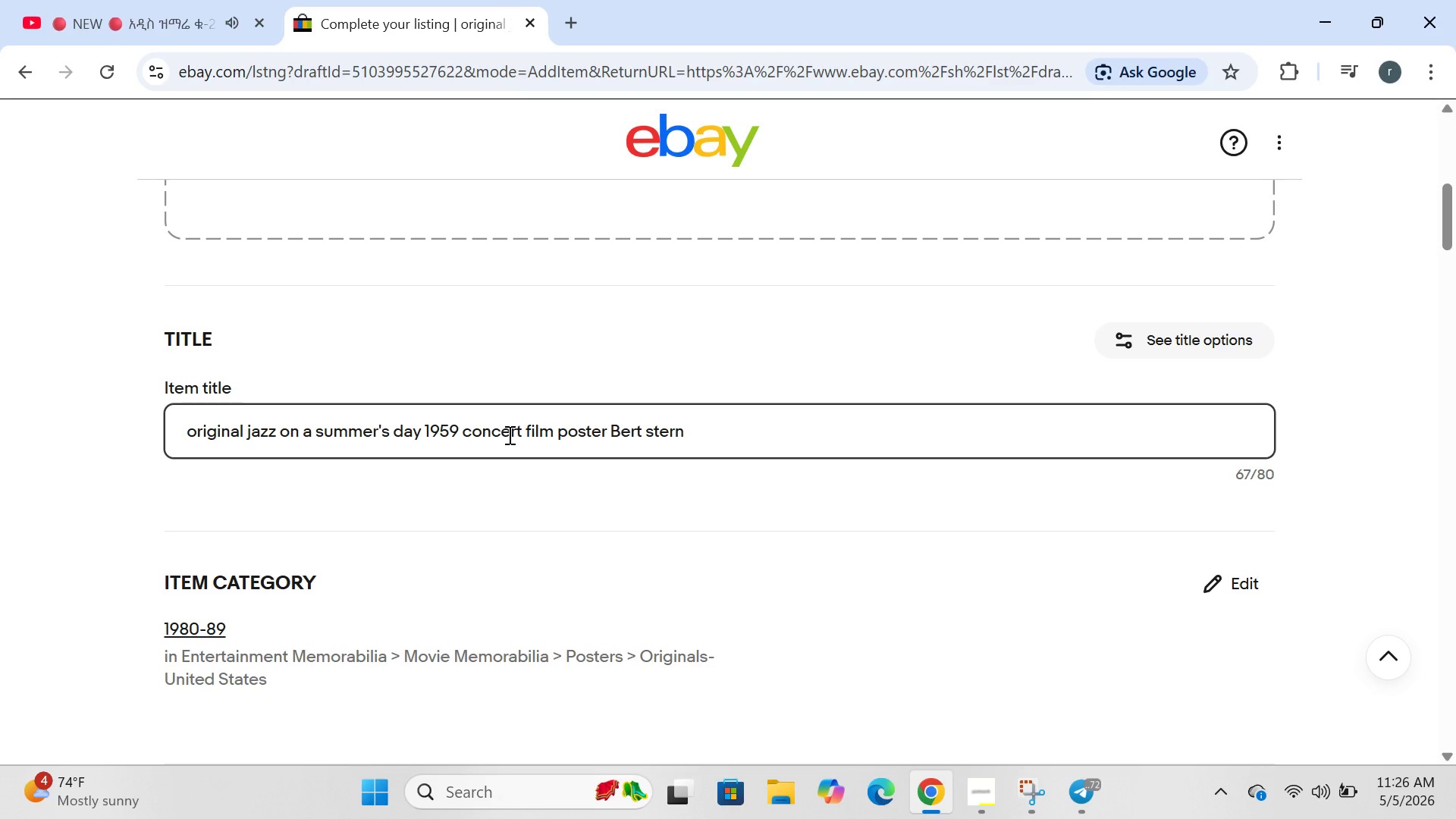 
wait(60.8)
 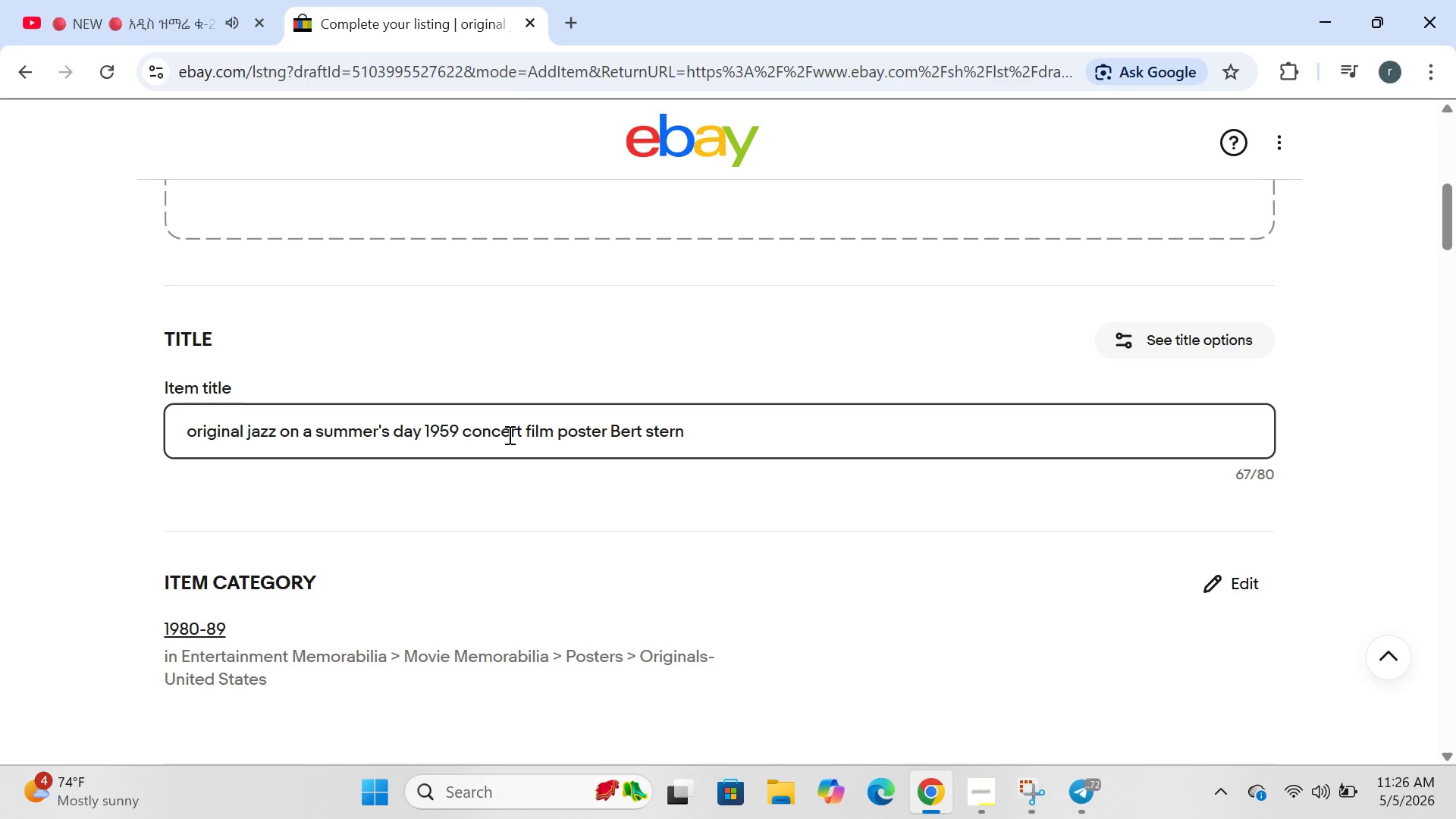 
type( mid0)
key(Backspace)
type(-century)
 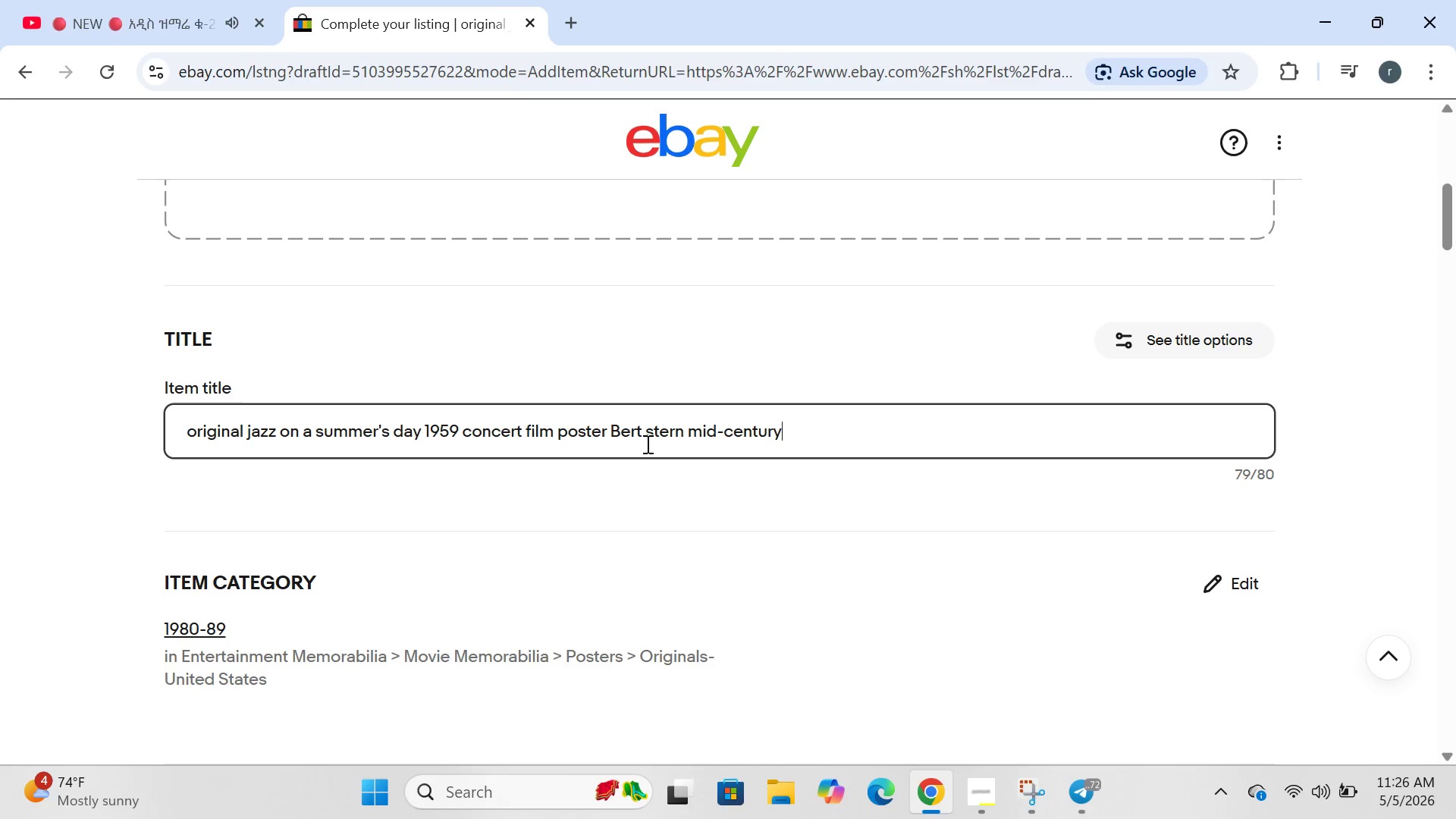 
wait(8.16)
 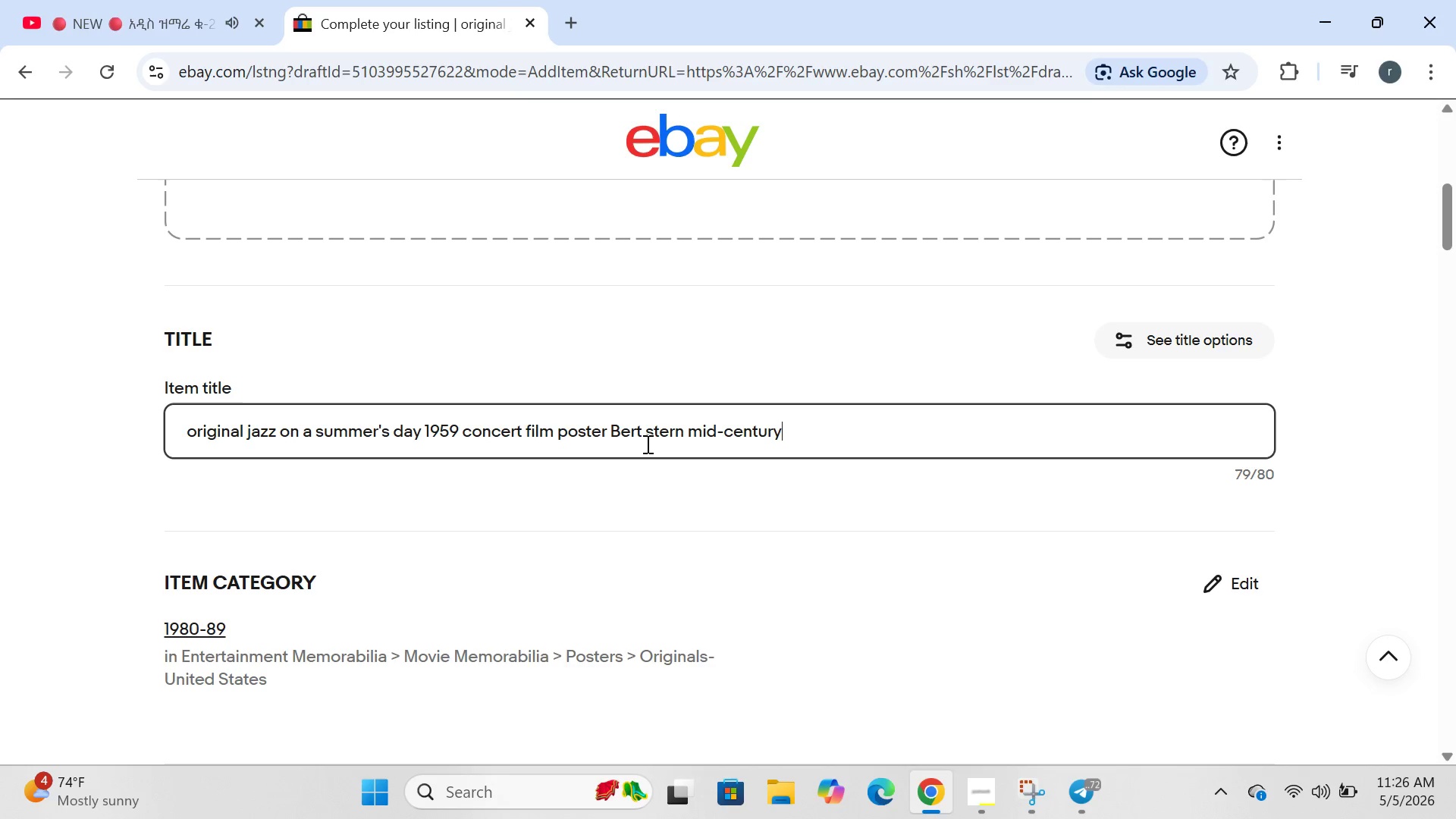 
left_click([1247, 314])
 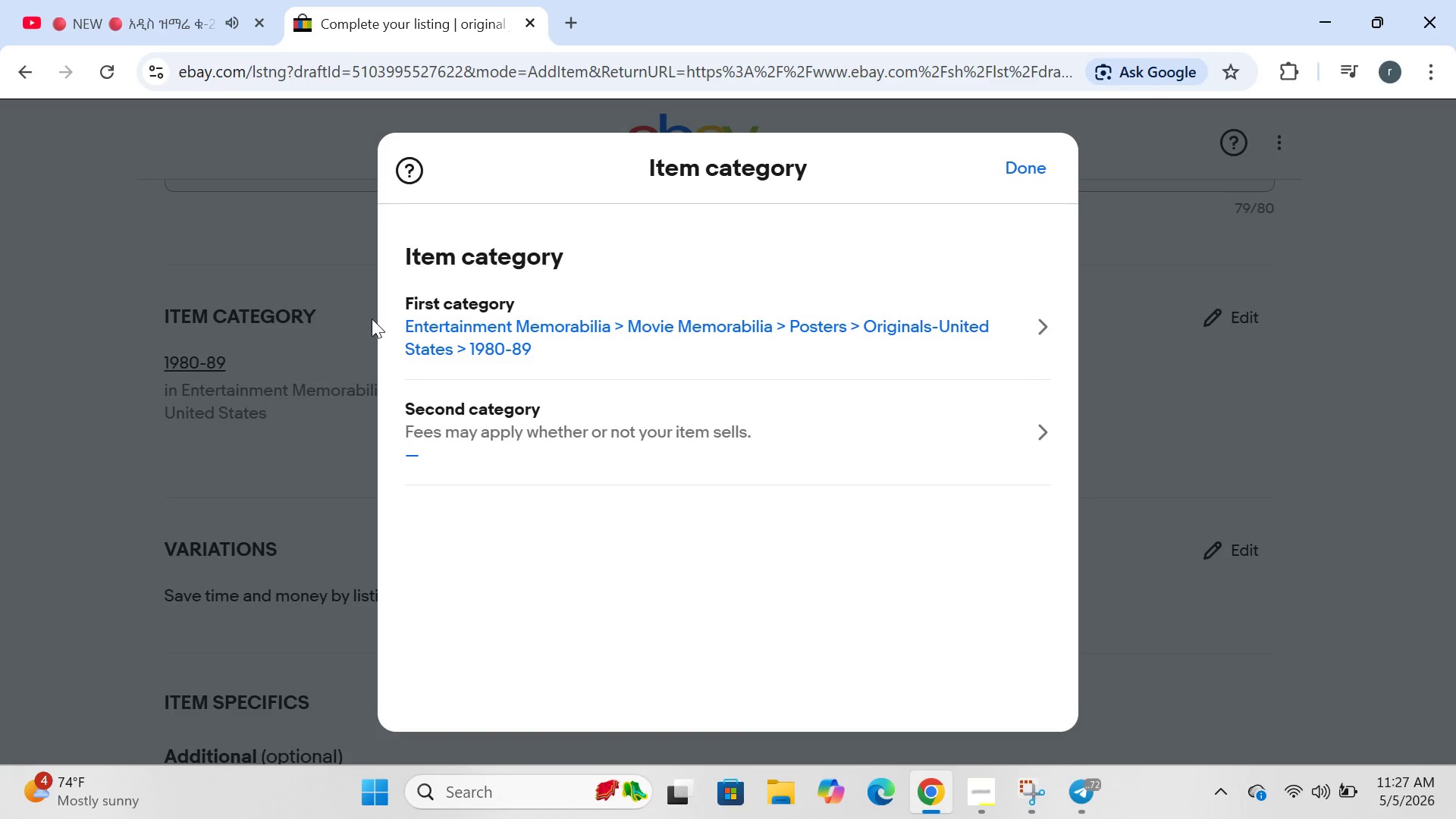 
left_click([419, 319])
 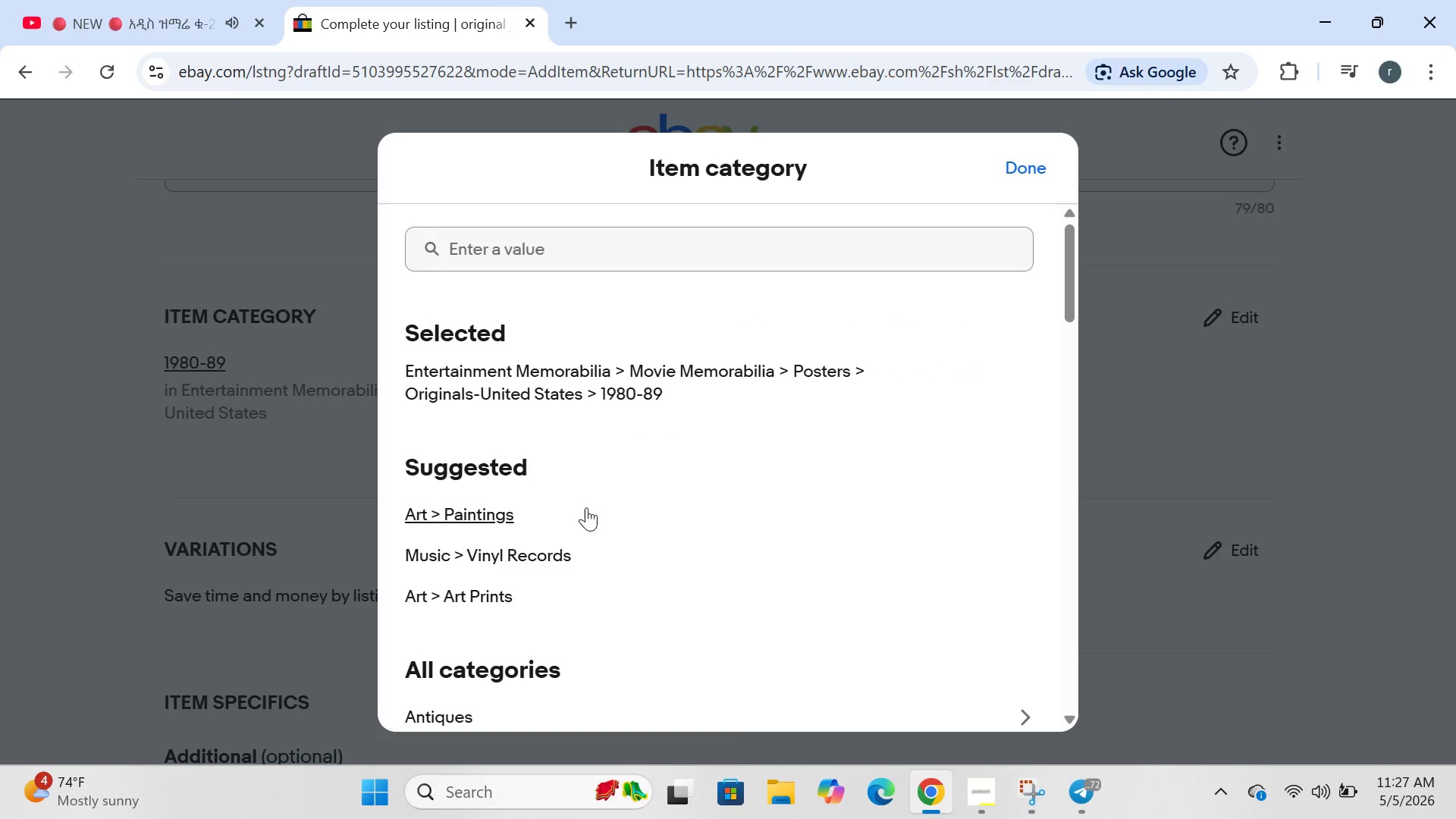 
wait(8.03)
 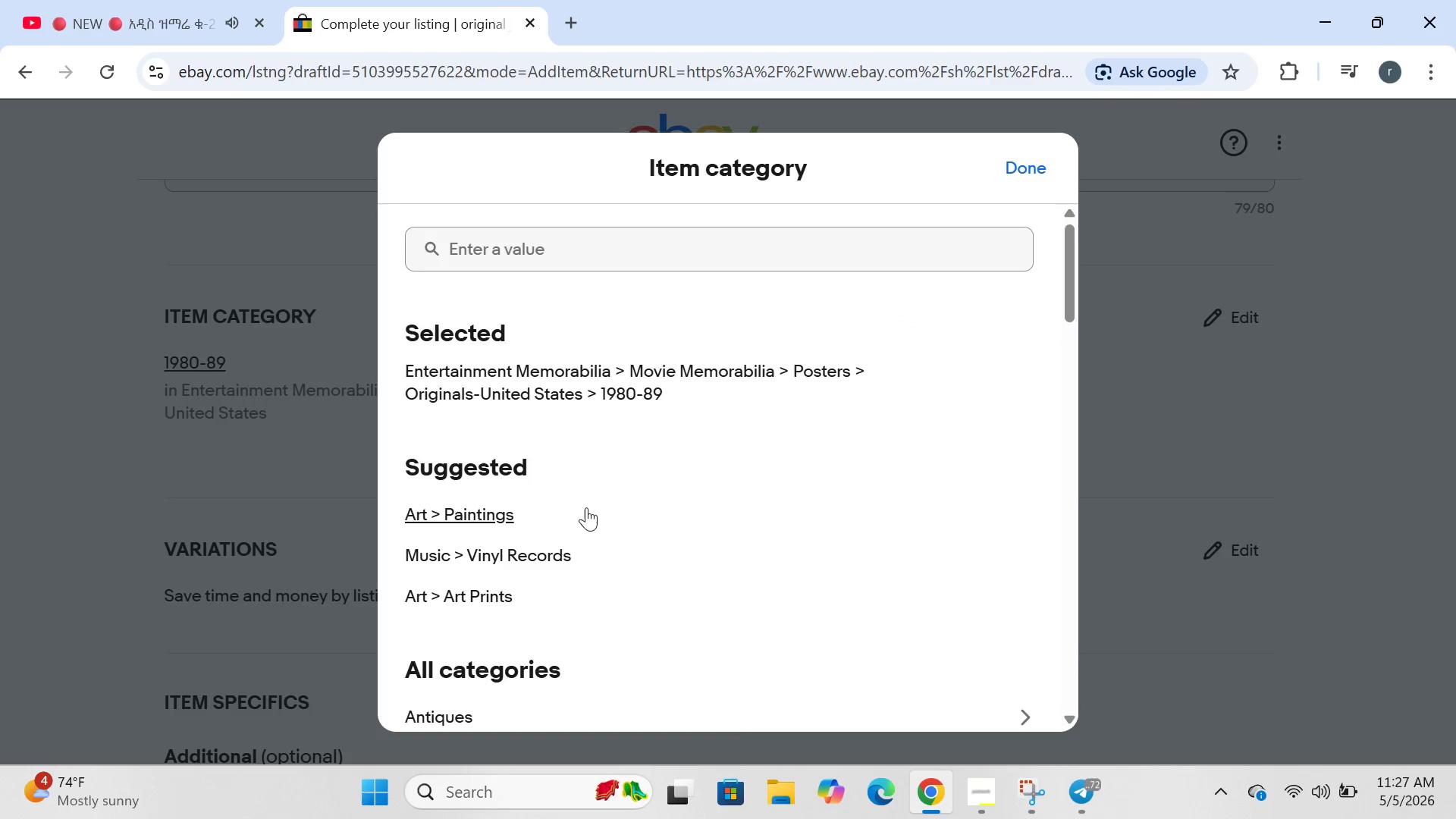 
mouse_move([609, 551])
 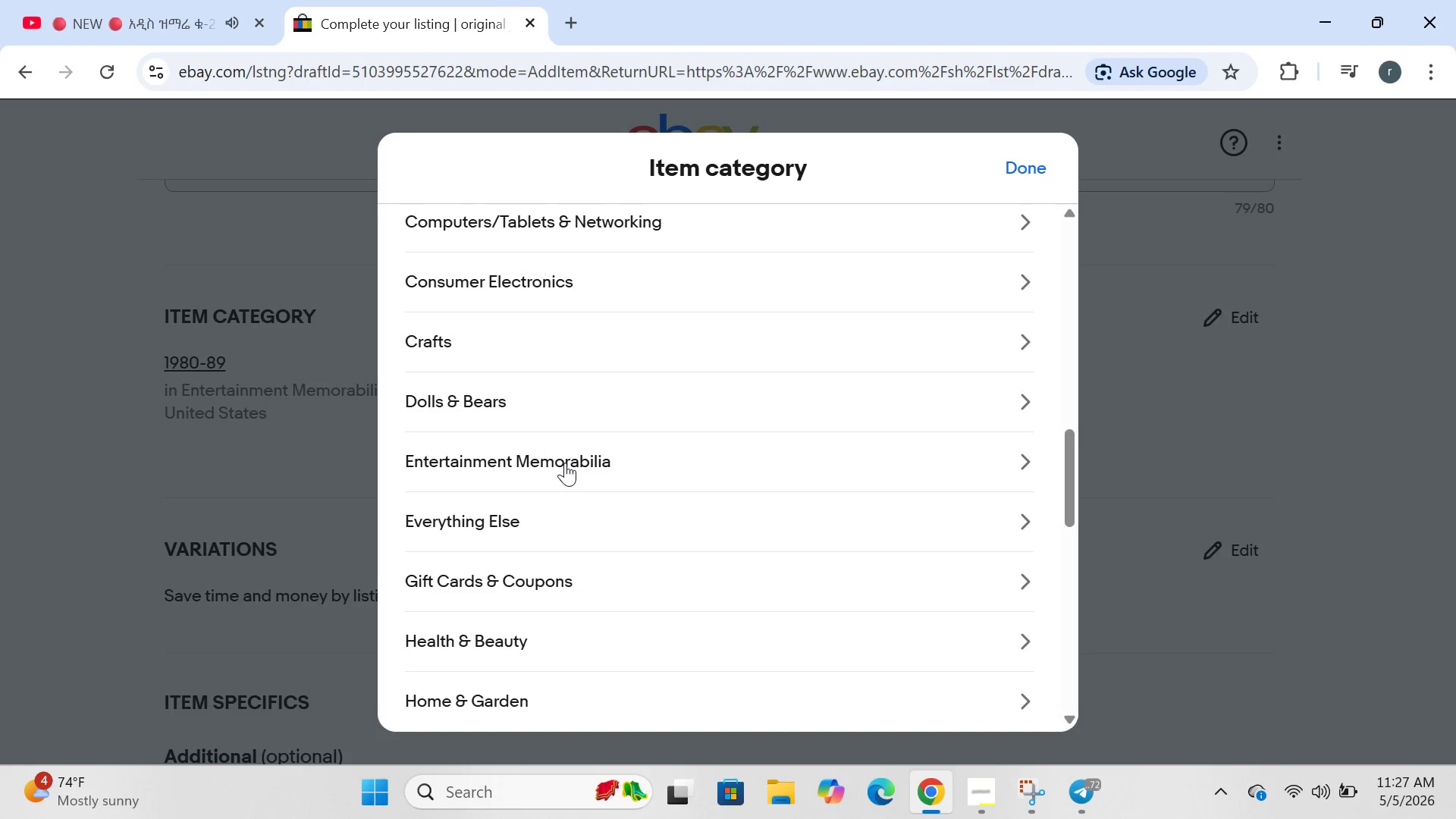 
left_click([565, 463])
 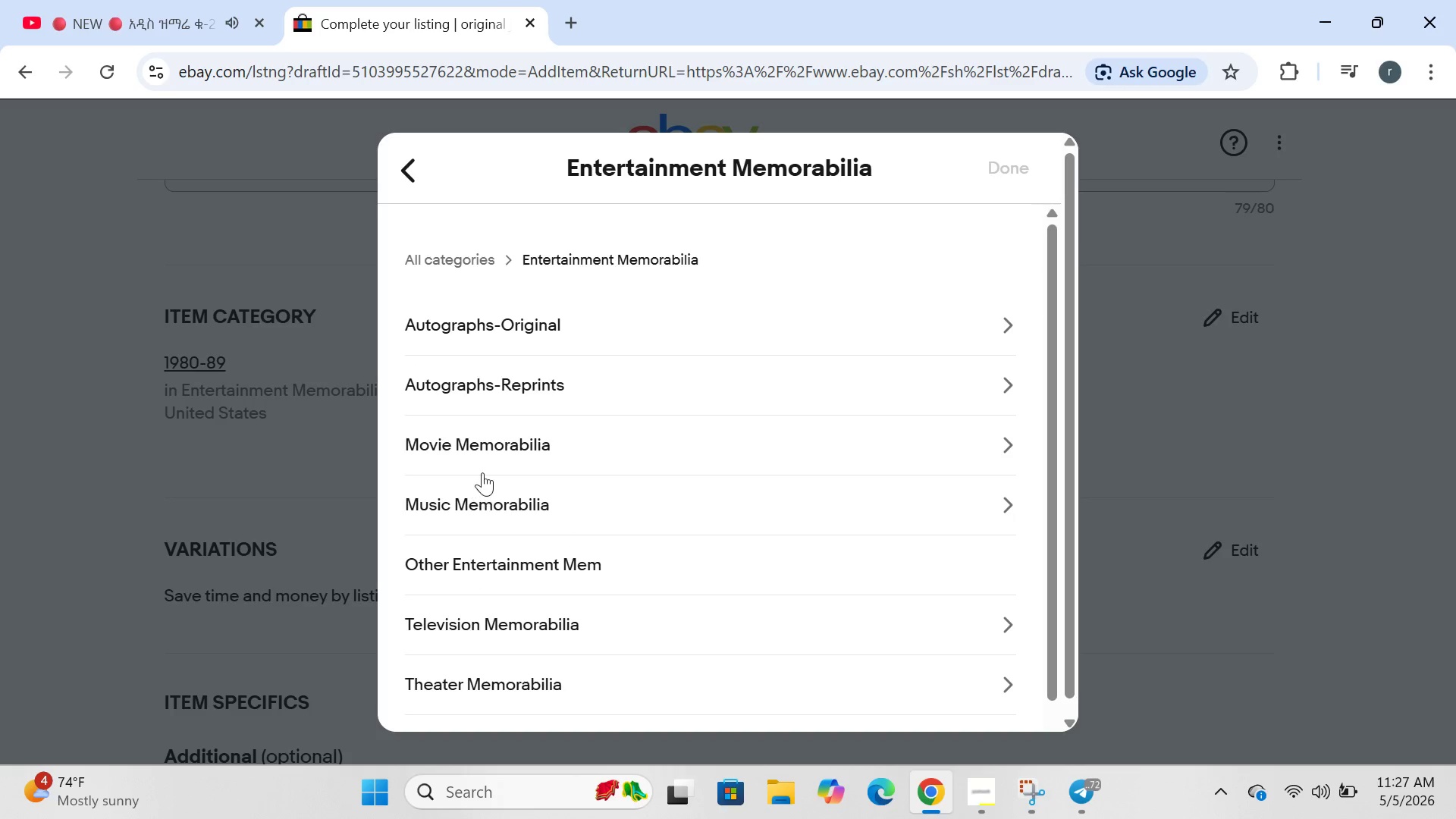 
left_click([491, 453])
 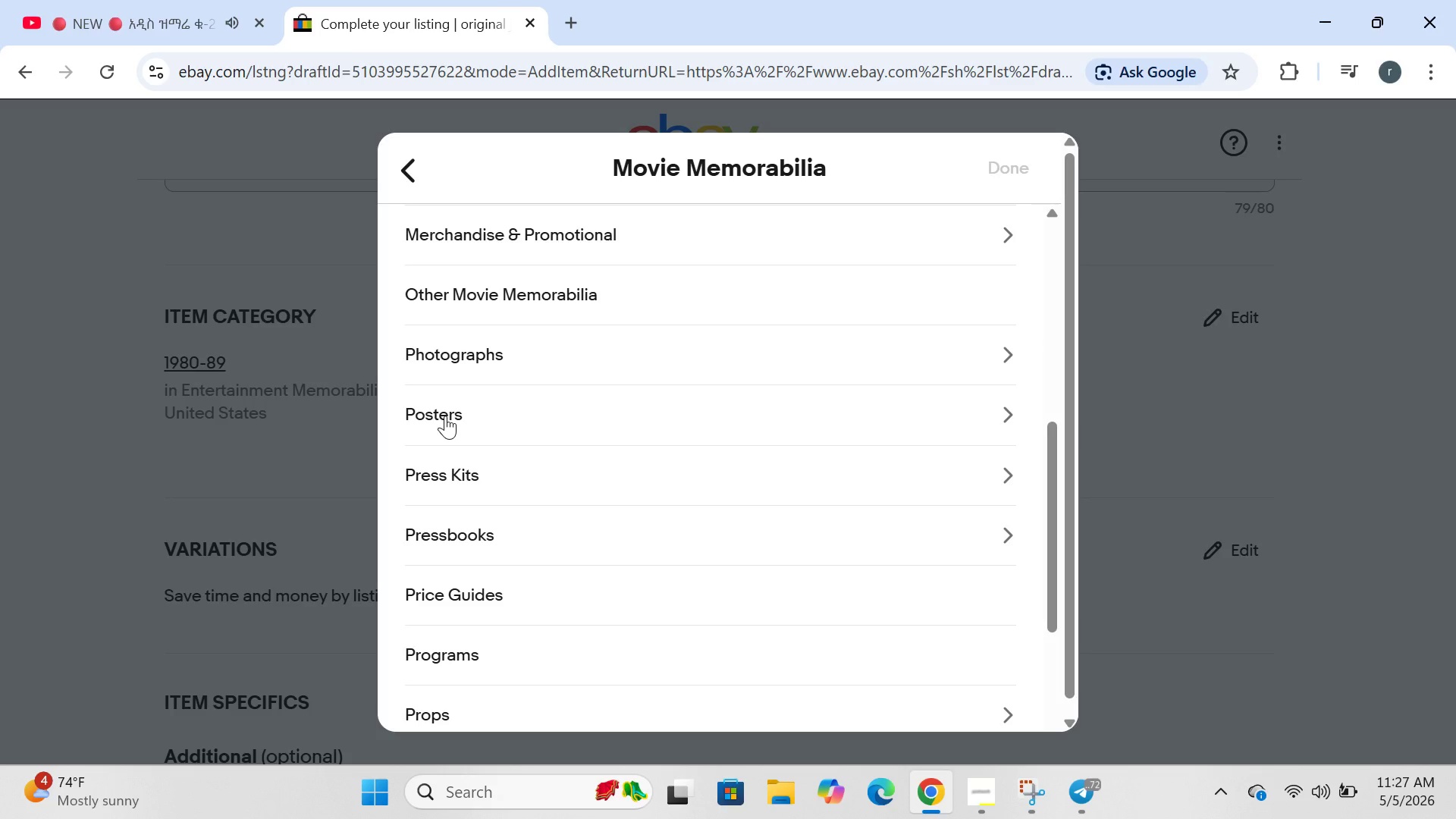 
wait(6.62)
 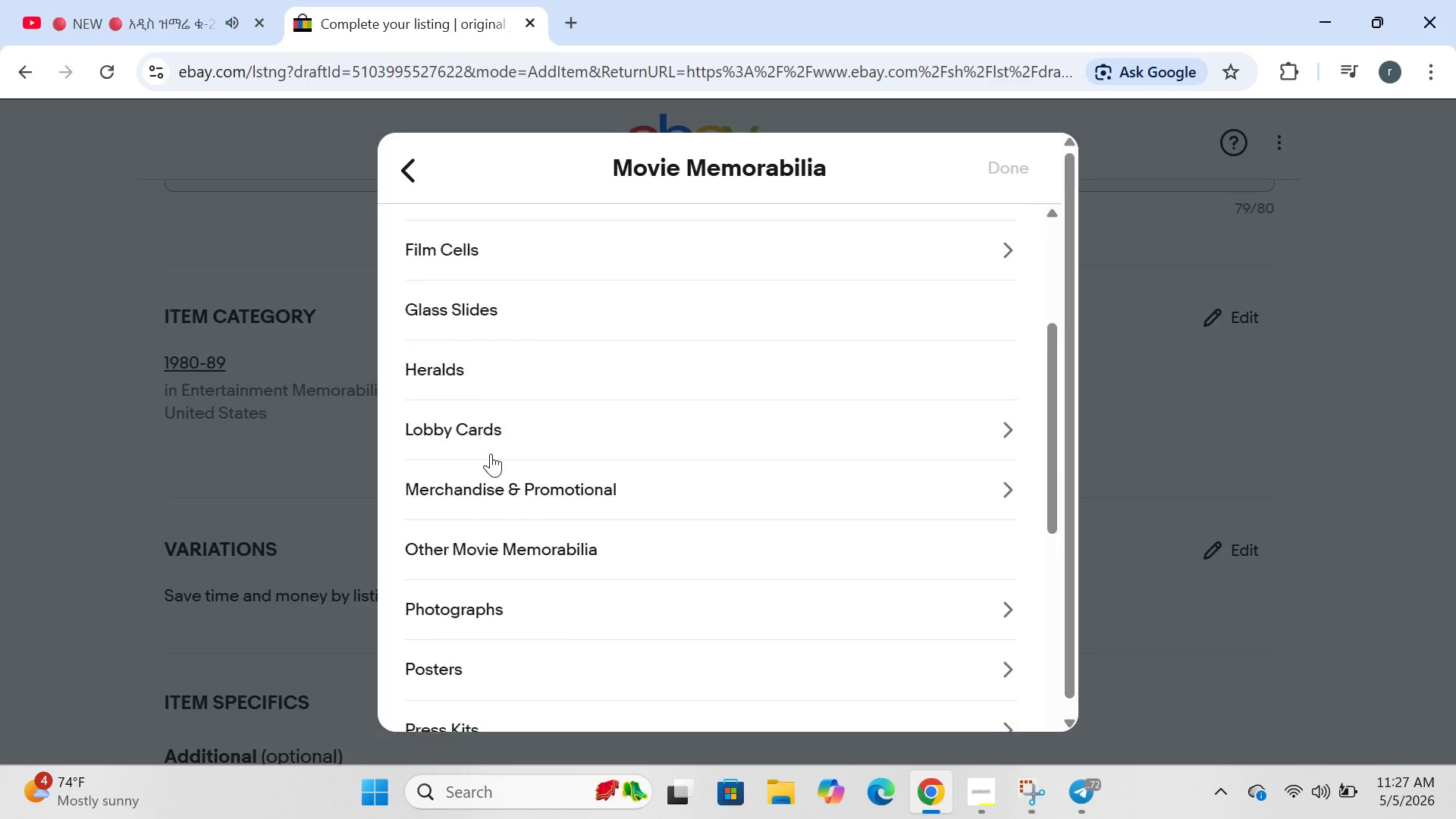 
left_click([437, 406])
 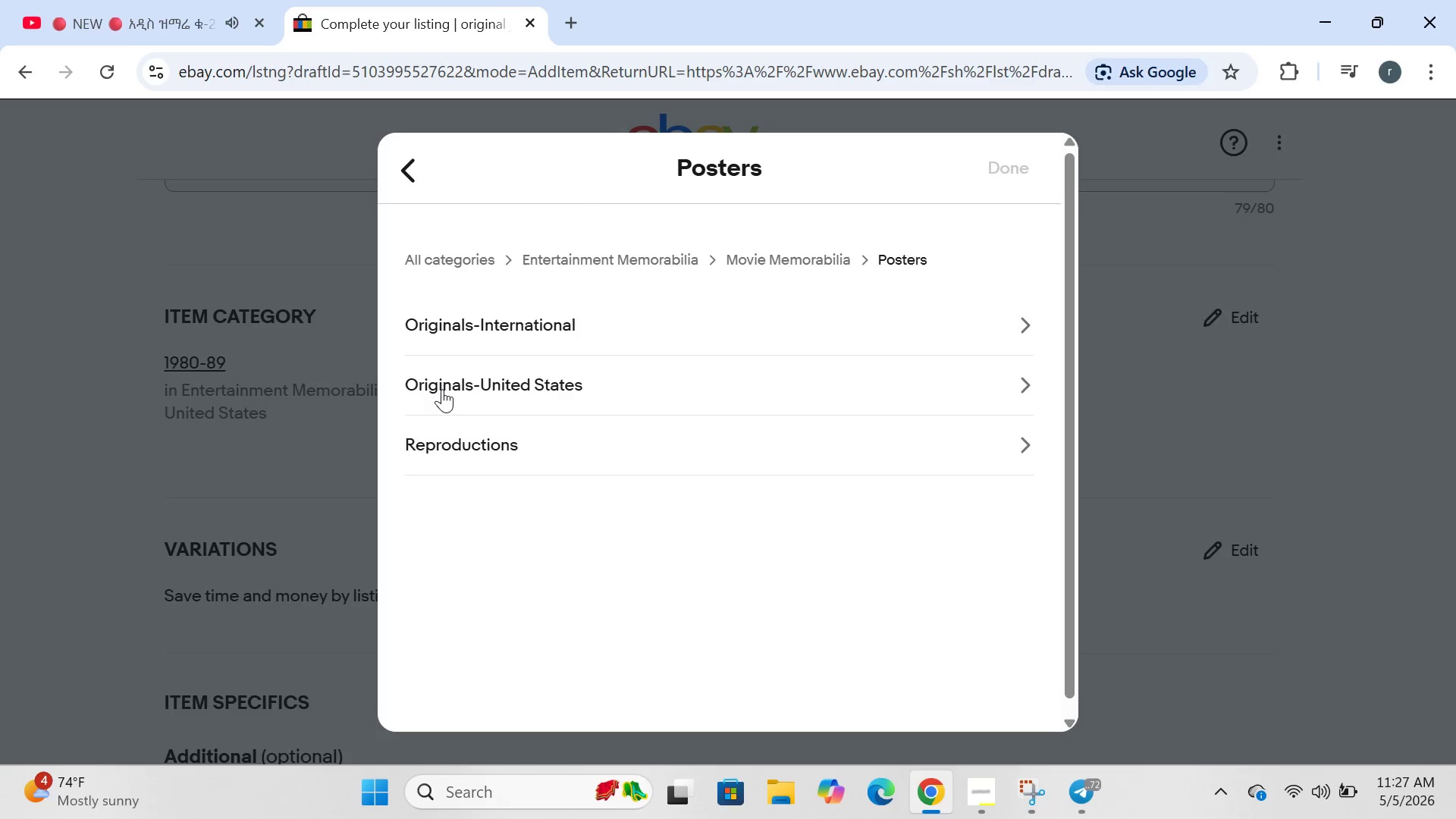 
left_click([442, 384])
 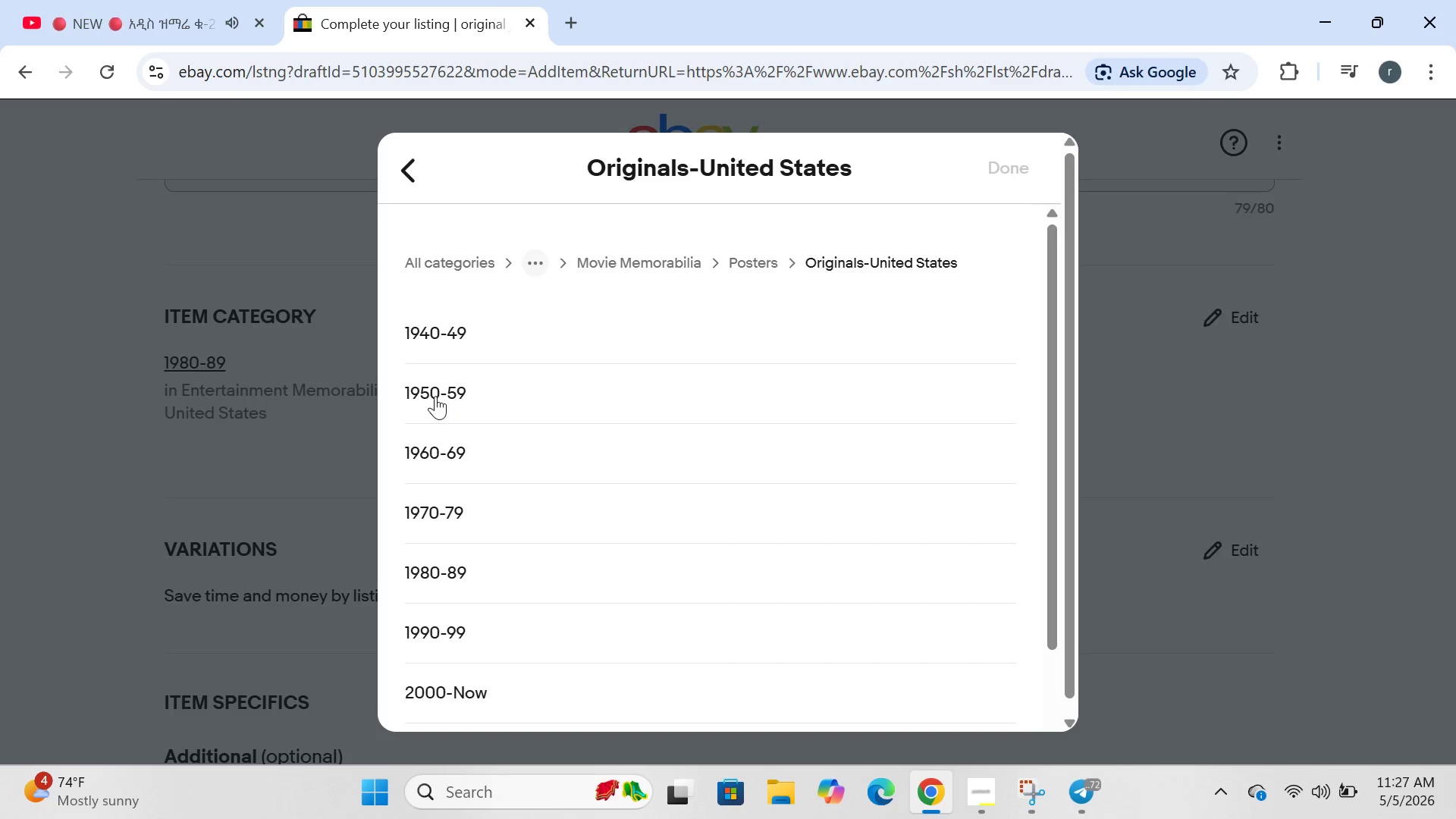 
wait(17.3)
 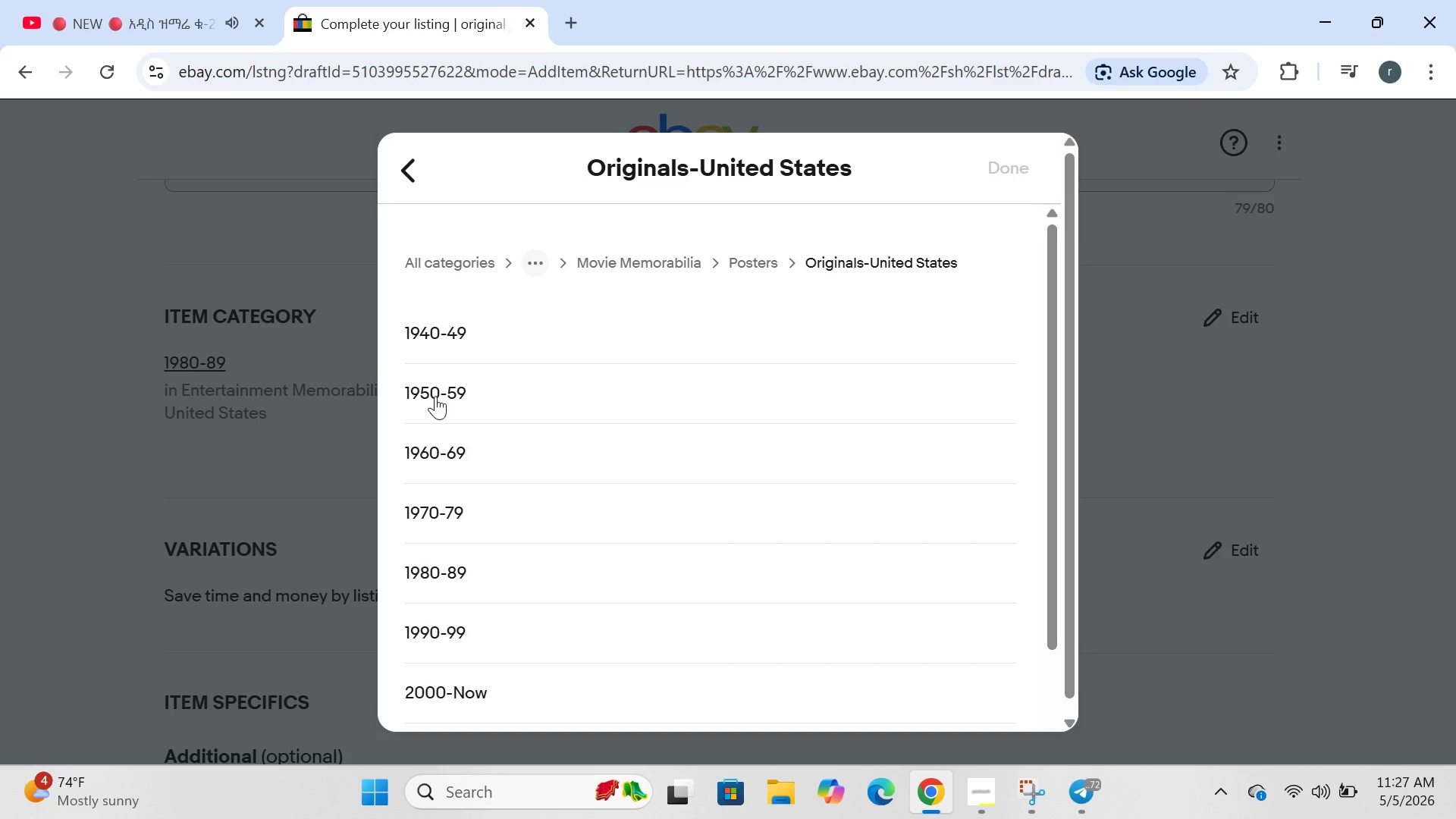 
left_click([435, 396])
 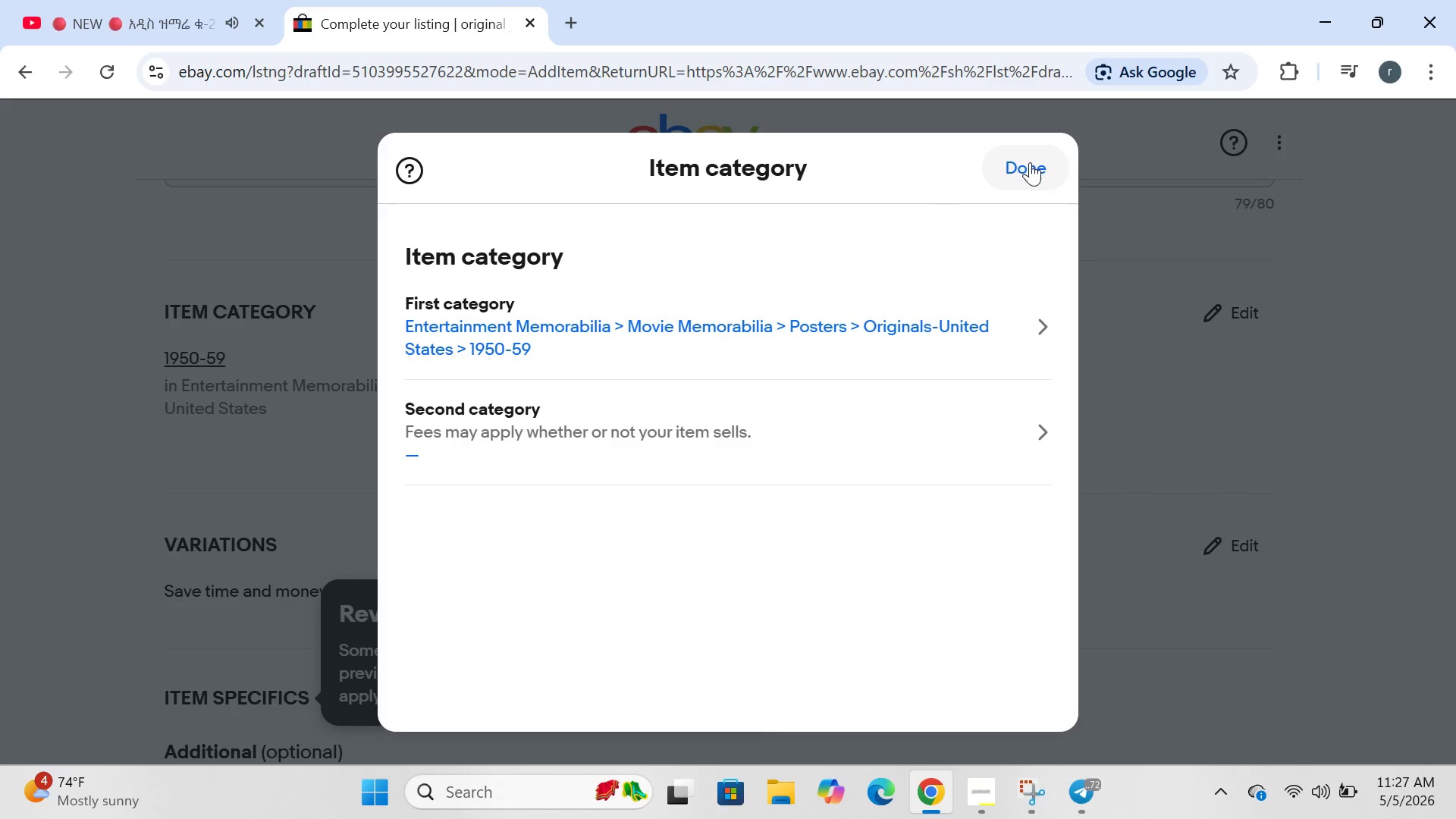 
left_click([1029, 174])
 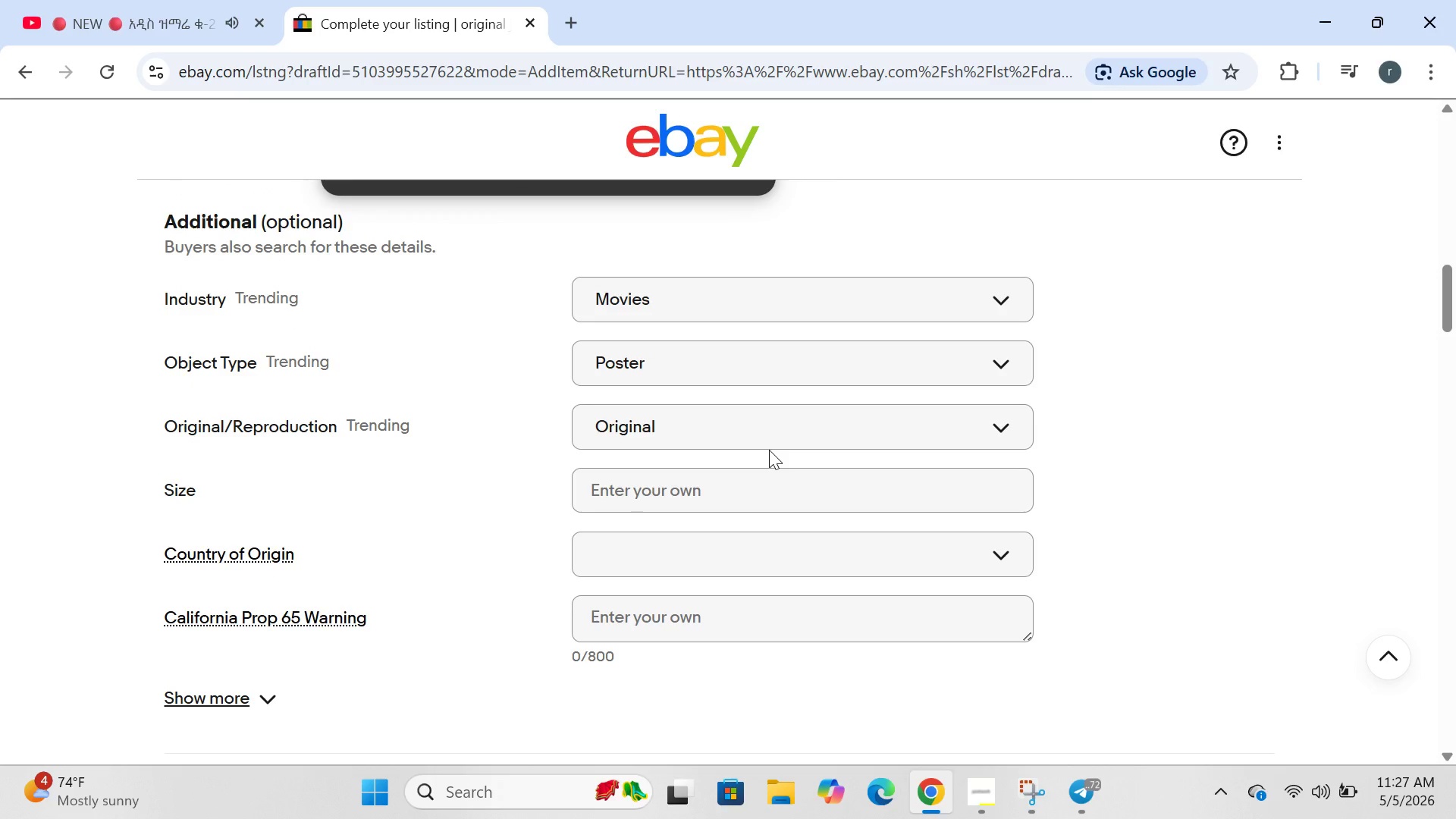 
wait(15.33)
 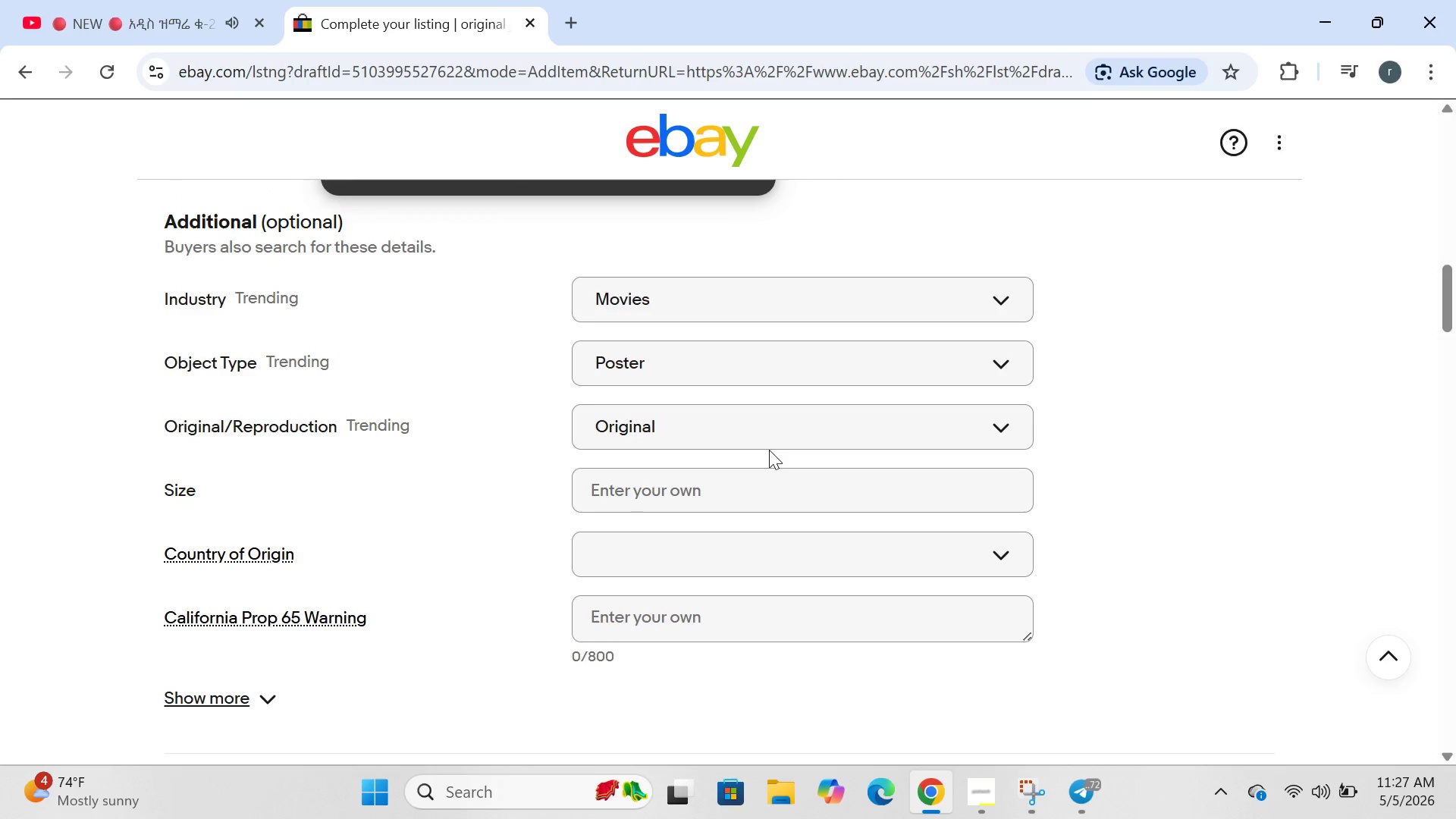 
left_click([264, 627])
 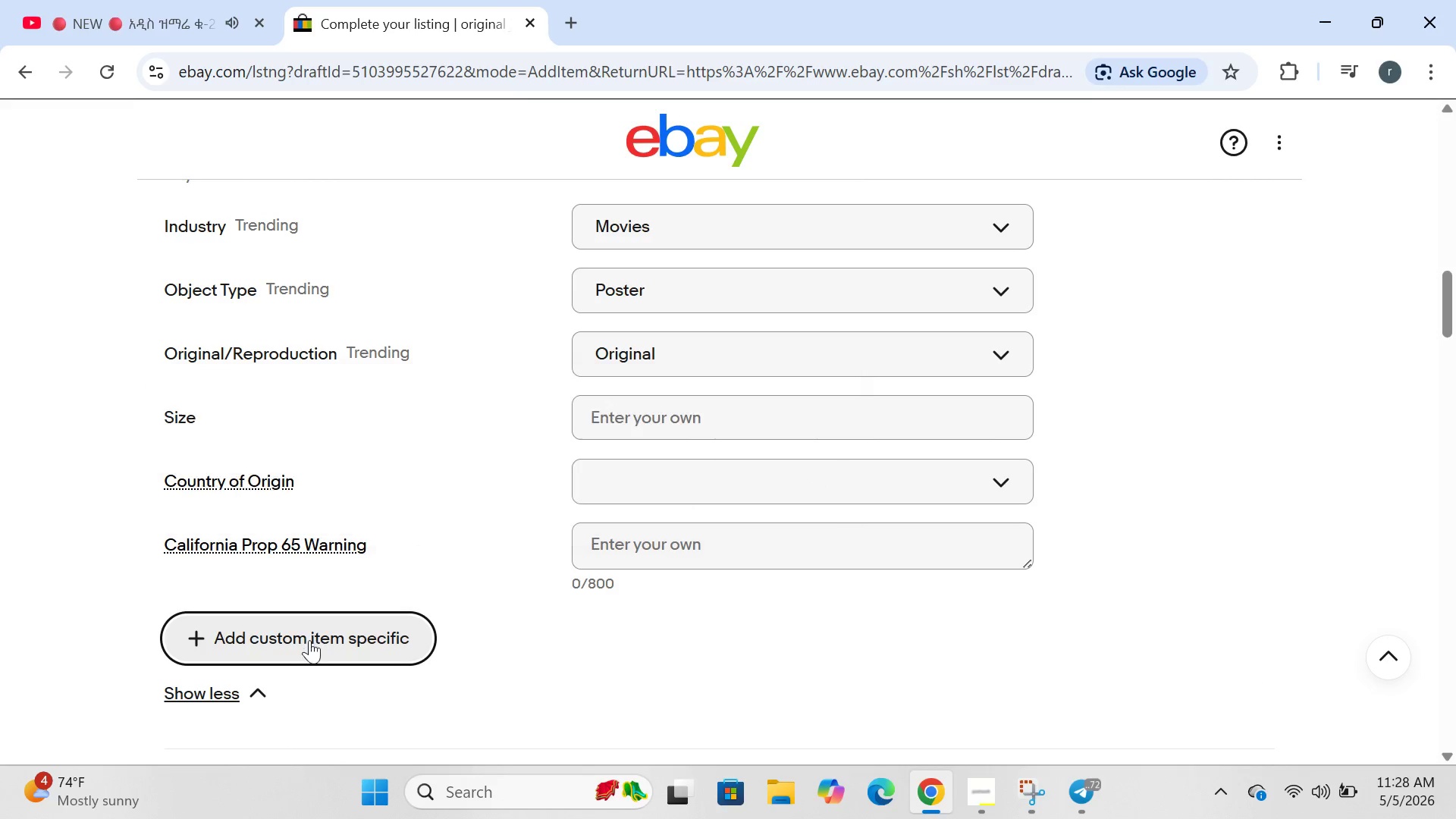 
left_click([306, 644])
 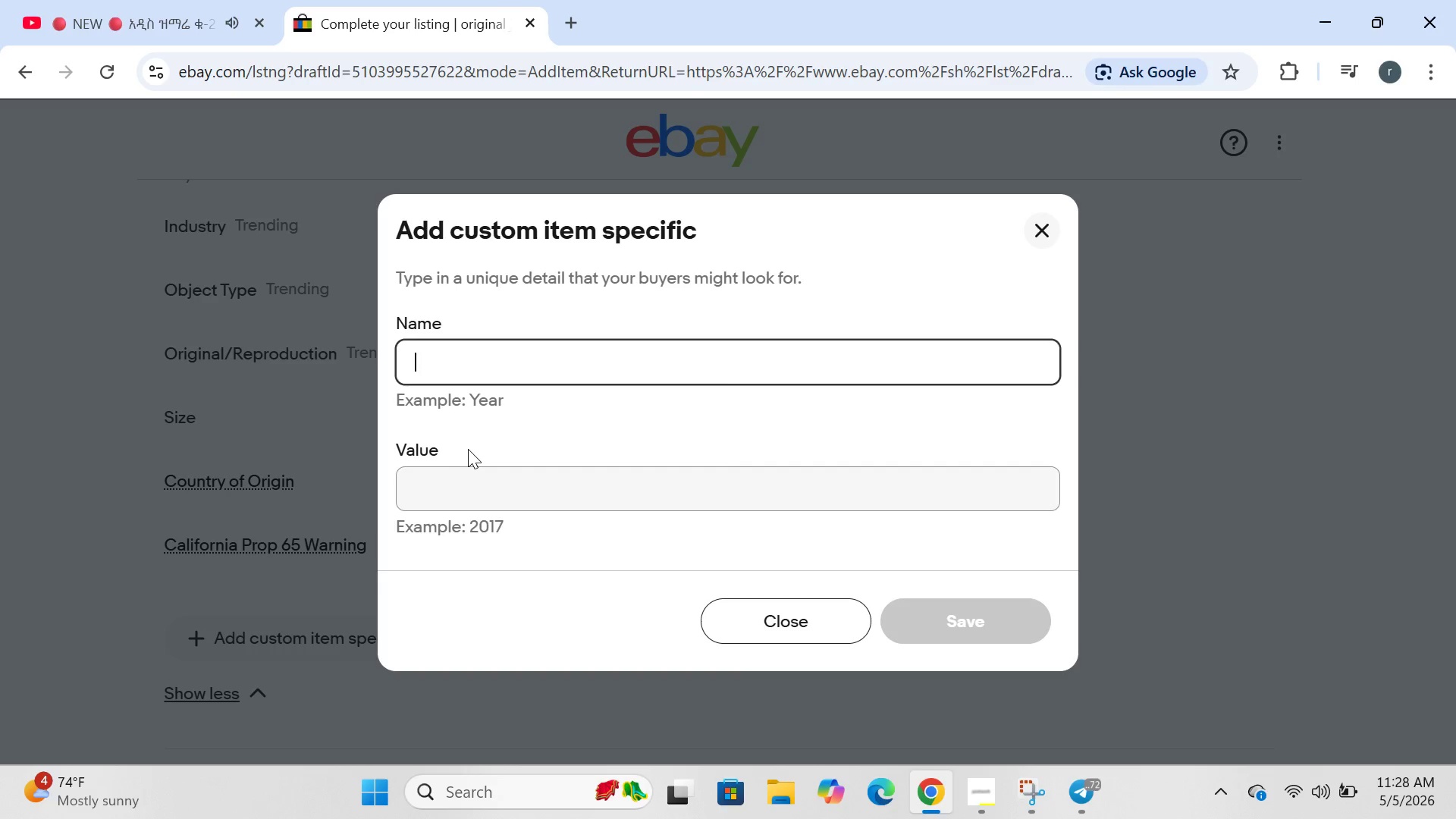 
type(signed)
 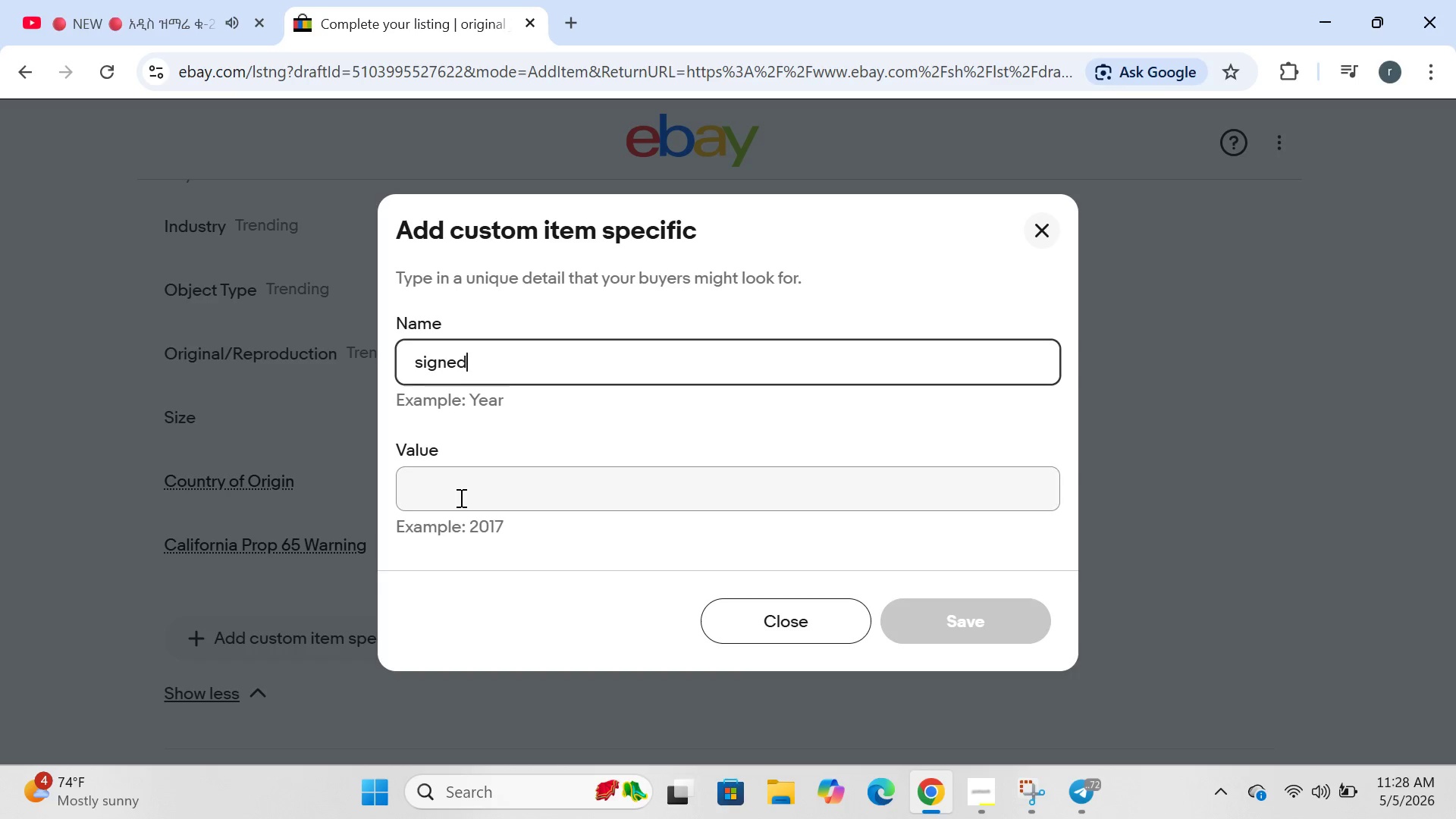 
left_click([460, 497])
 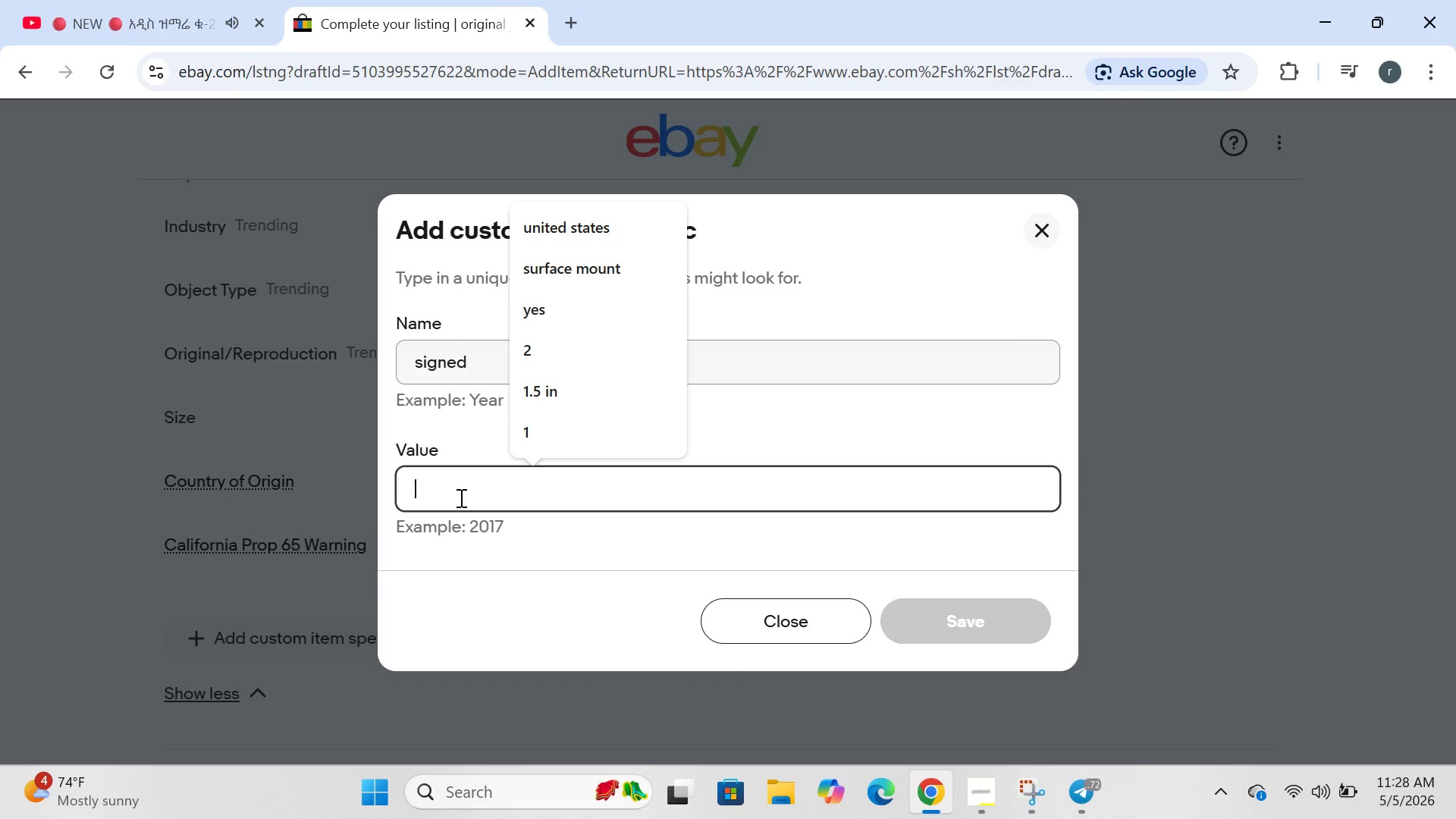 
type(no)
 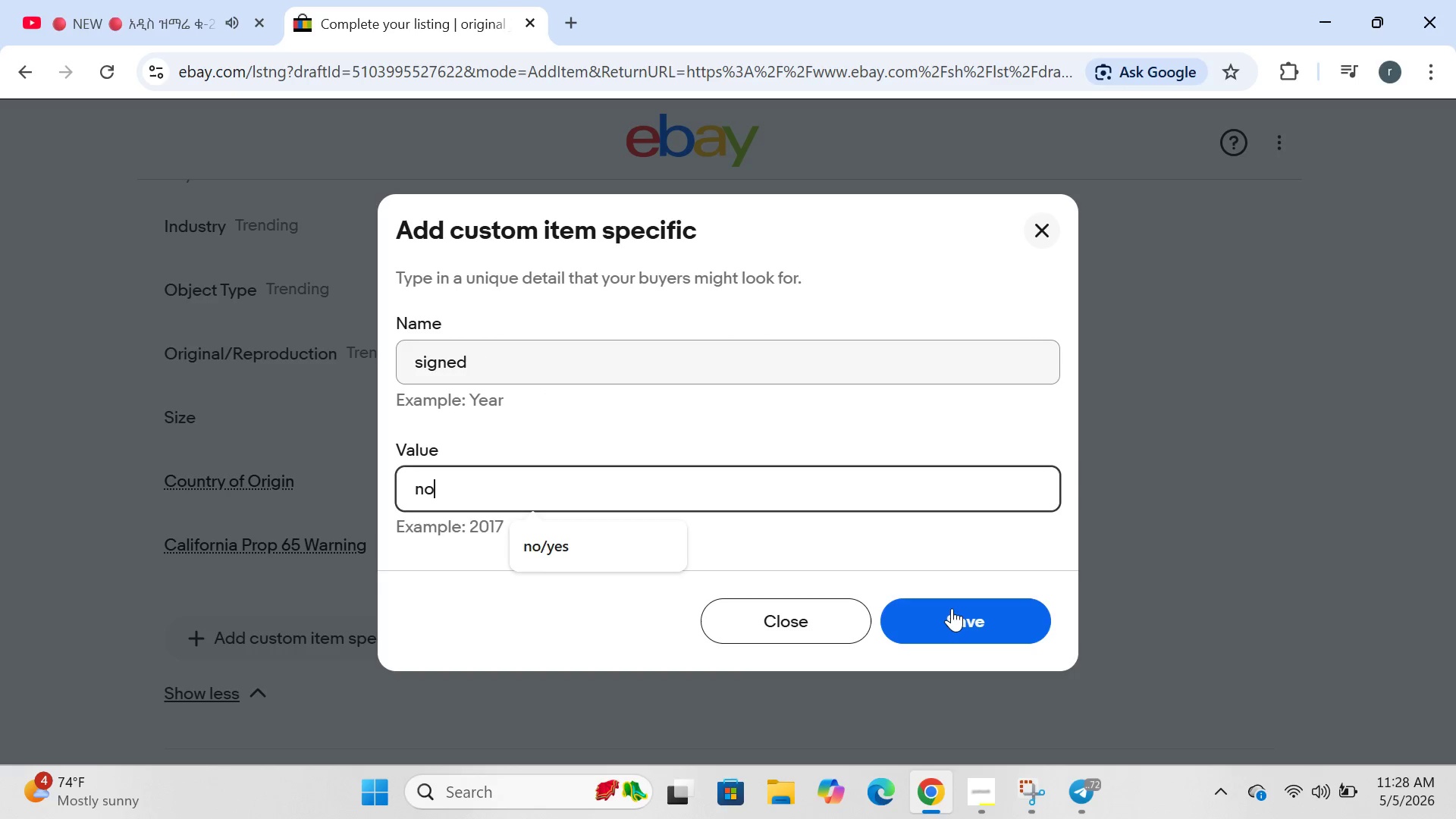 
left_click([953, 608])
 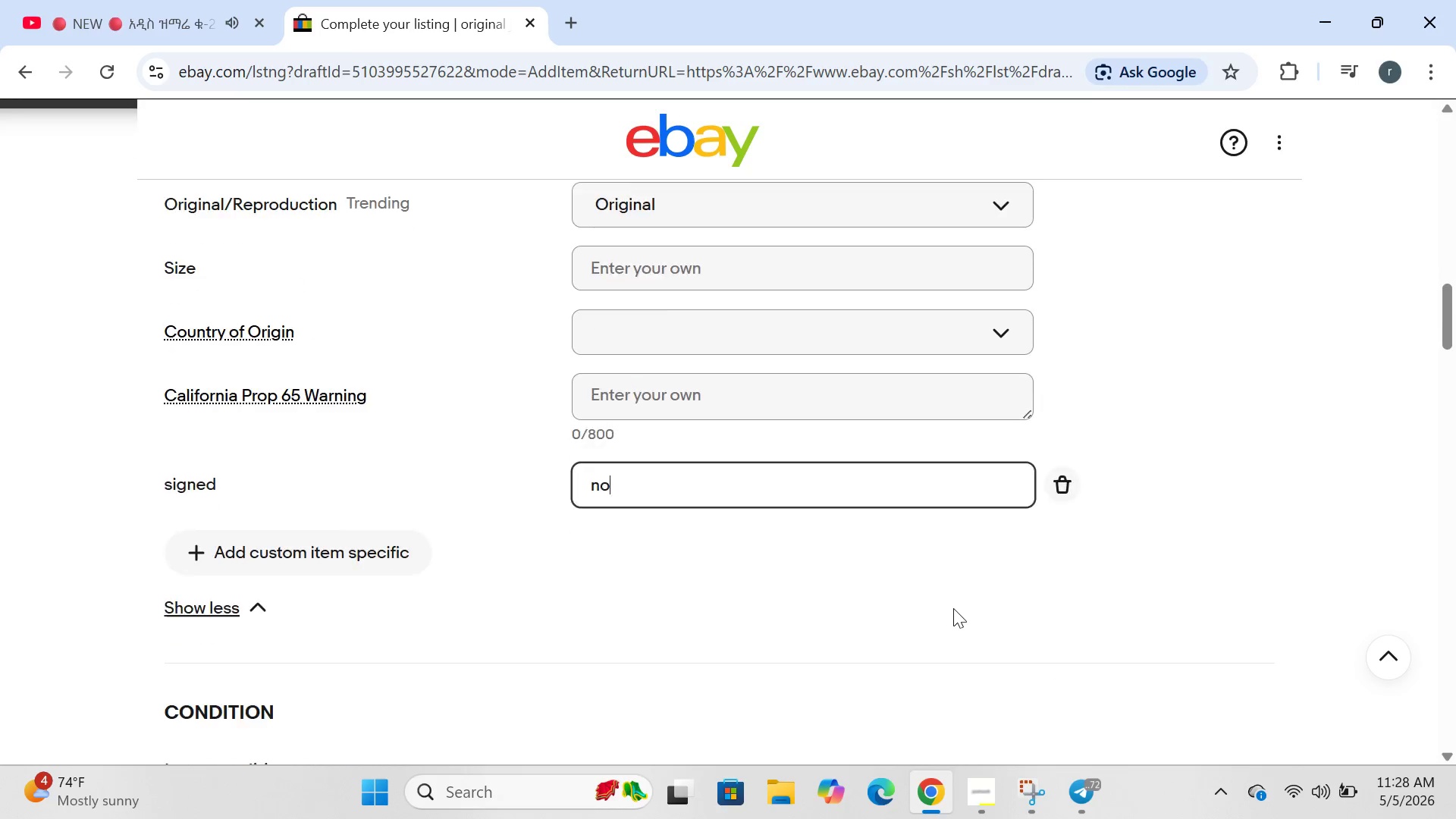 
wait(5.2)
 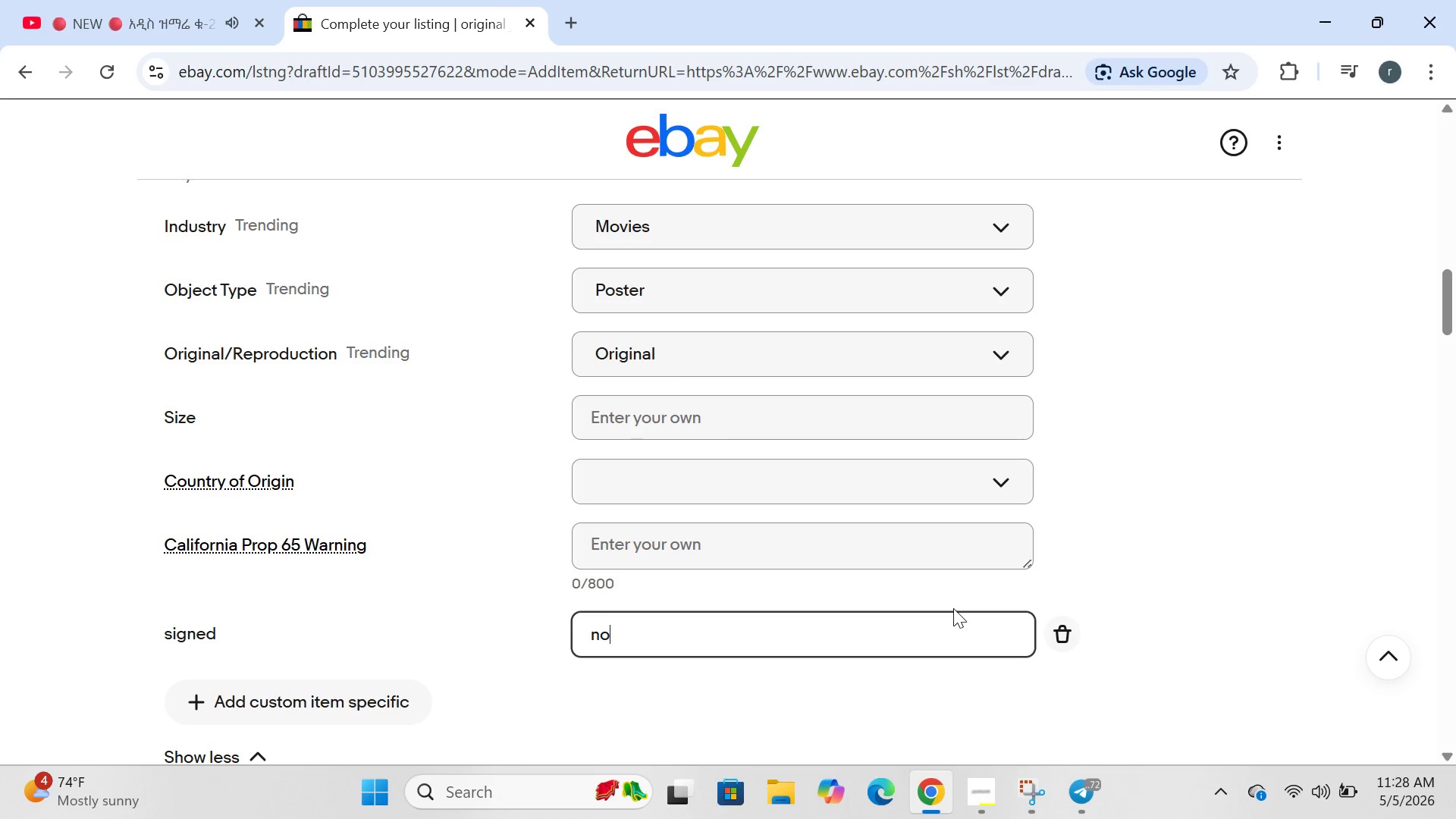 
left_click([347, 563])
 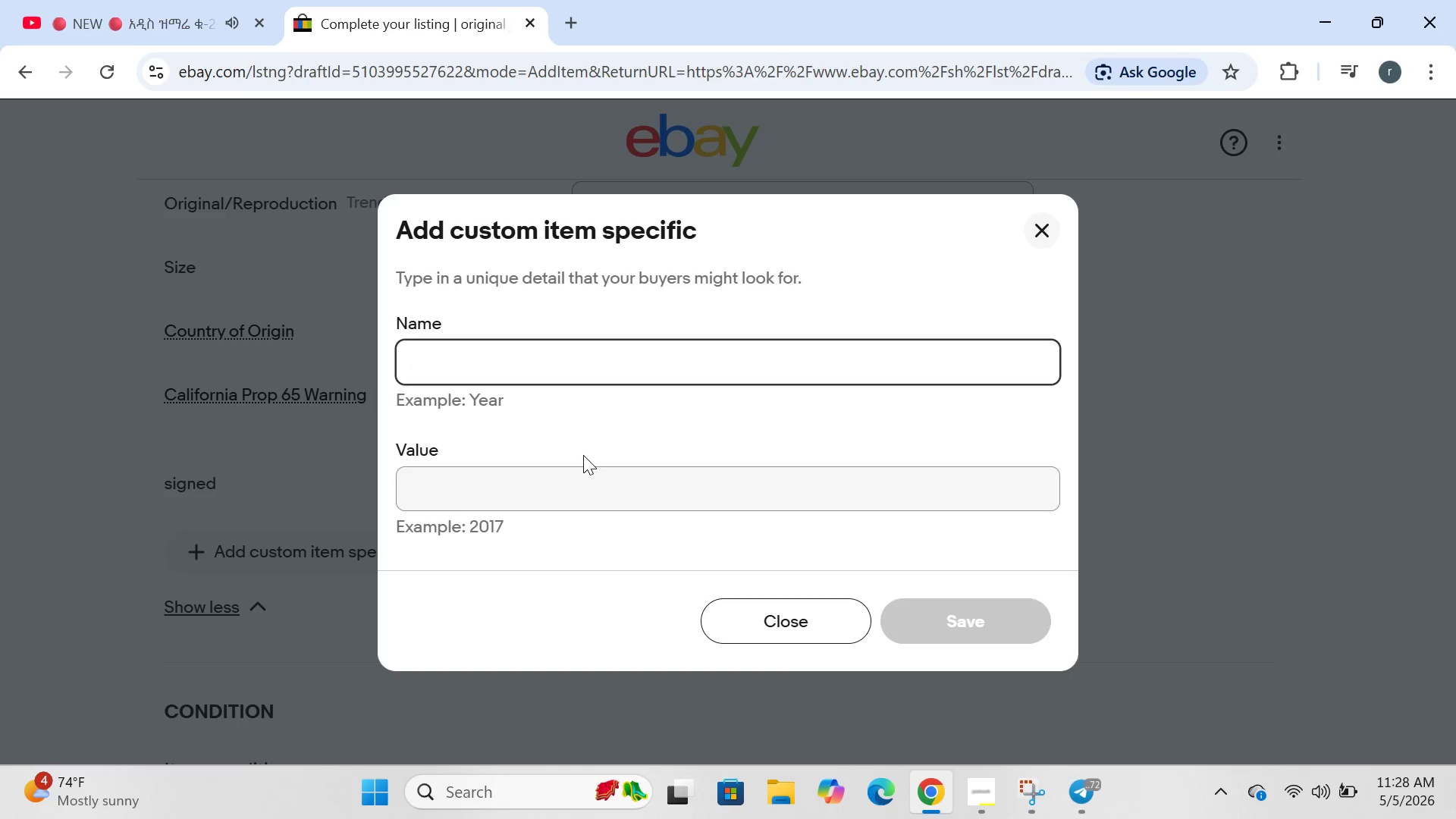 
type(listed by)
 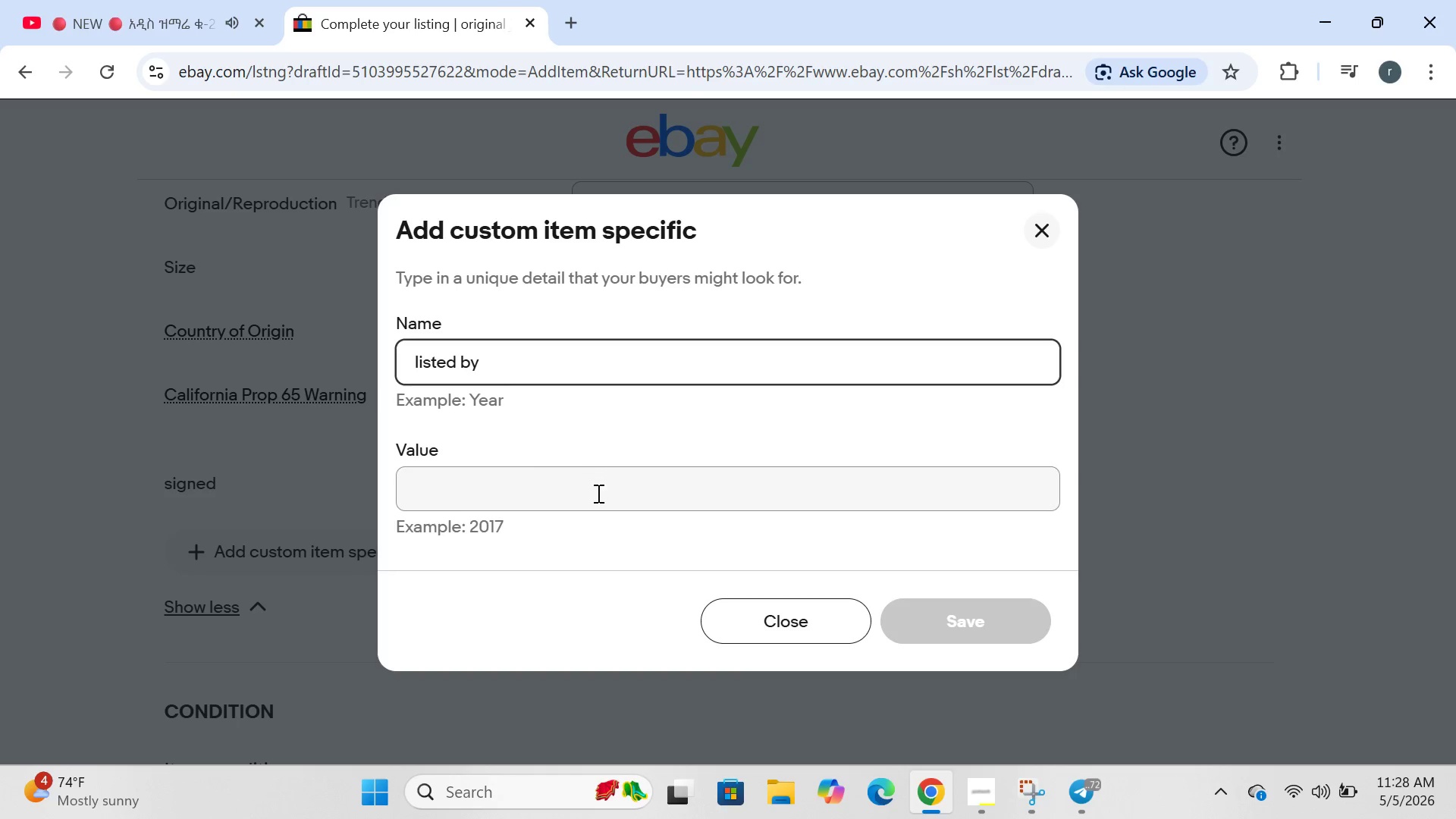 
left_click([598, 498])
 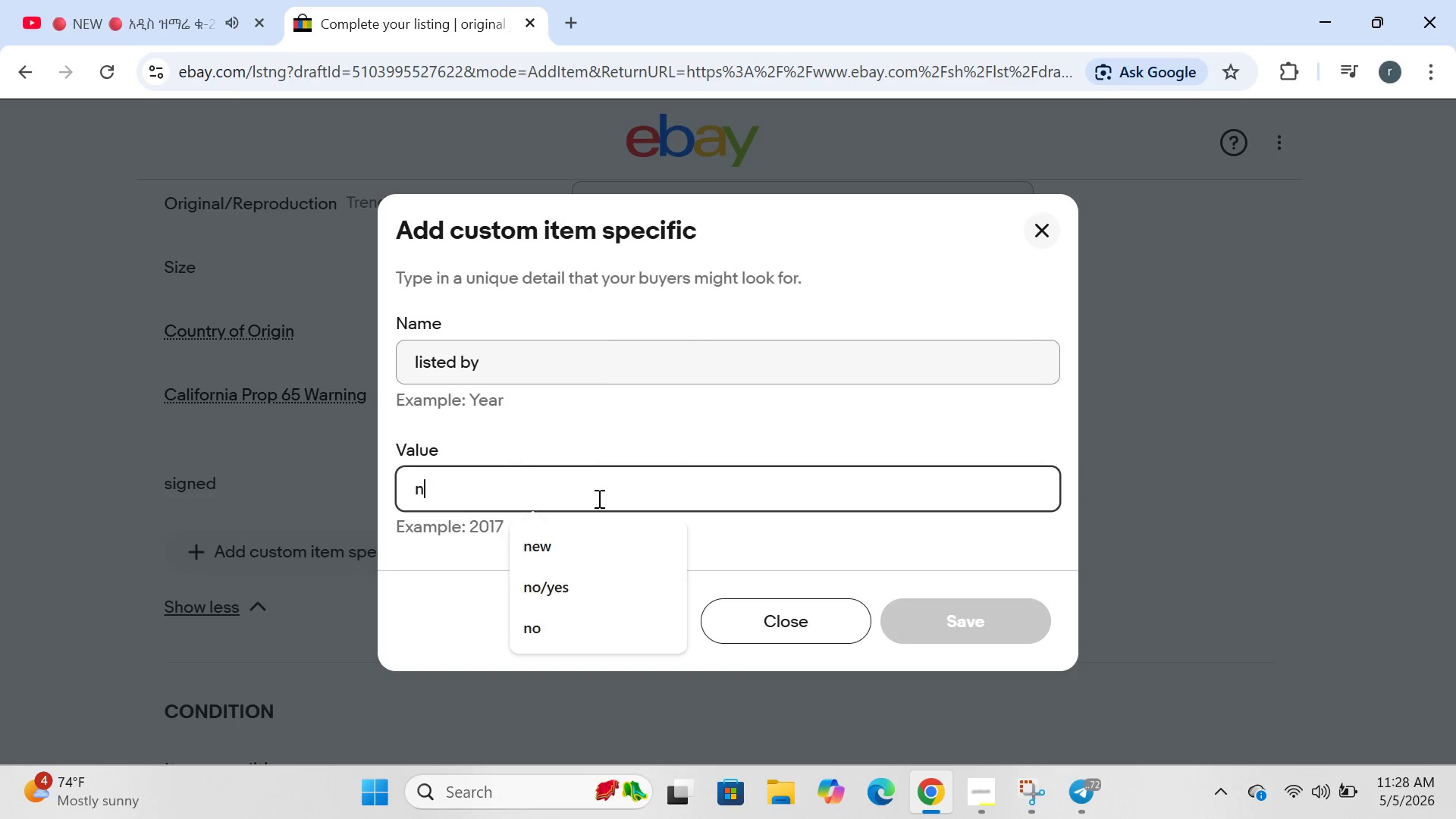 
type(nonprofu)
key(Backspace)
type(il organization)
 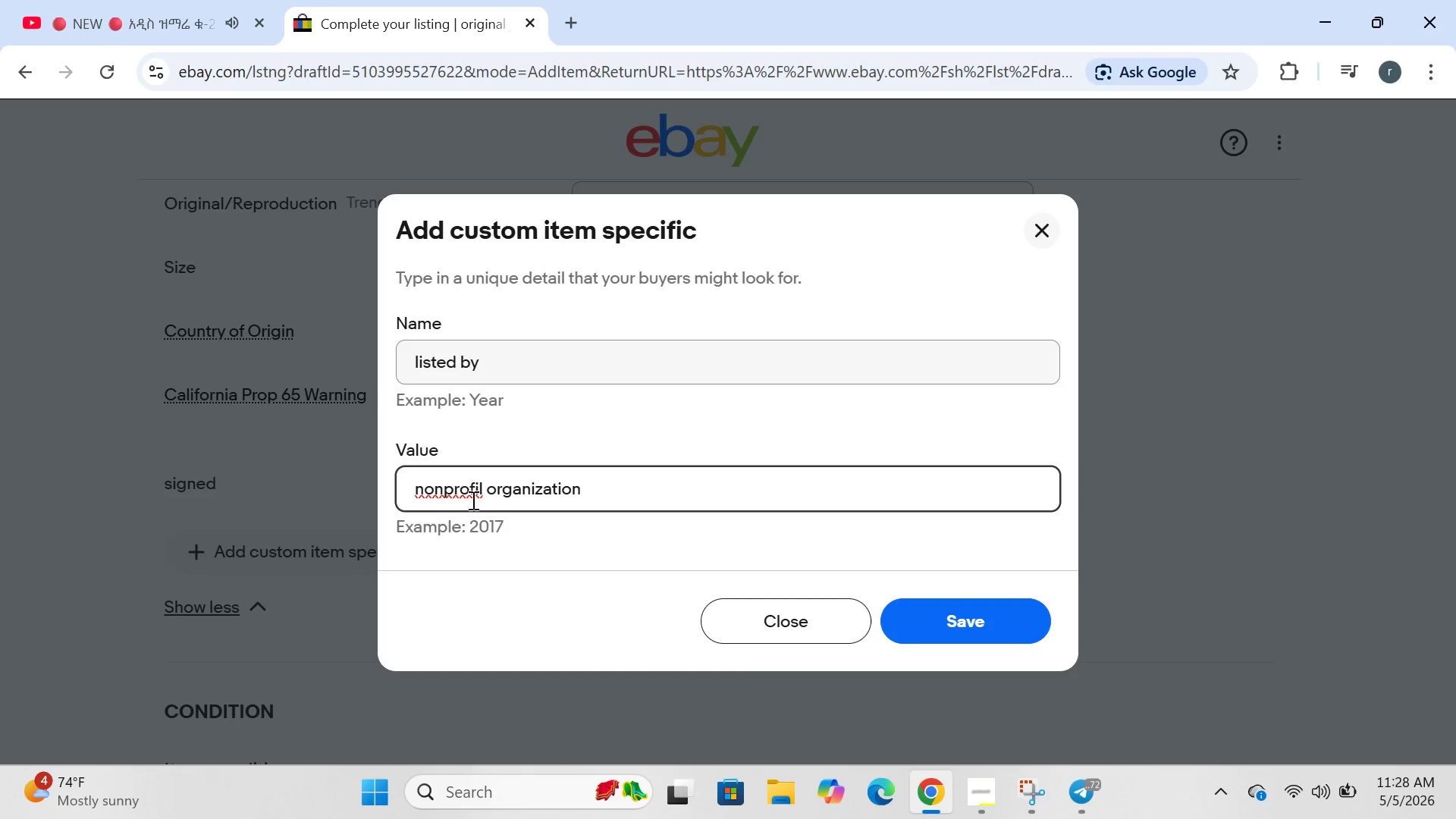 
wait(5.34)
 